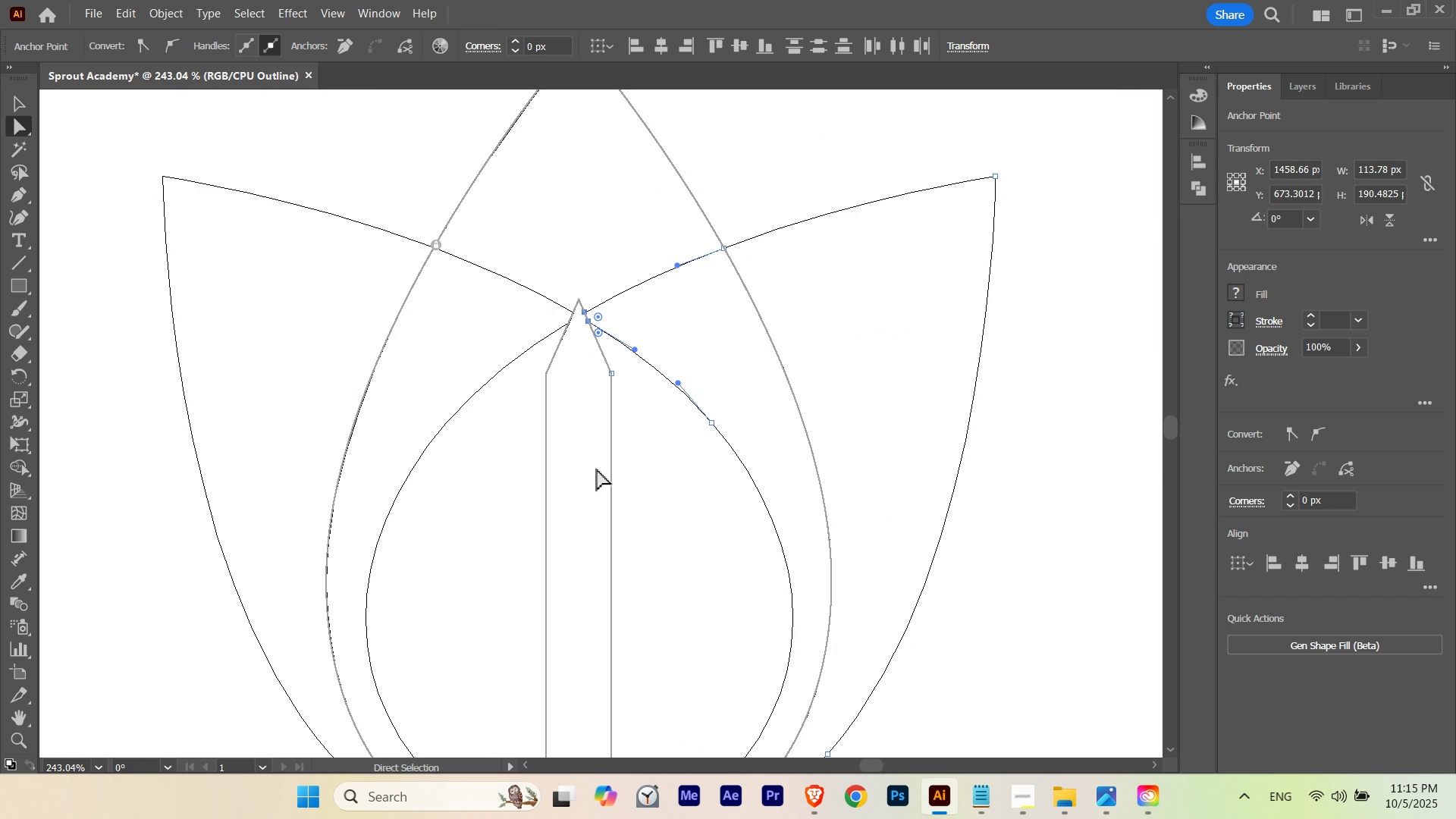 
left_click_drag(start_coordinate=[628, 406], to_coordinate=[598, 475])
 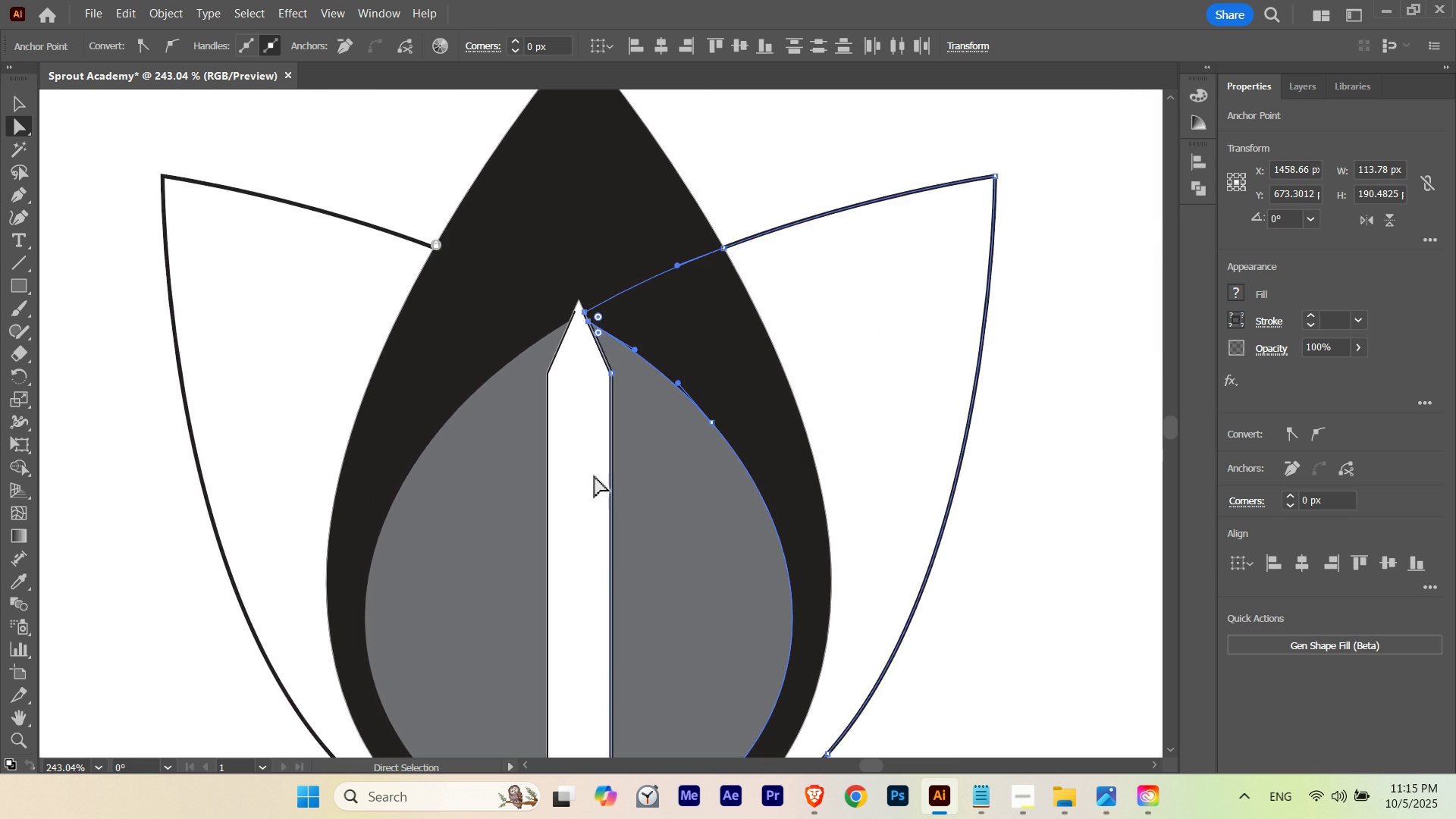 
key(Control+ControlLeft)
 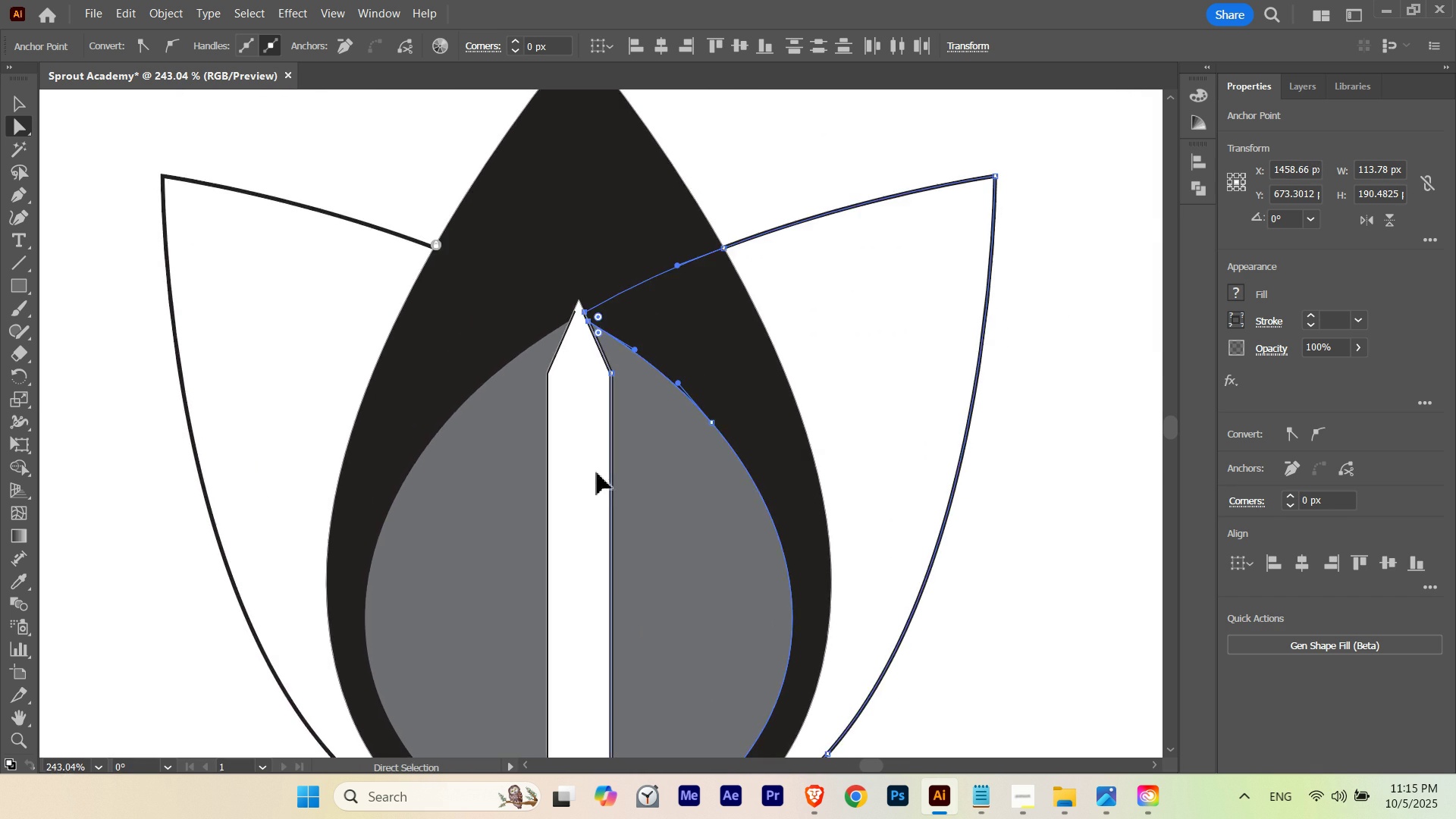 
key(Control+Y)
 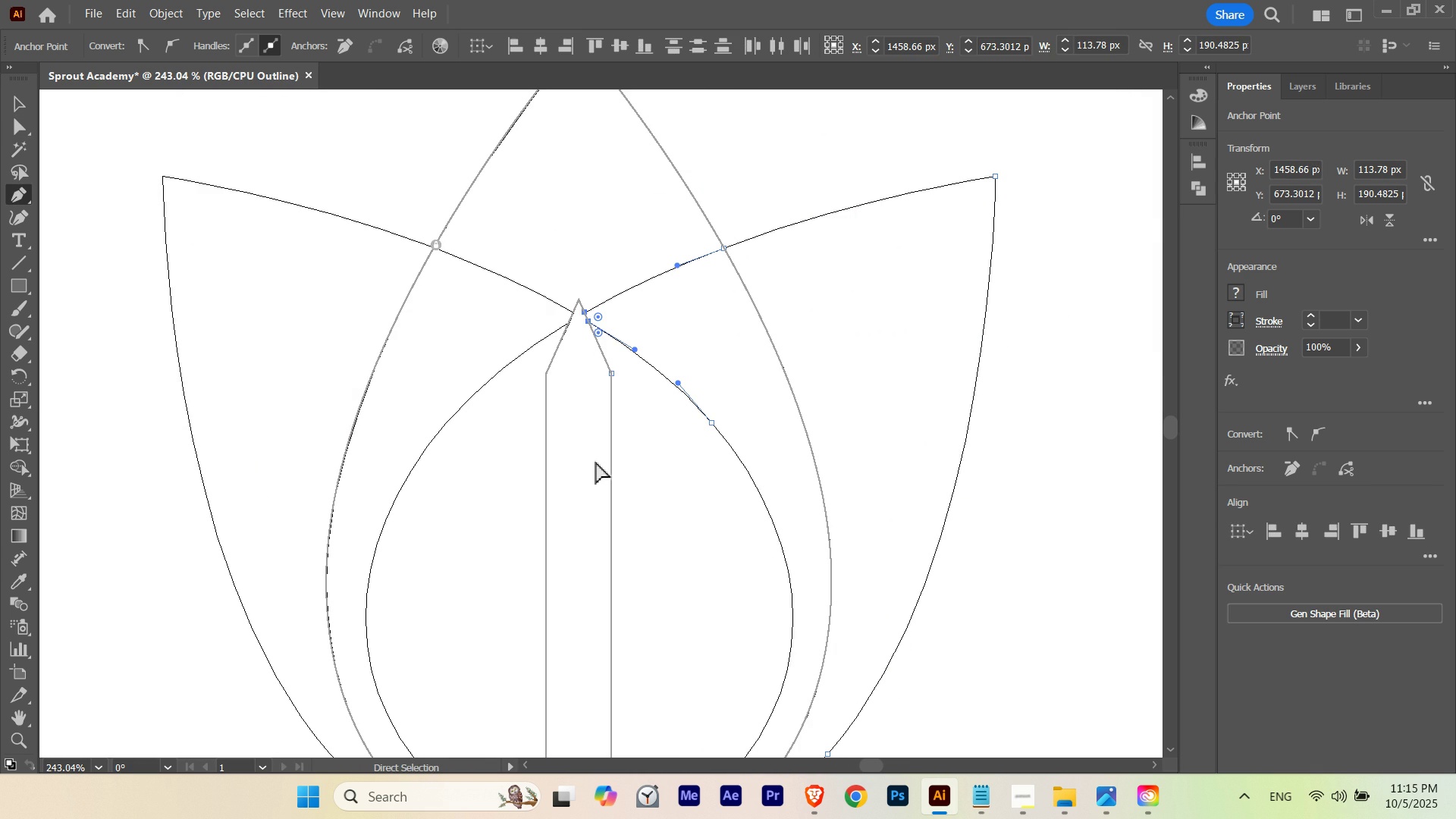 
key(P)
 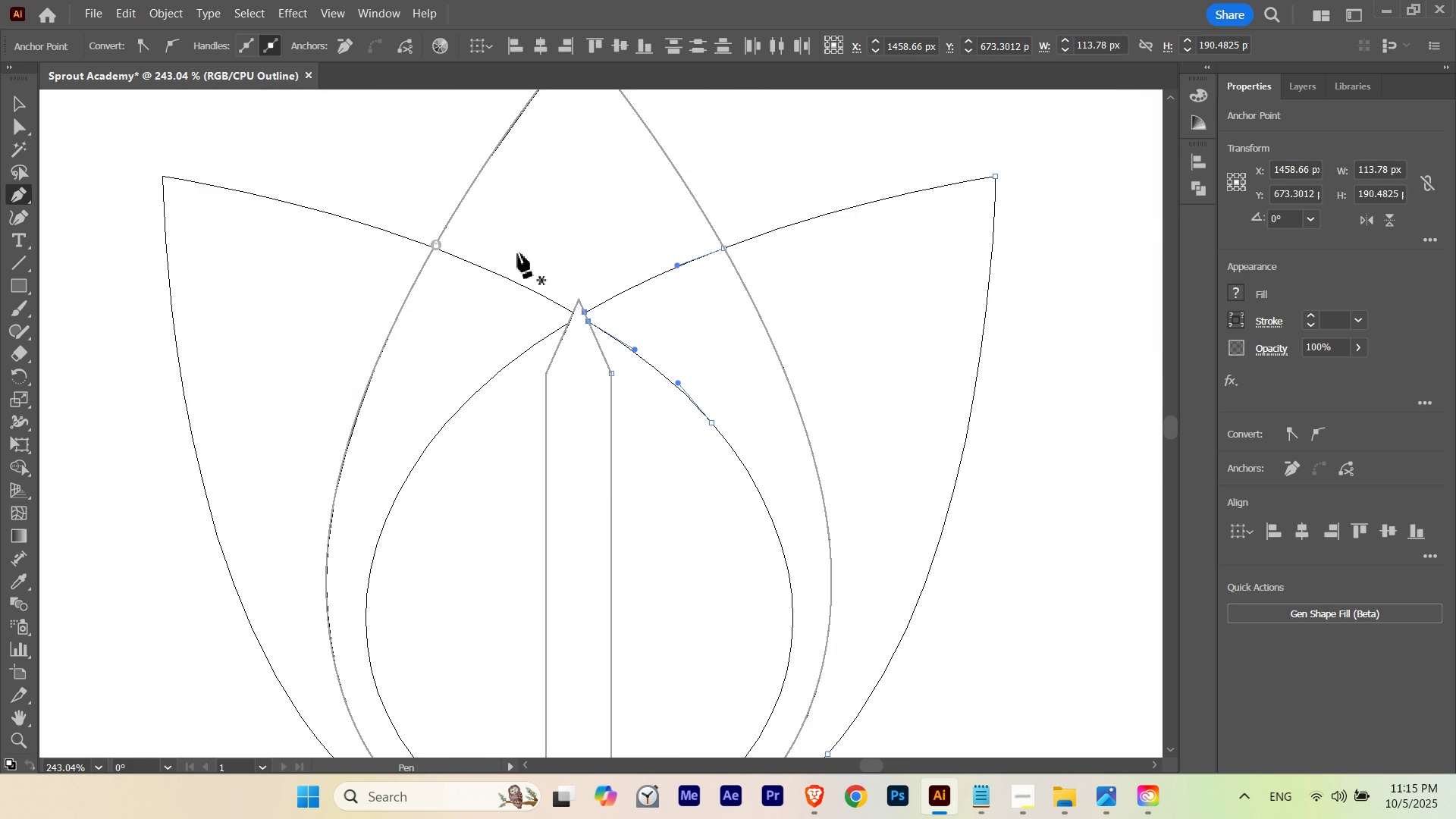 
left_click([517, 249])
 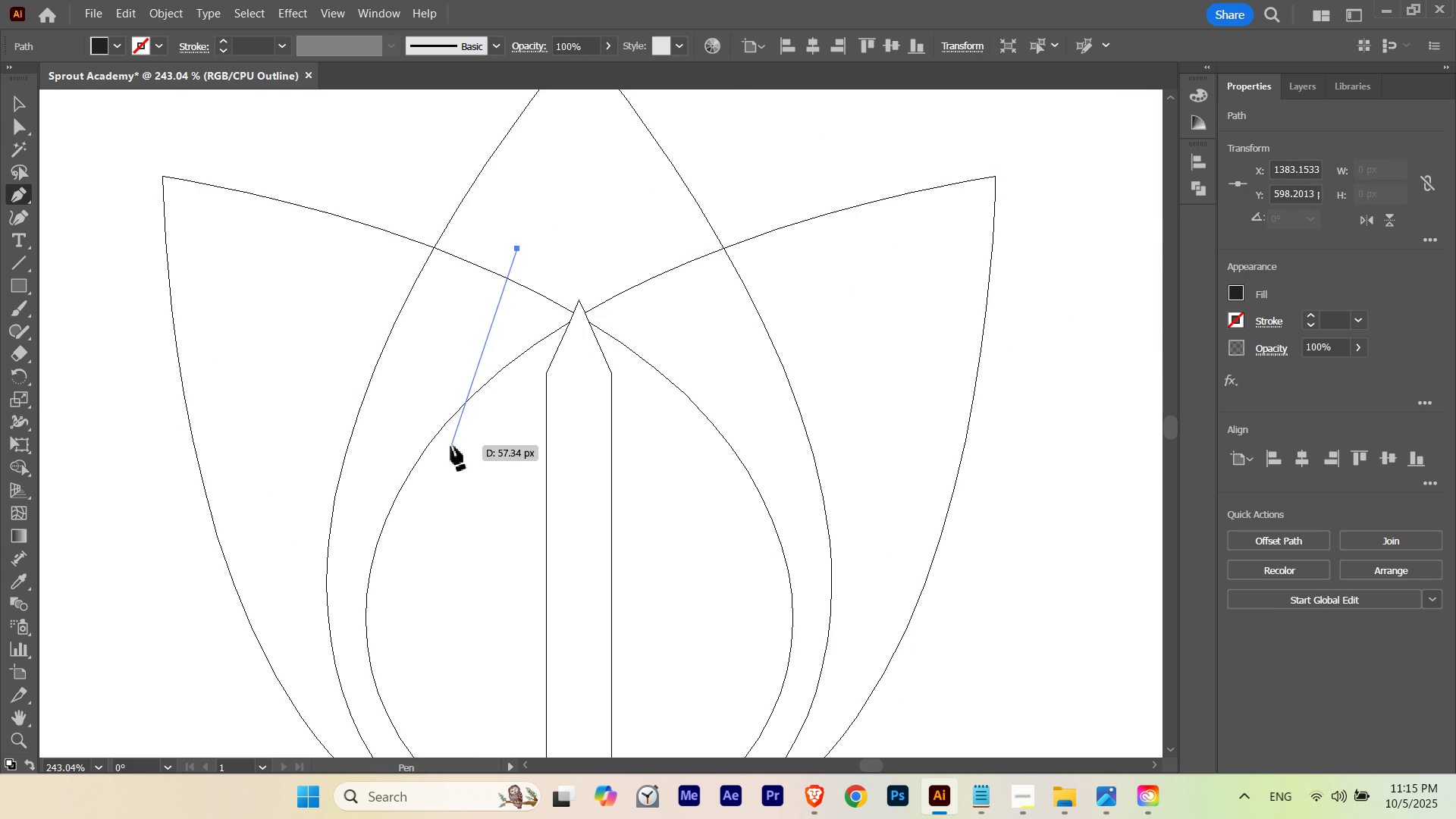 
left_click_drag(start_coordinate=[450, 453], to_coordinate=[463, 541])
 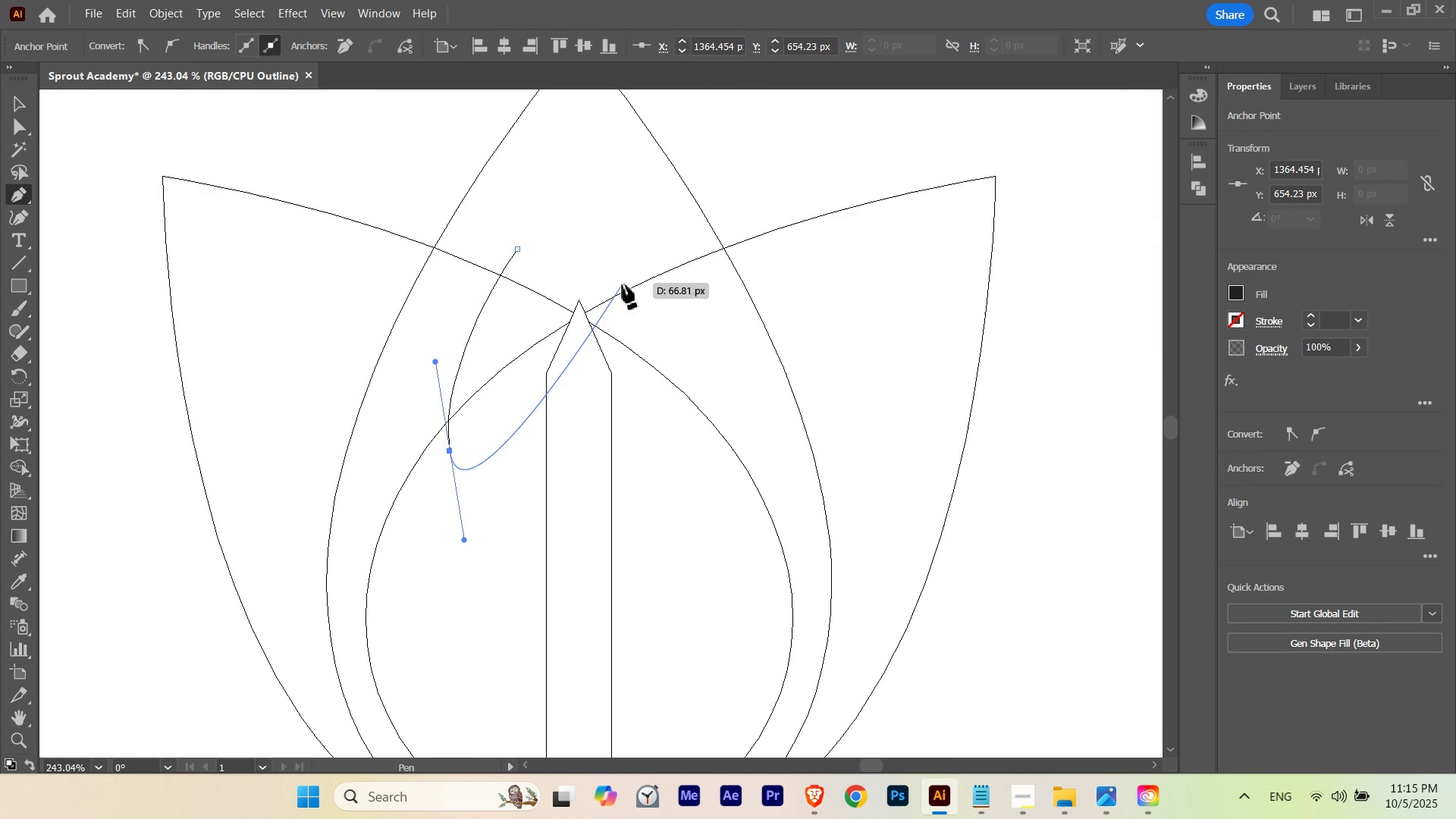 
hold_key(key=ControlLeft, duration=0.75)
left_click([520, 428])
 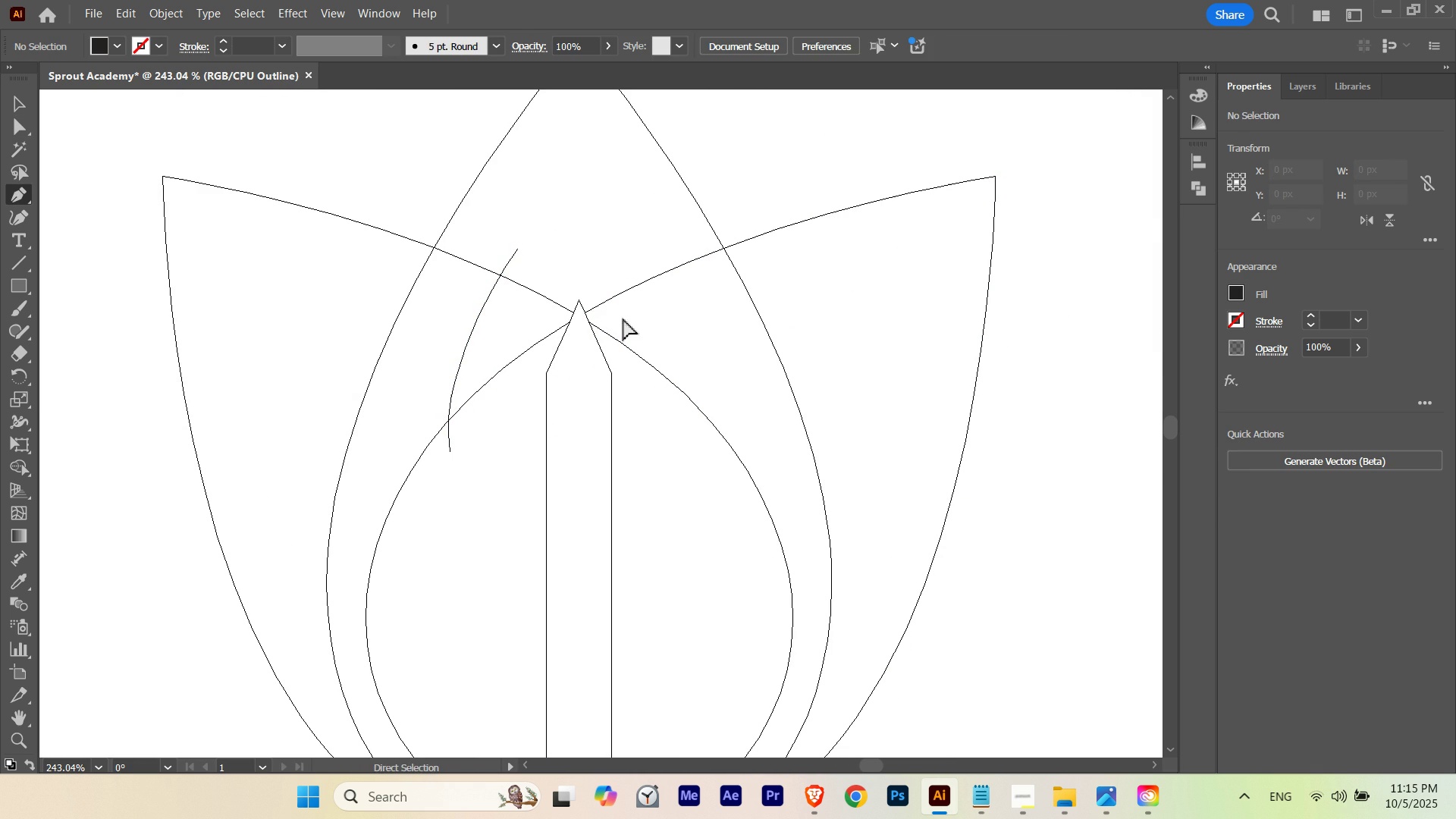 
key(Control+Z)
 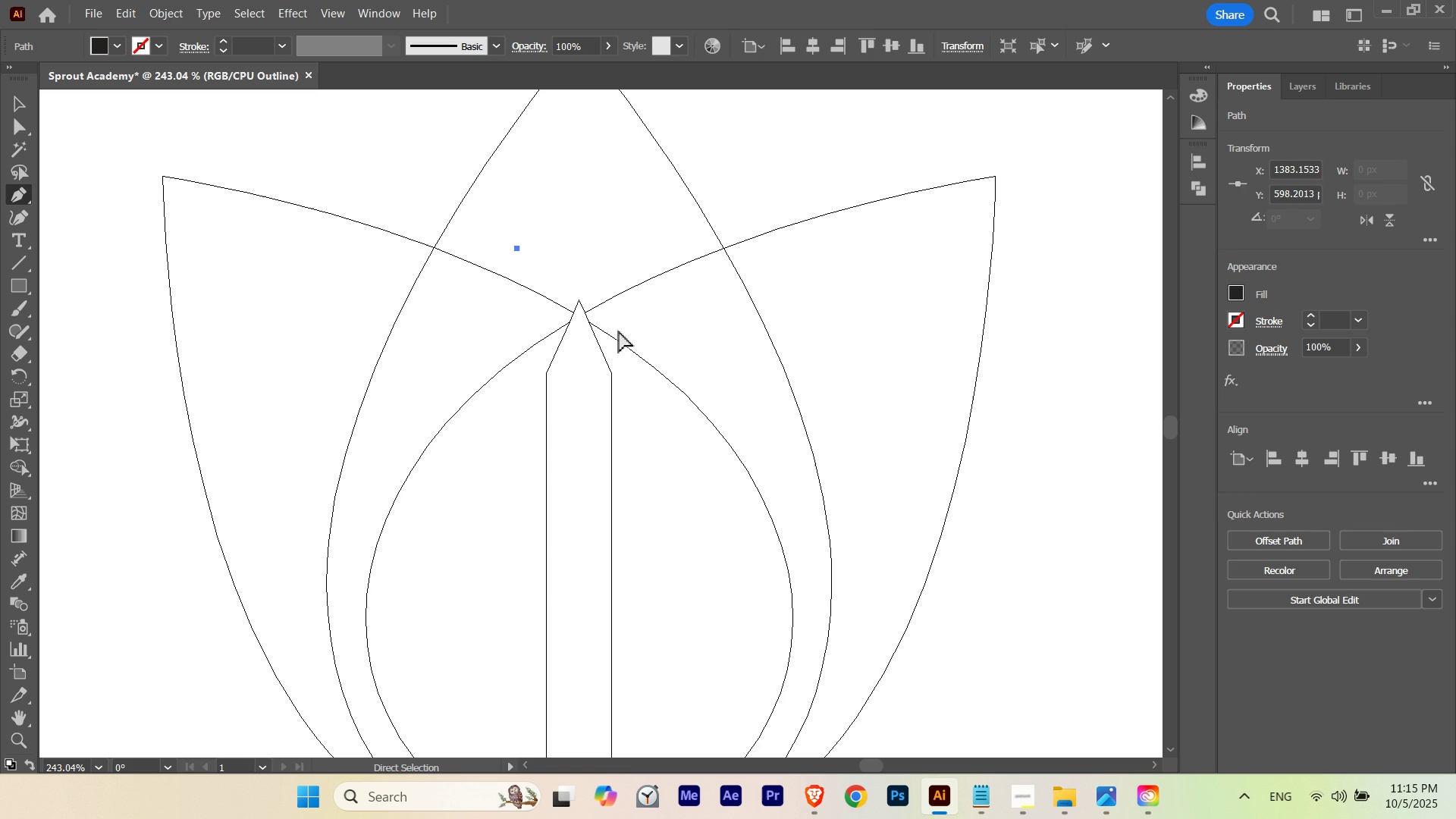 
key(Control+Z)
 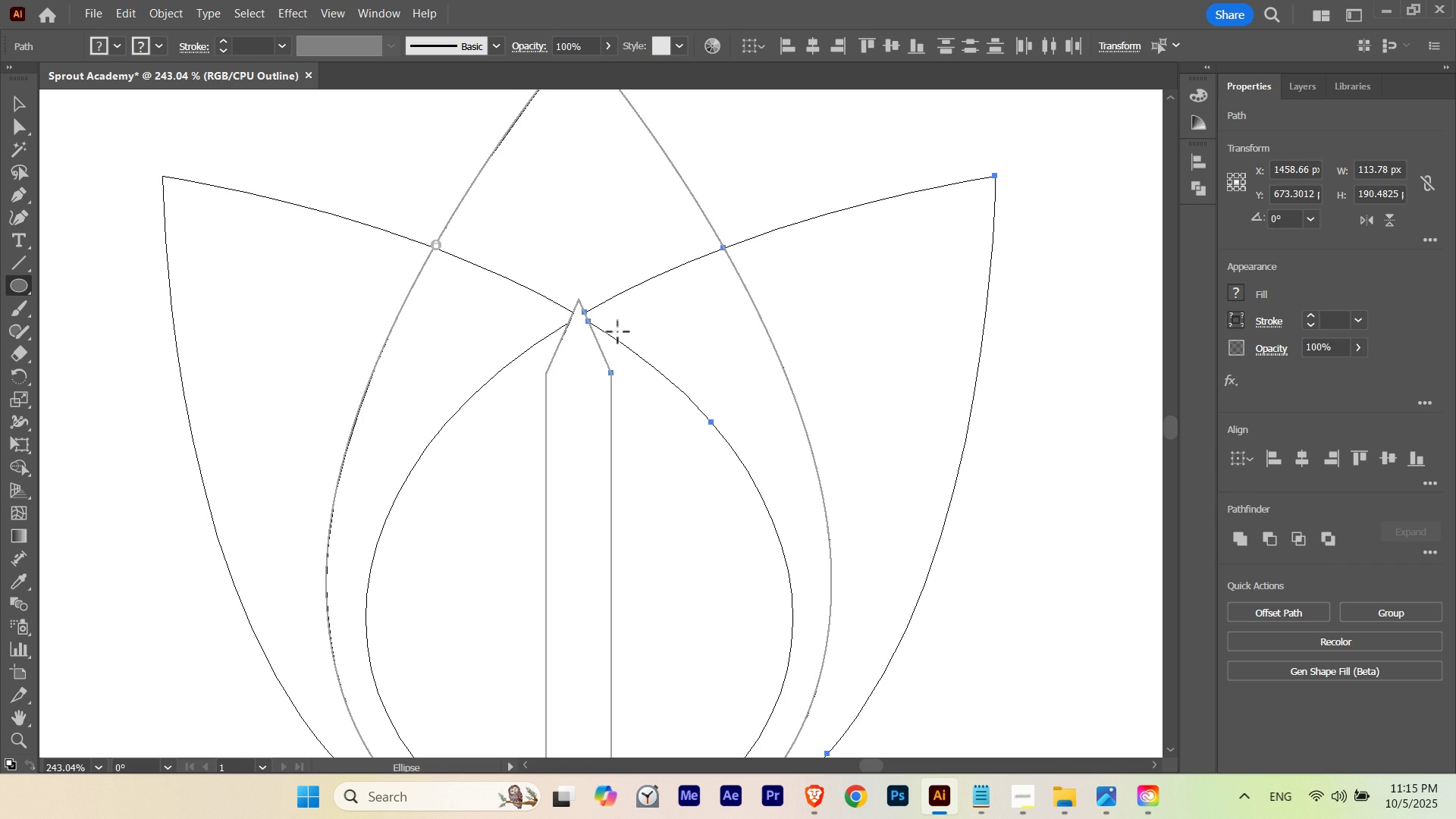 
key(L)
 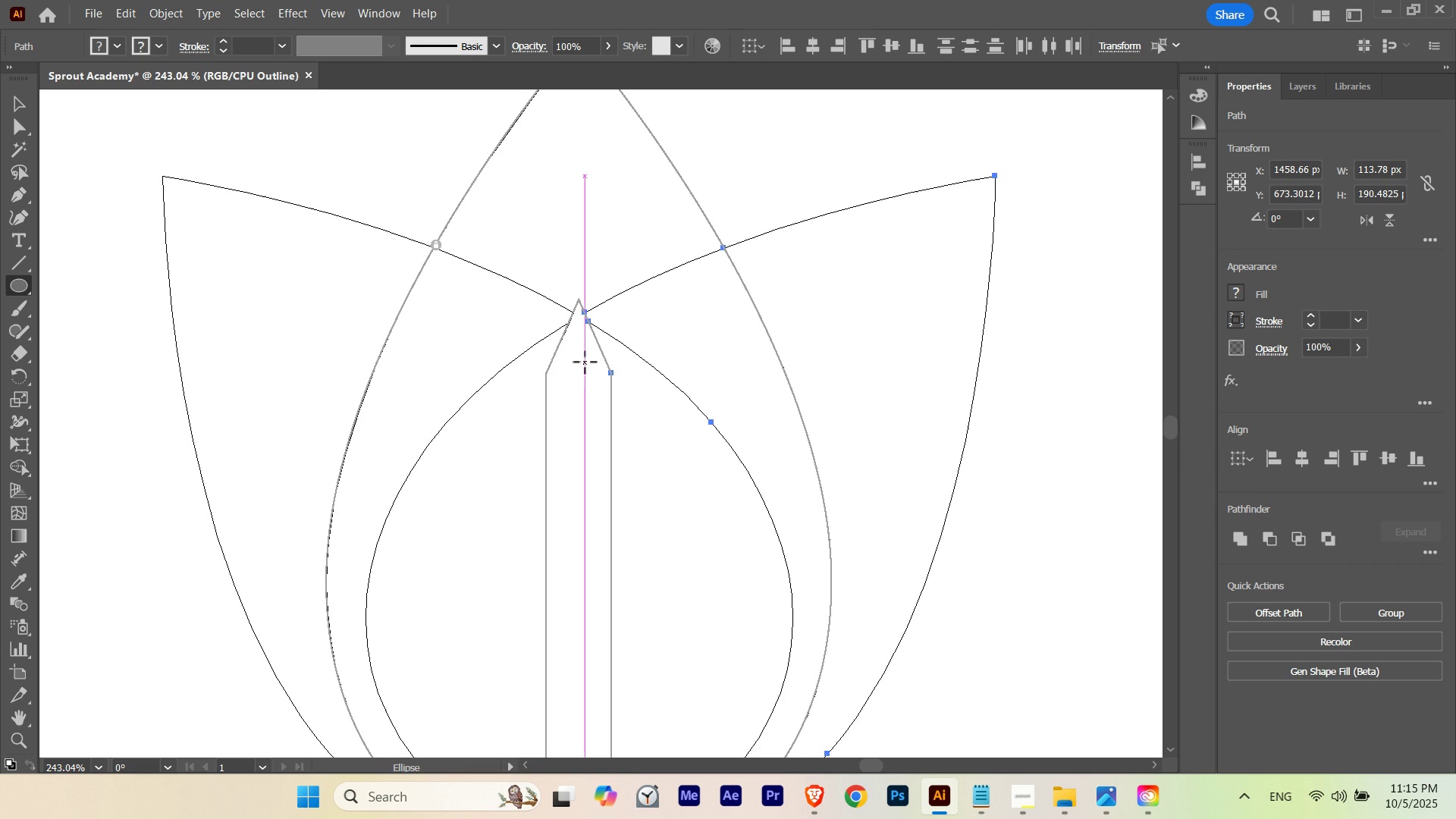 
hold_key(key=AltLeft, duration=3.04)
left_click_drag(start_coordinate=[580, 362], to_coordinate=[689, 489])
 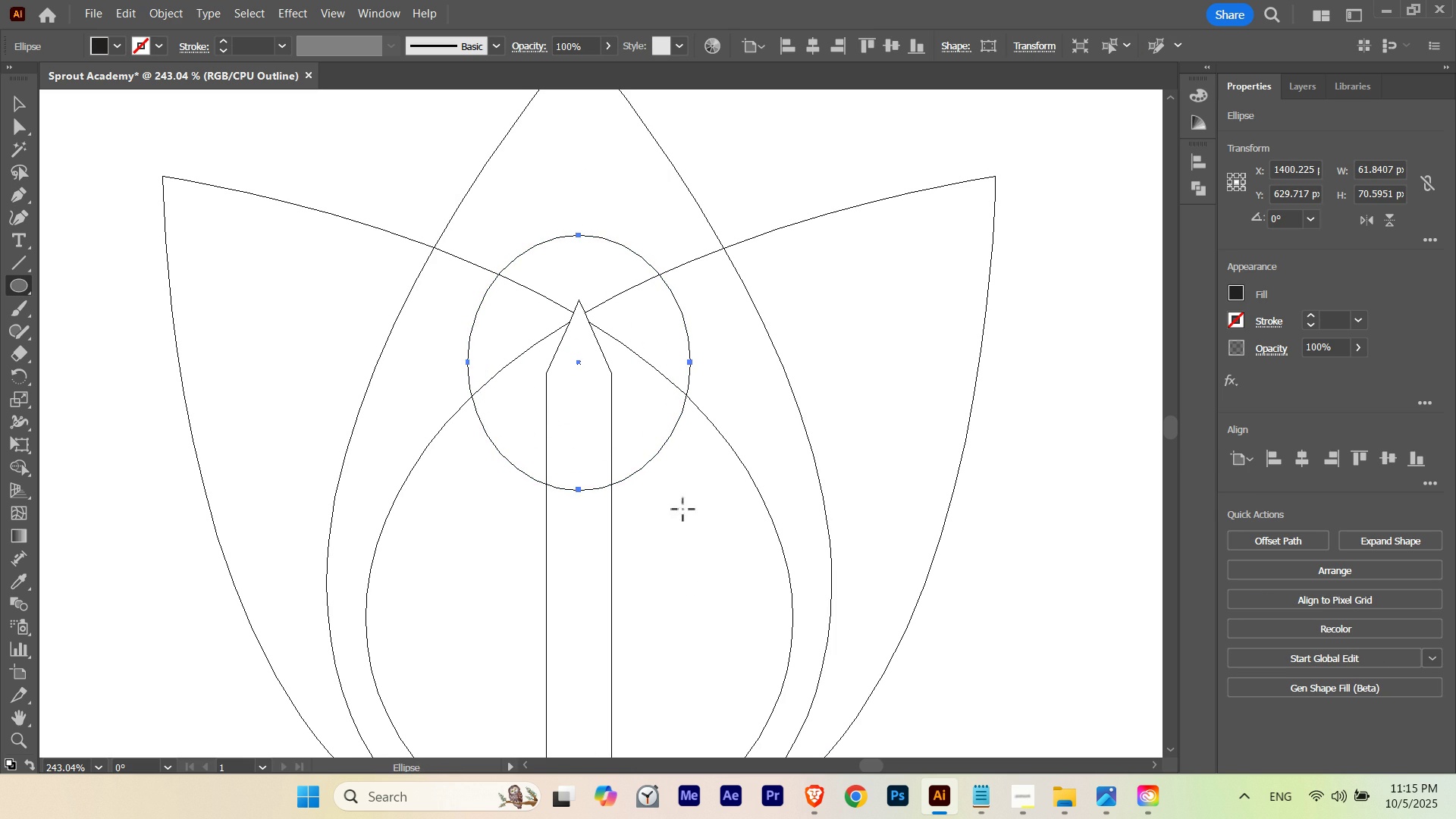 
key(Control+ControlLeft)
 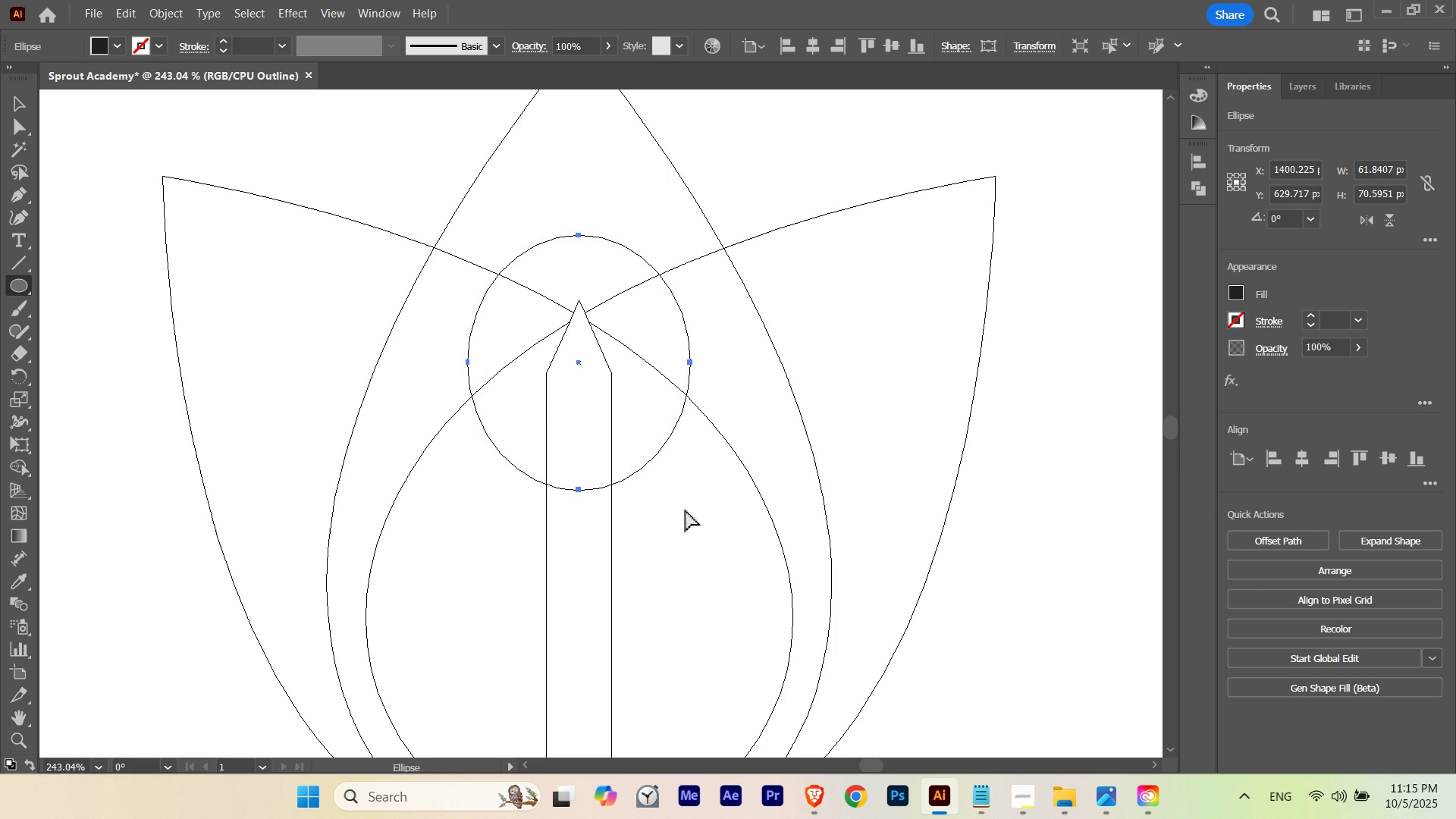 
key(Control+Y)
 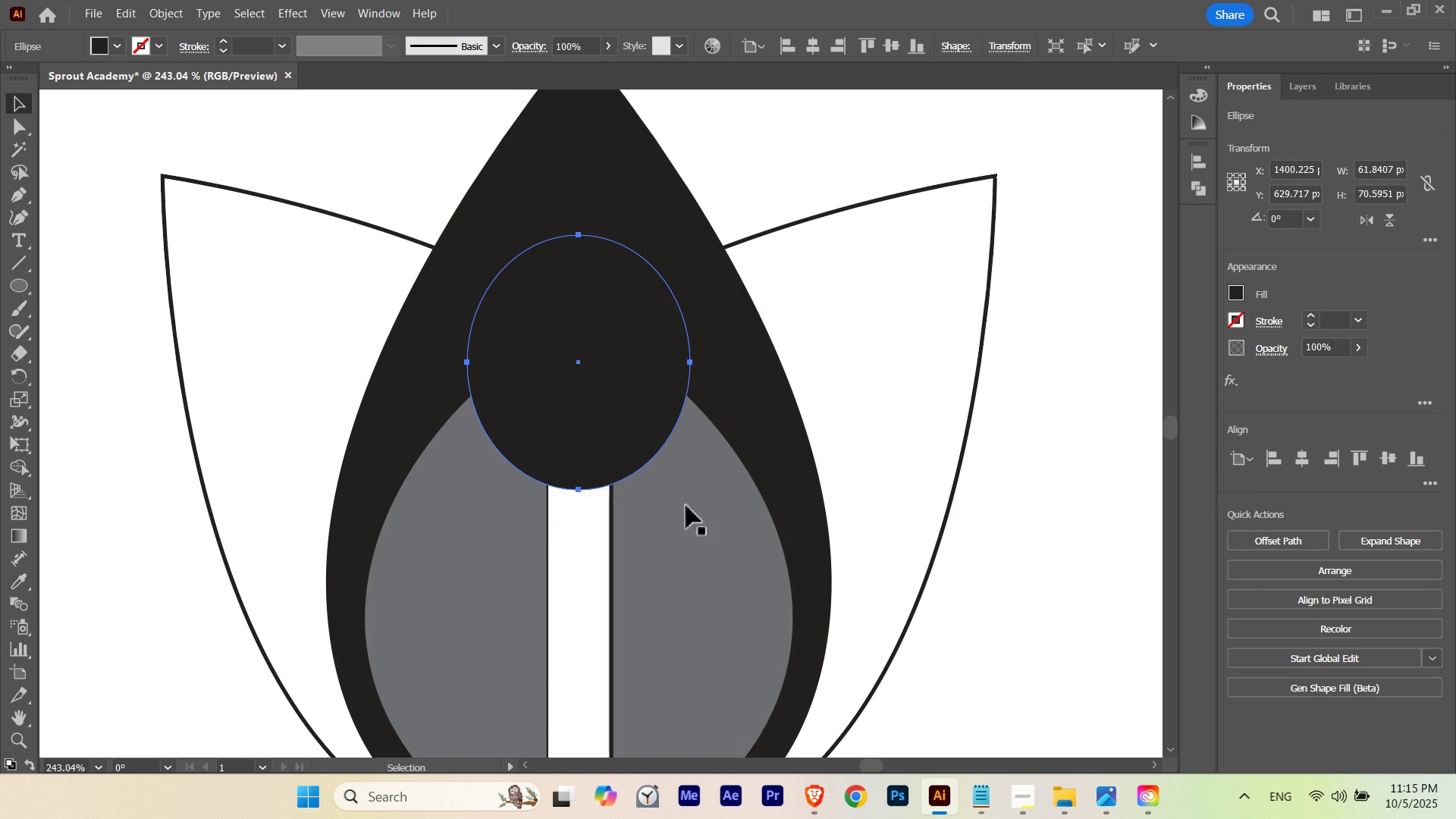 
type(vs)
 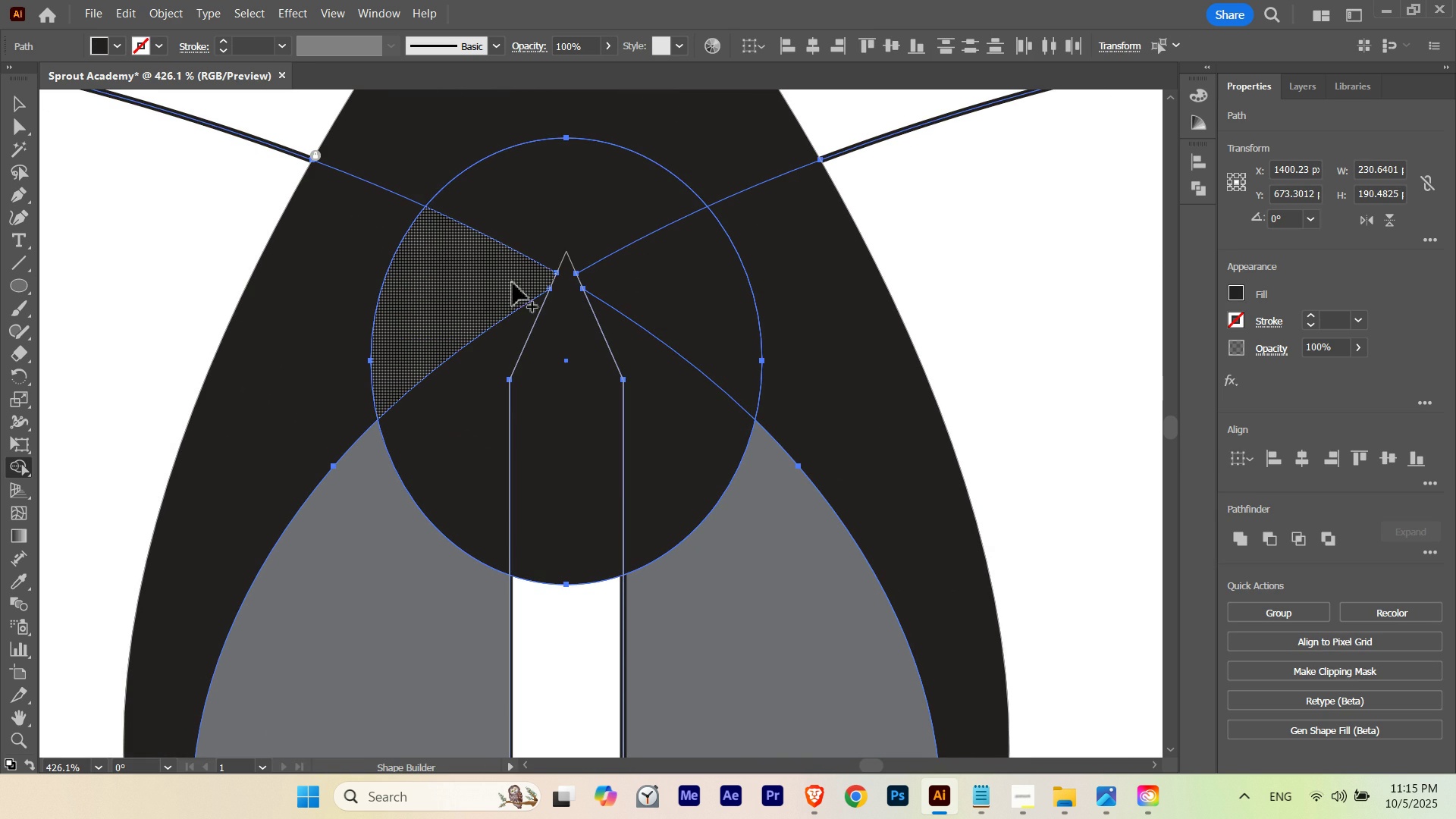 
left_click_drag(start_coordinate=[831, 170], to_coordinate=[387, 540])
 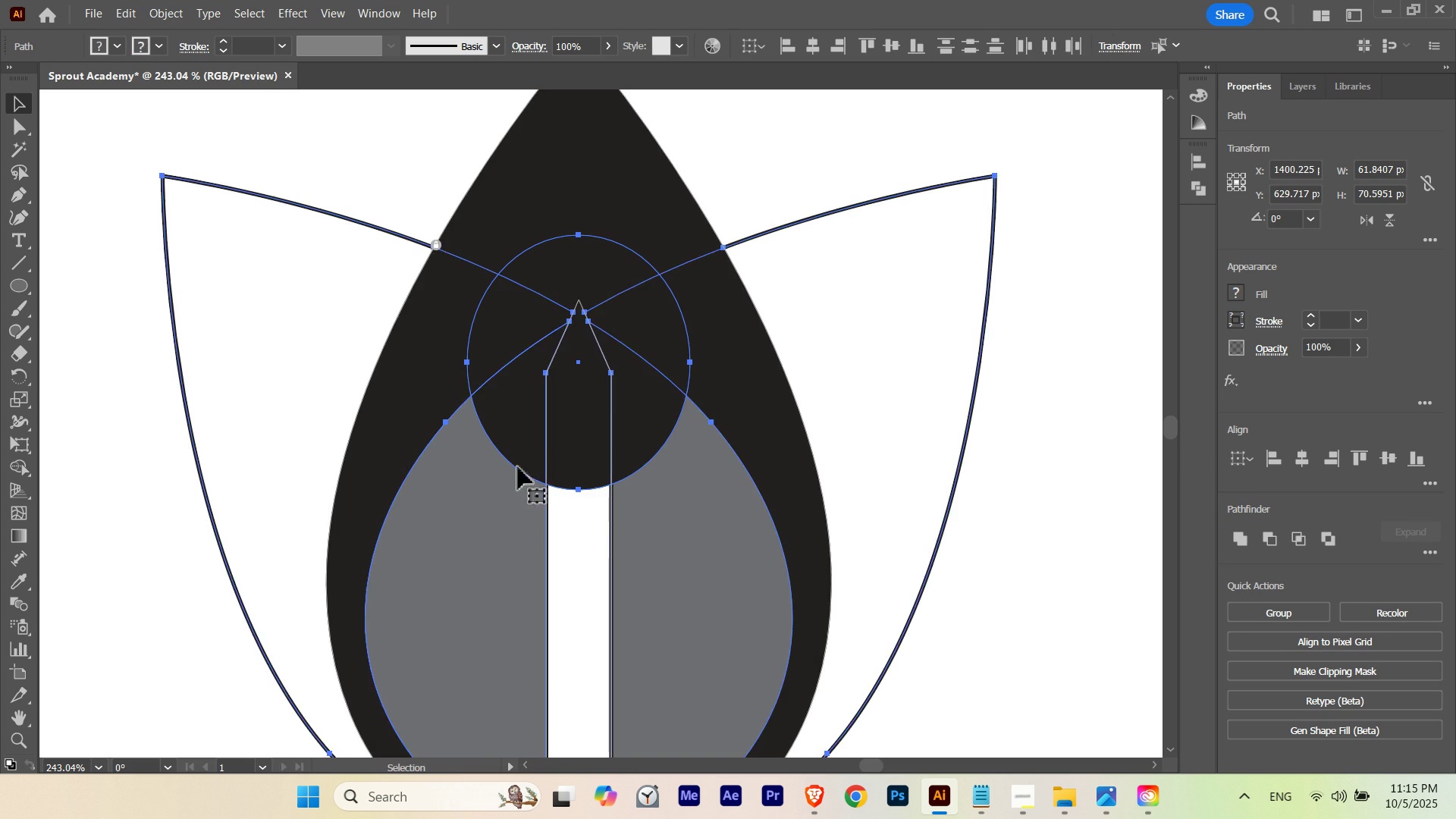 
hold_key(key=ControlLeft, duration=0.56)
 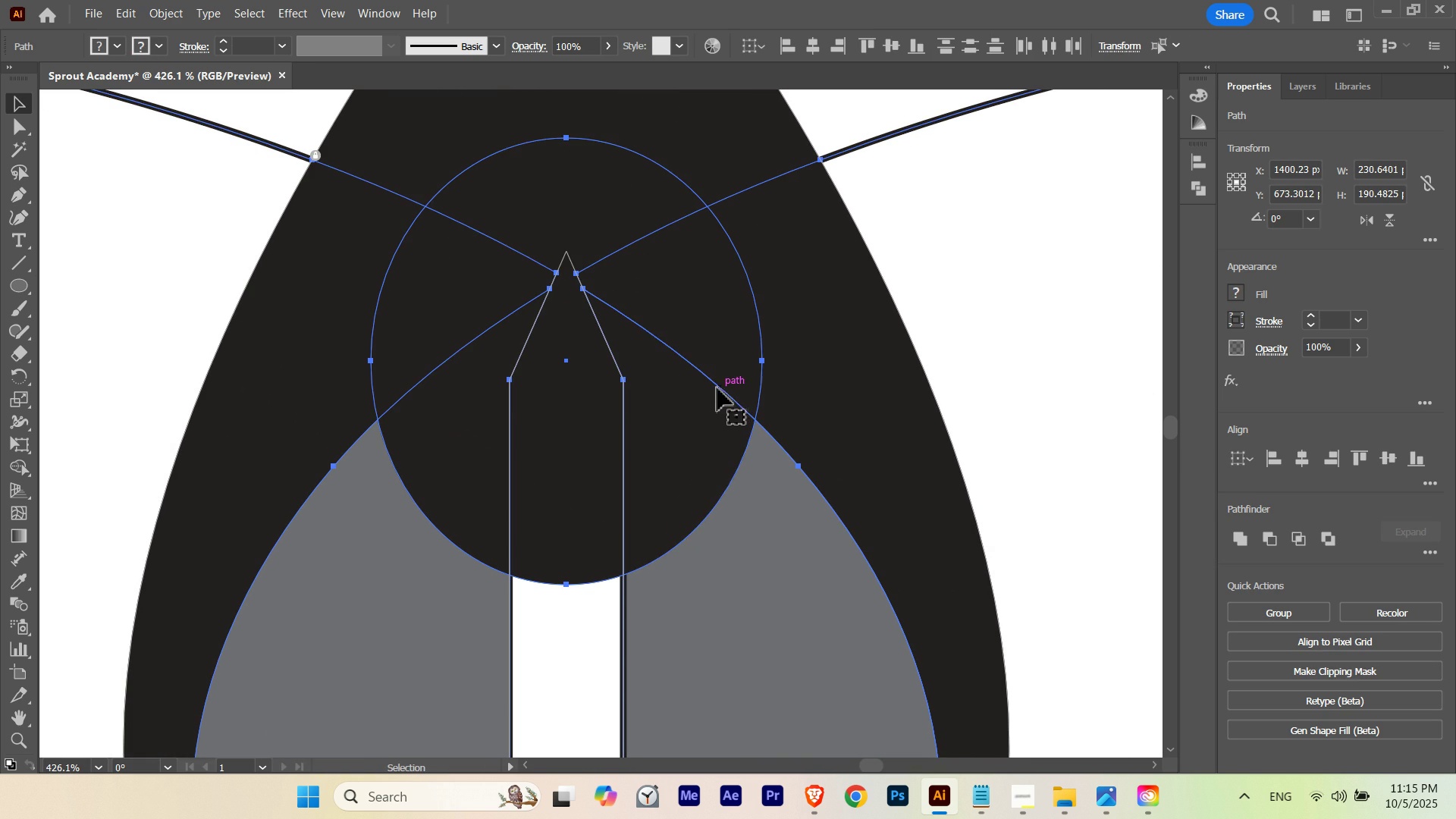 
hold_key(key=Space, duration=0.55)
 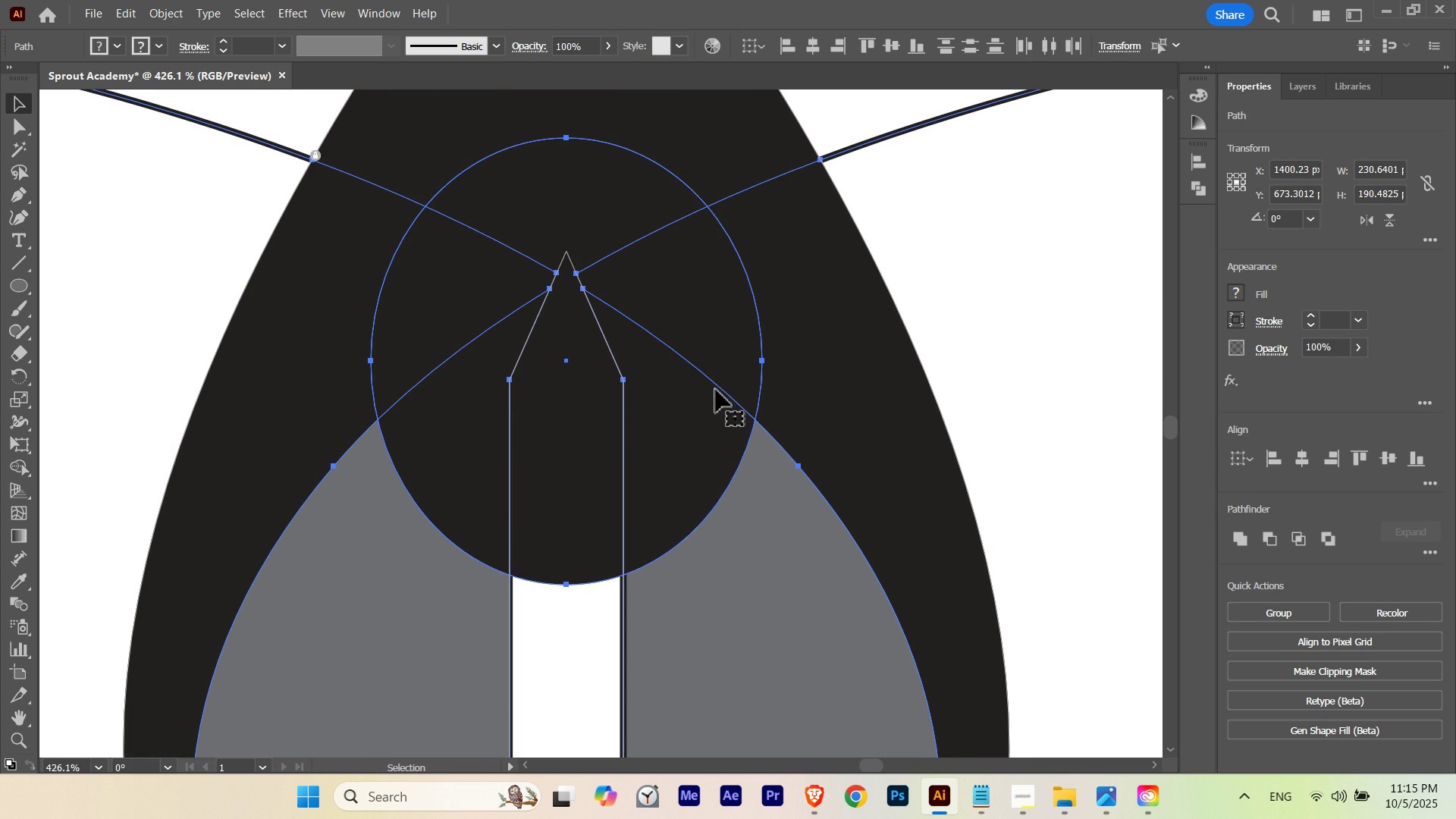 
left_click_drag(start_coordinate=[595, 364], to_coordinate=[719, 388])
 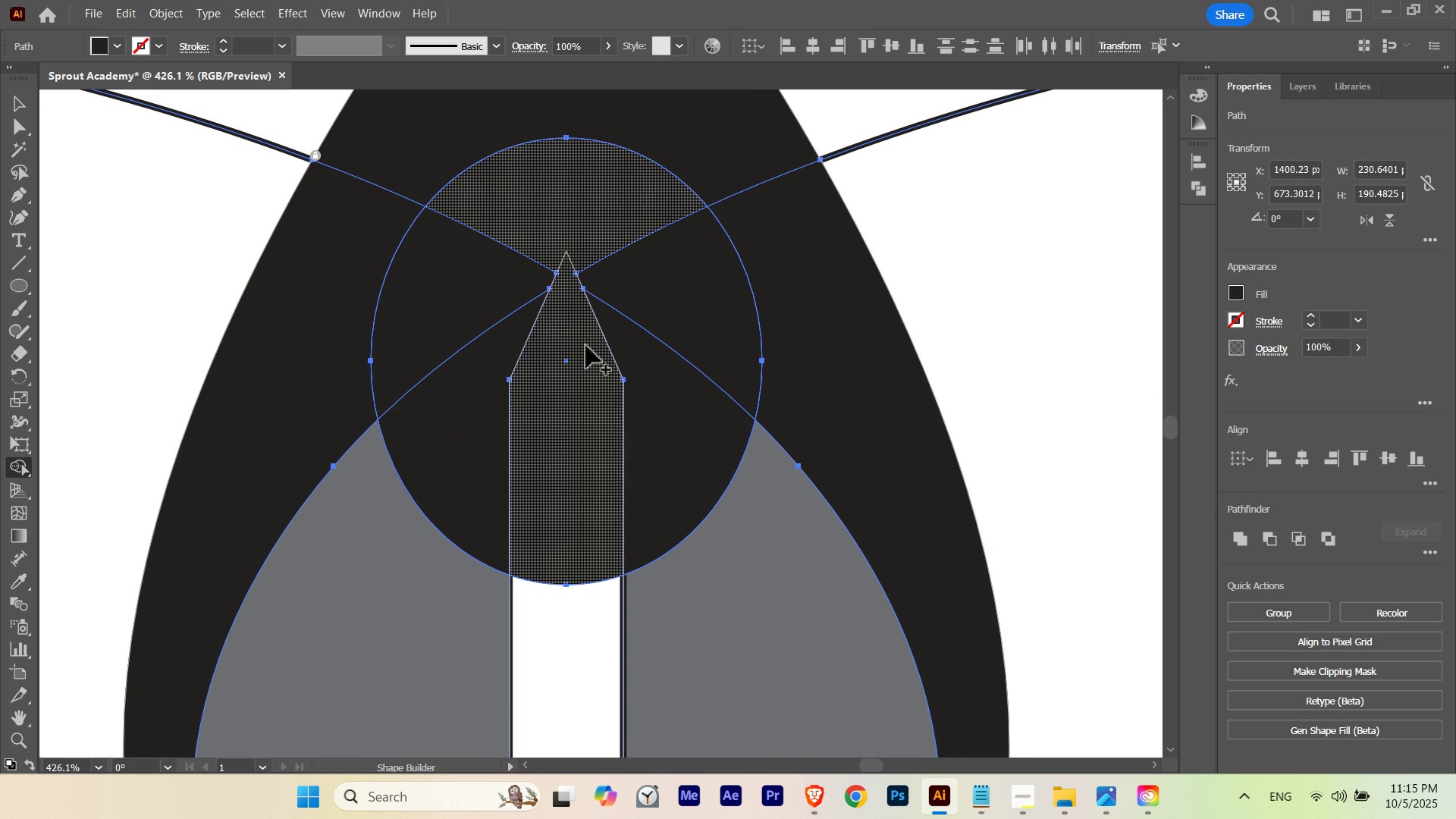 
hold_key(key=AltLeft, duration=2.7)
left_click([504, 244])
 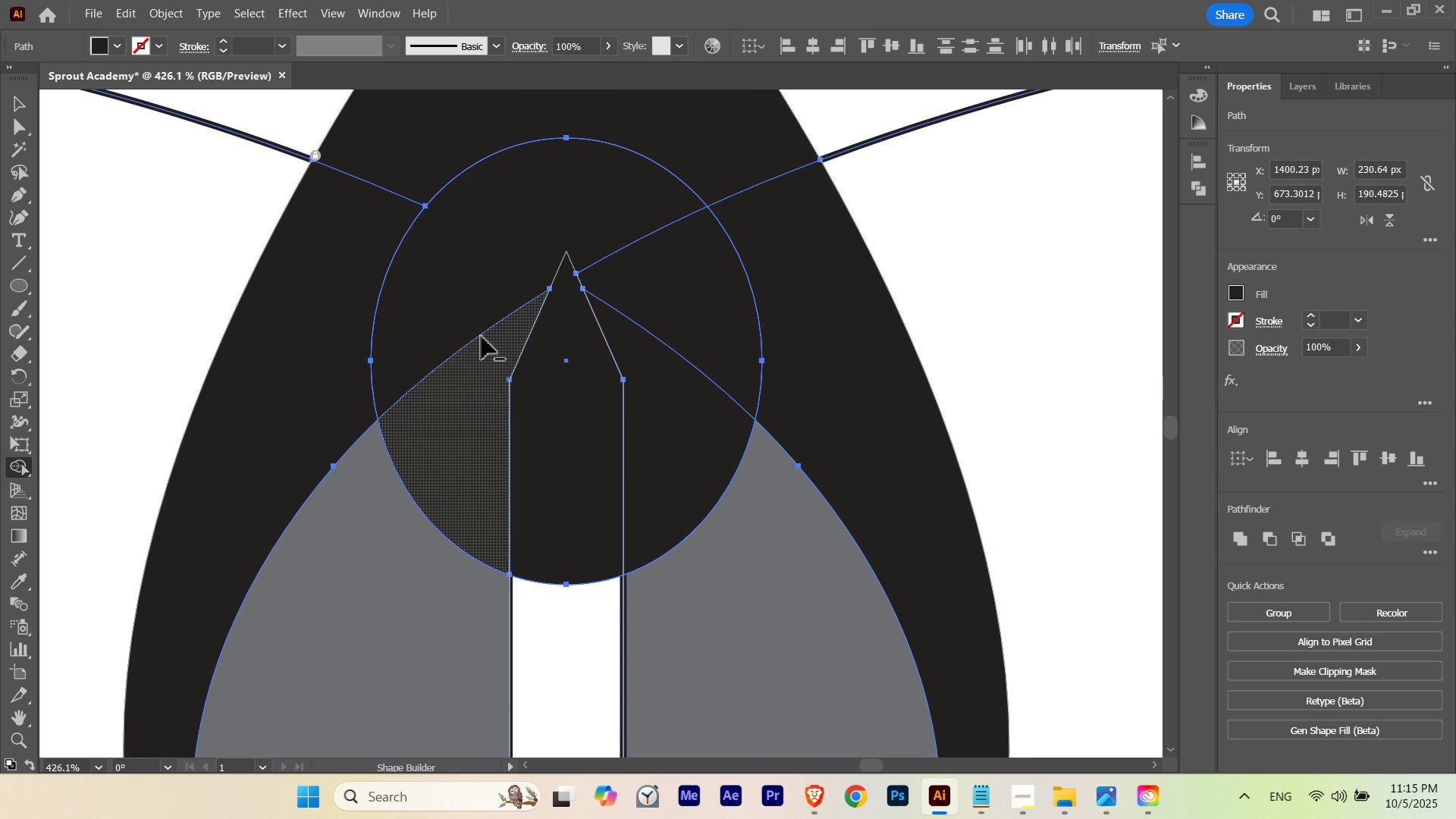 
left_click([482, 337])
 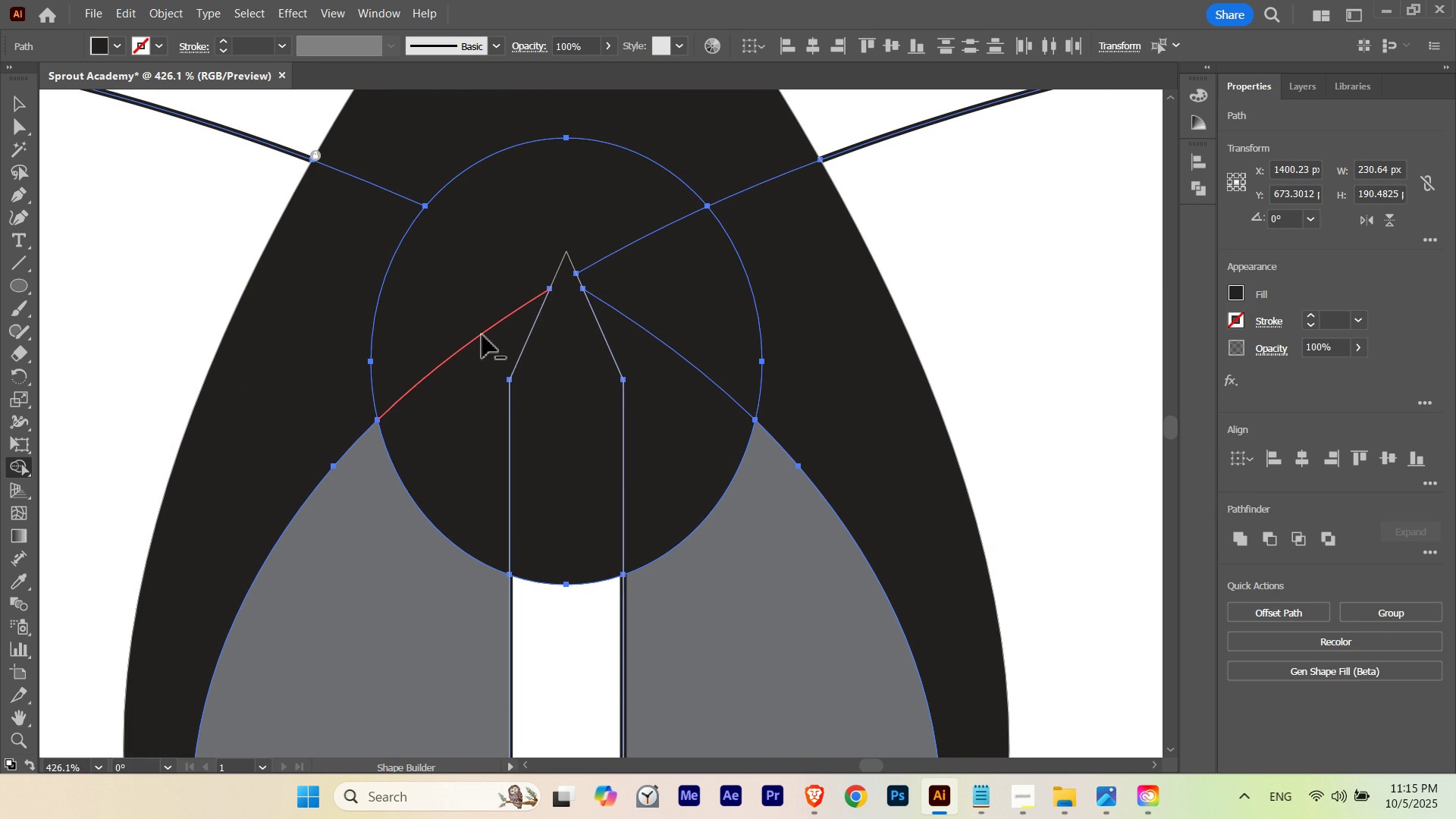 
key(Control+Z)
 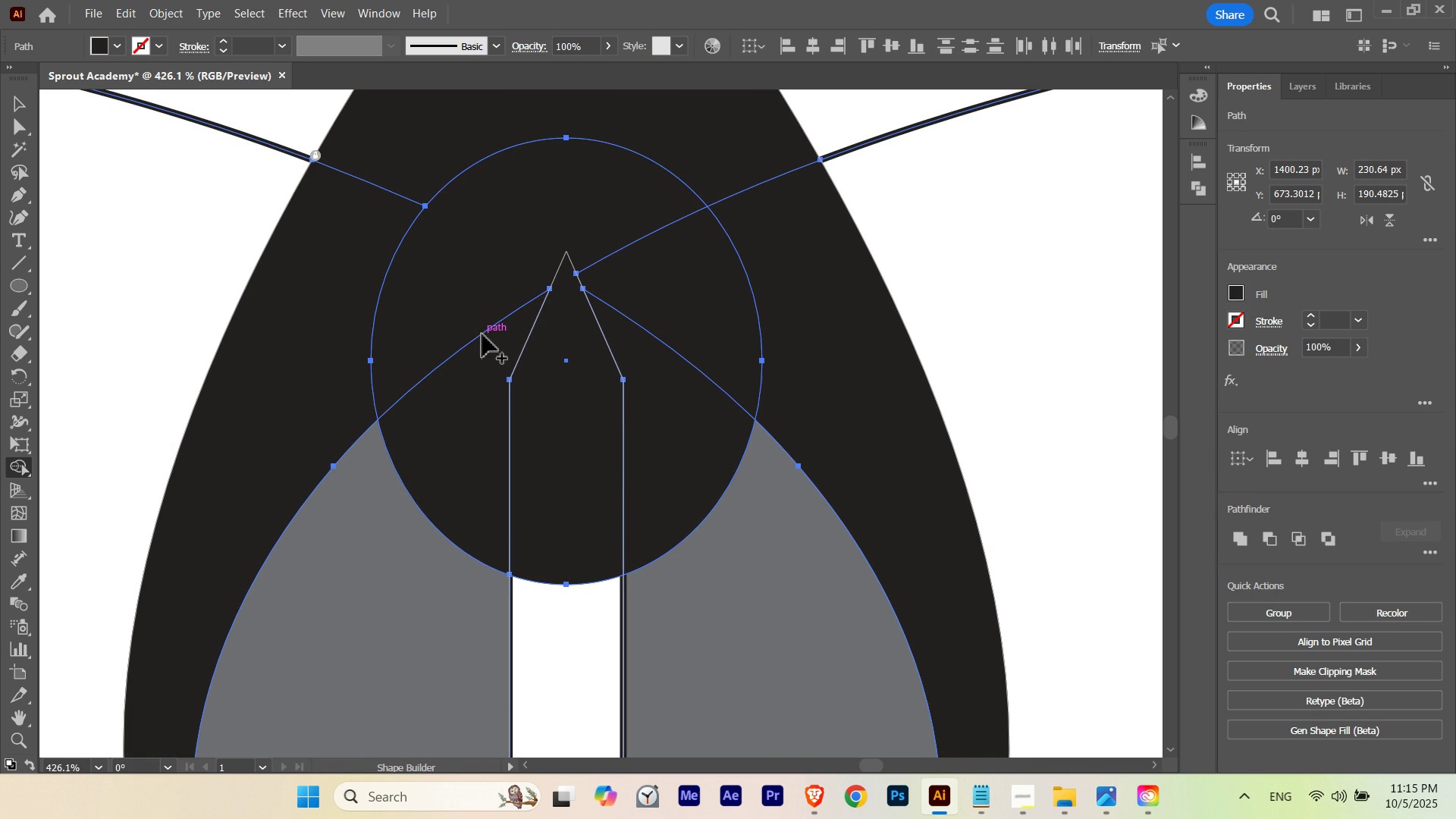 
hold_key(key=AltLeft, duration=5.51)
left_click([482, 334])
 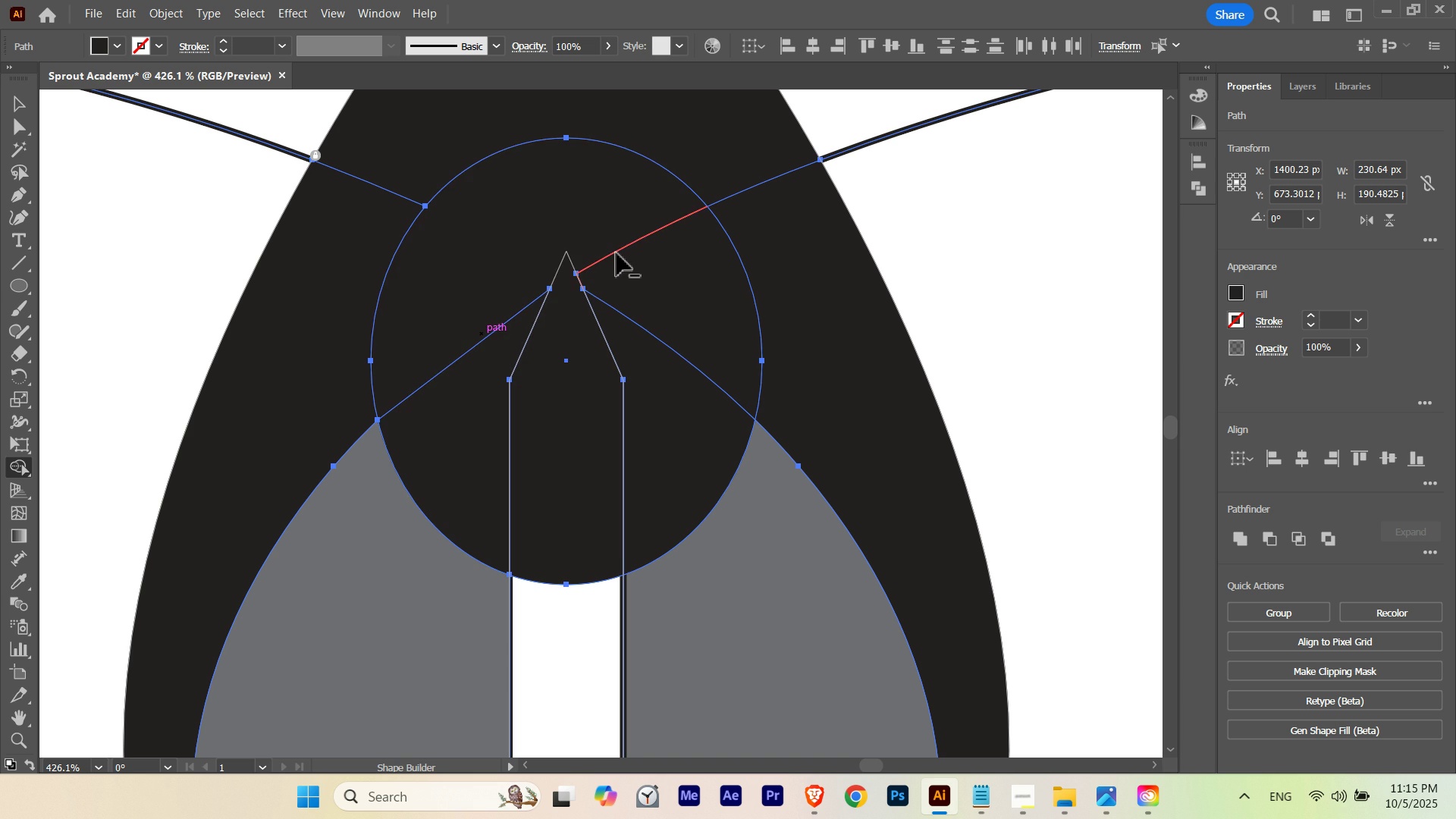 
left_click([617, 253])
 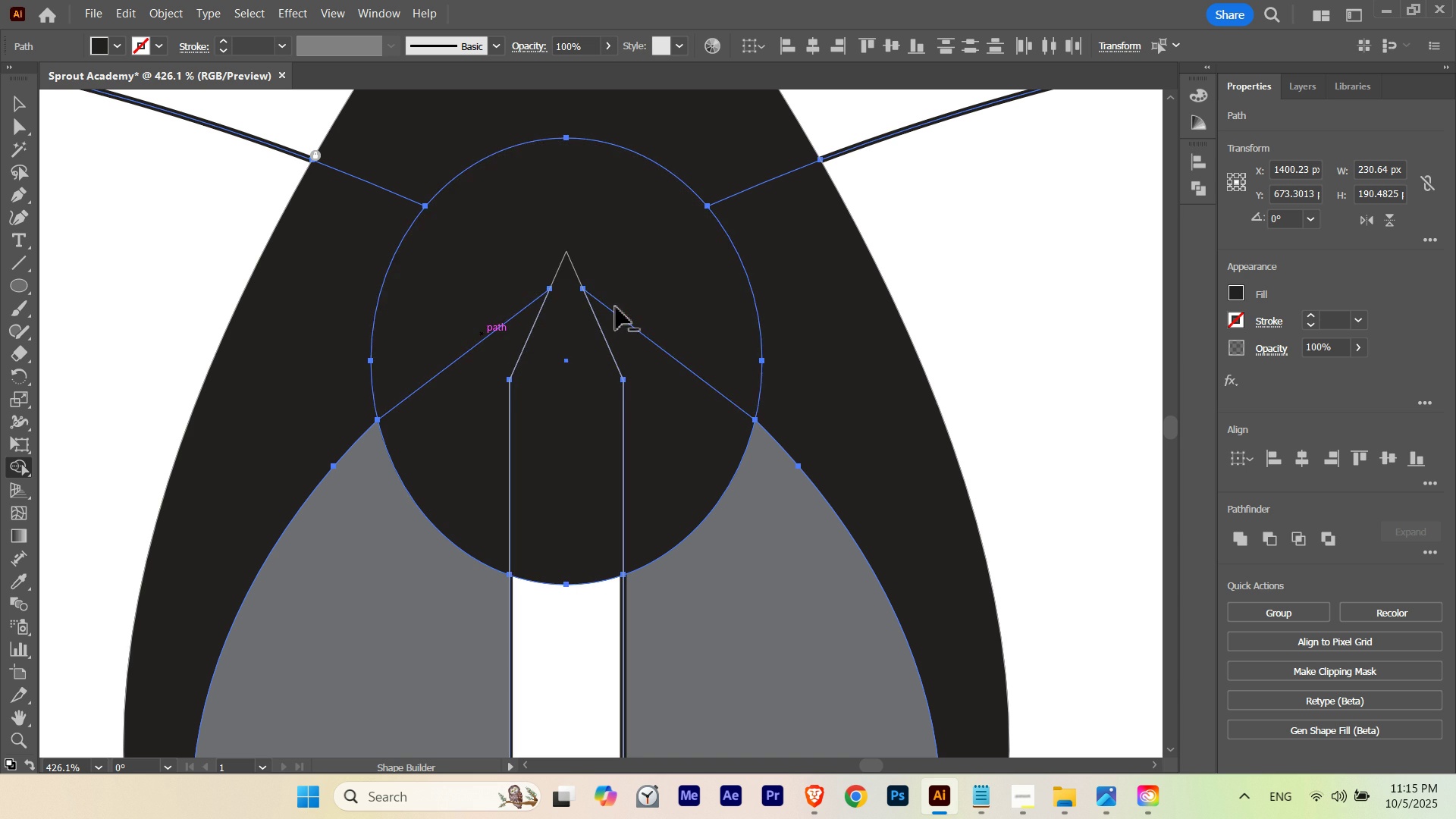 
left_click([611, 306])
 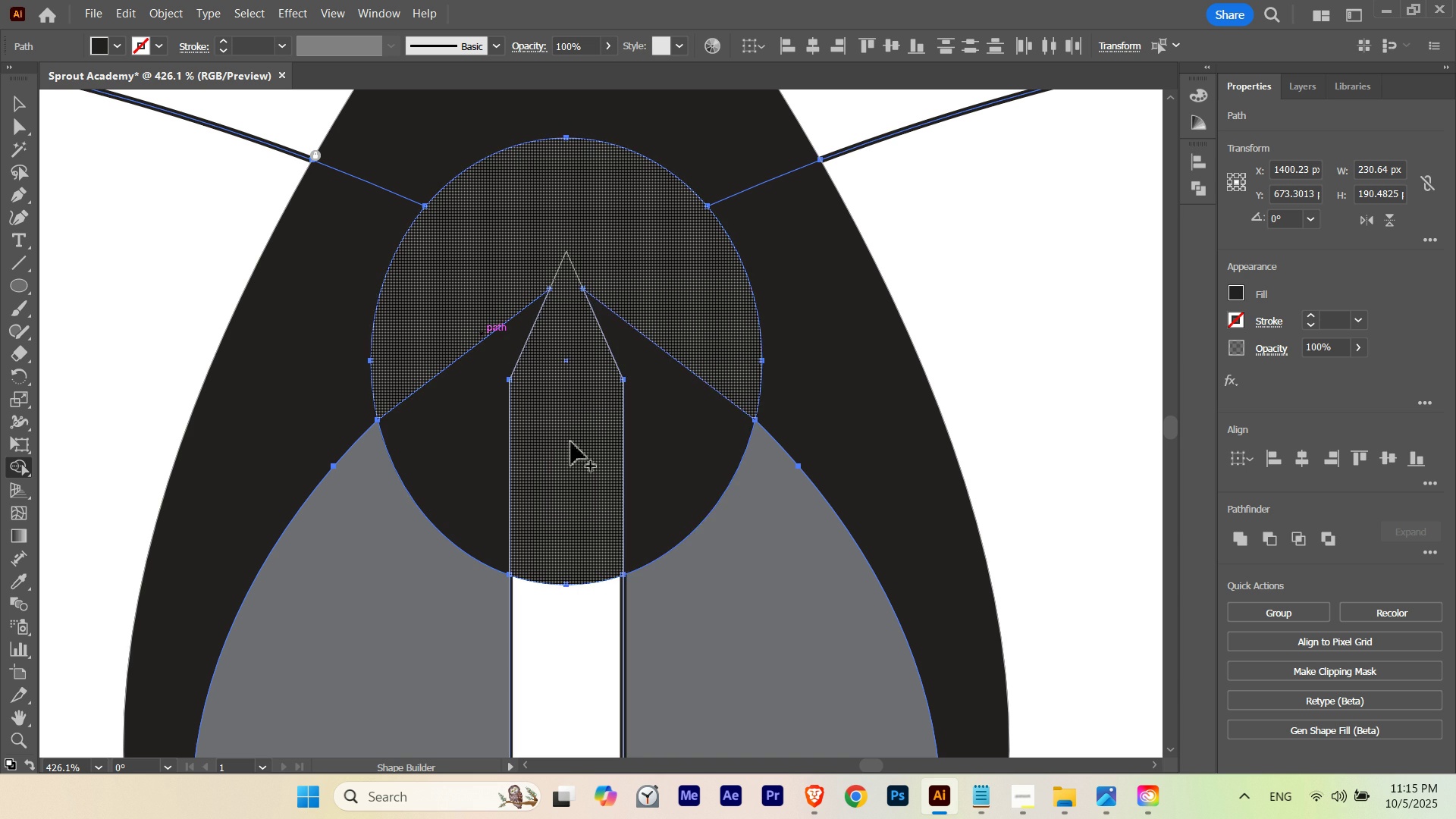 
hold_key(key=Space, duration=1.45)
 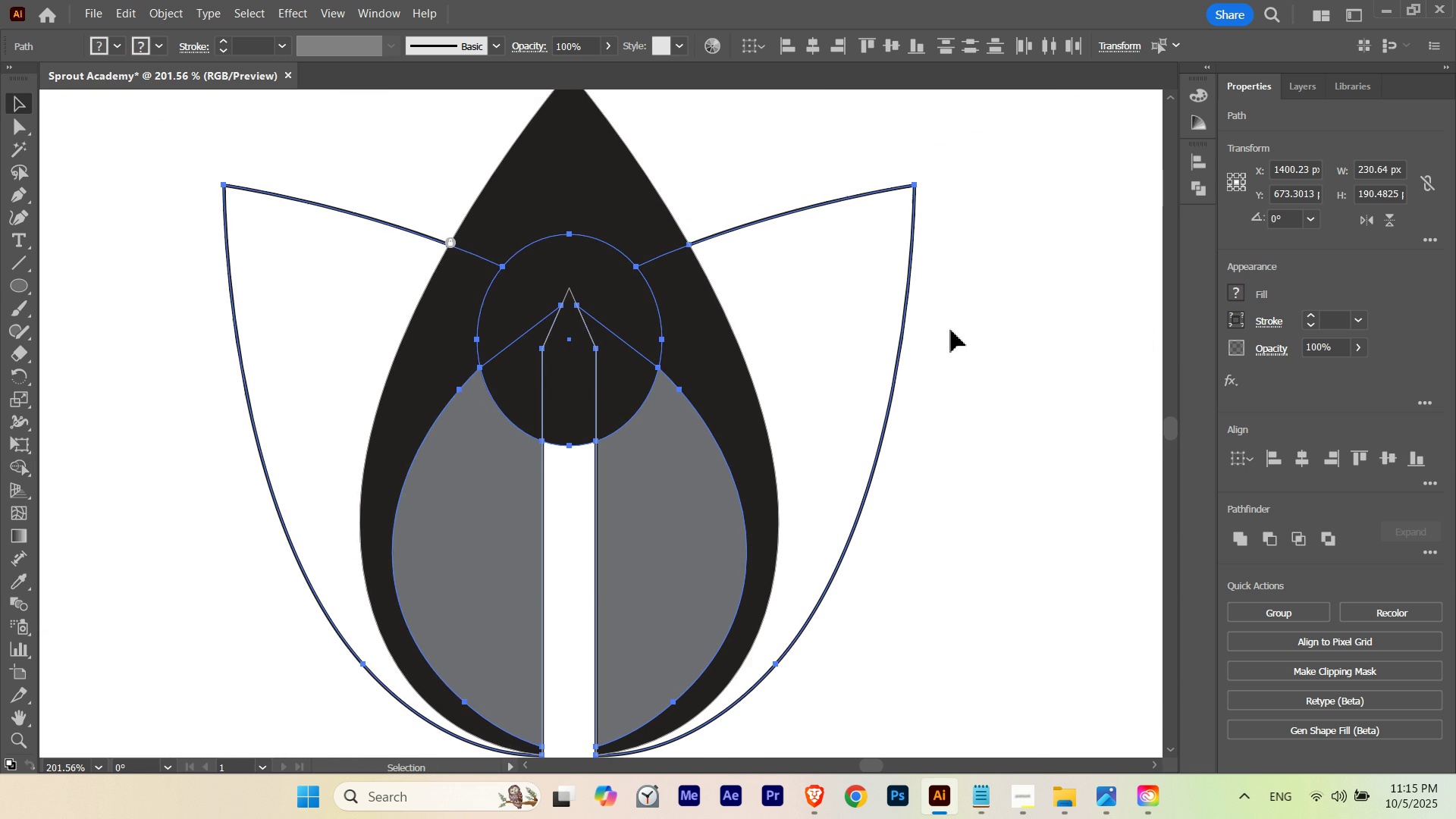 
hold_key(key=ControlLeft, duration=1.29)
left_click_drag(start_coordinate=[572, 321], to_coordinate=[408, 406])
 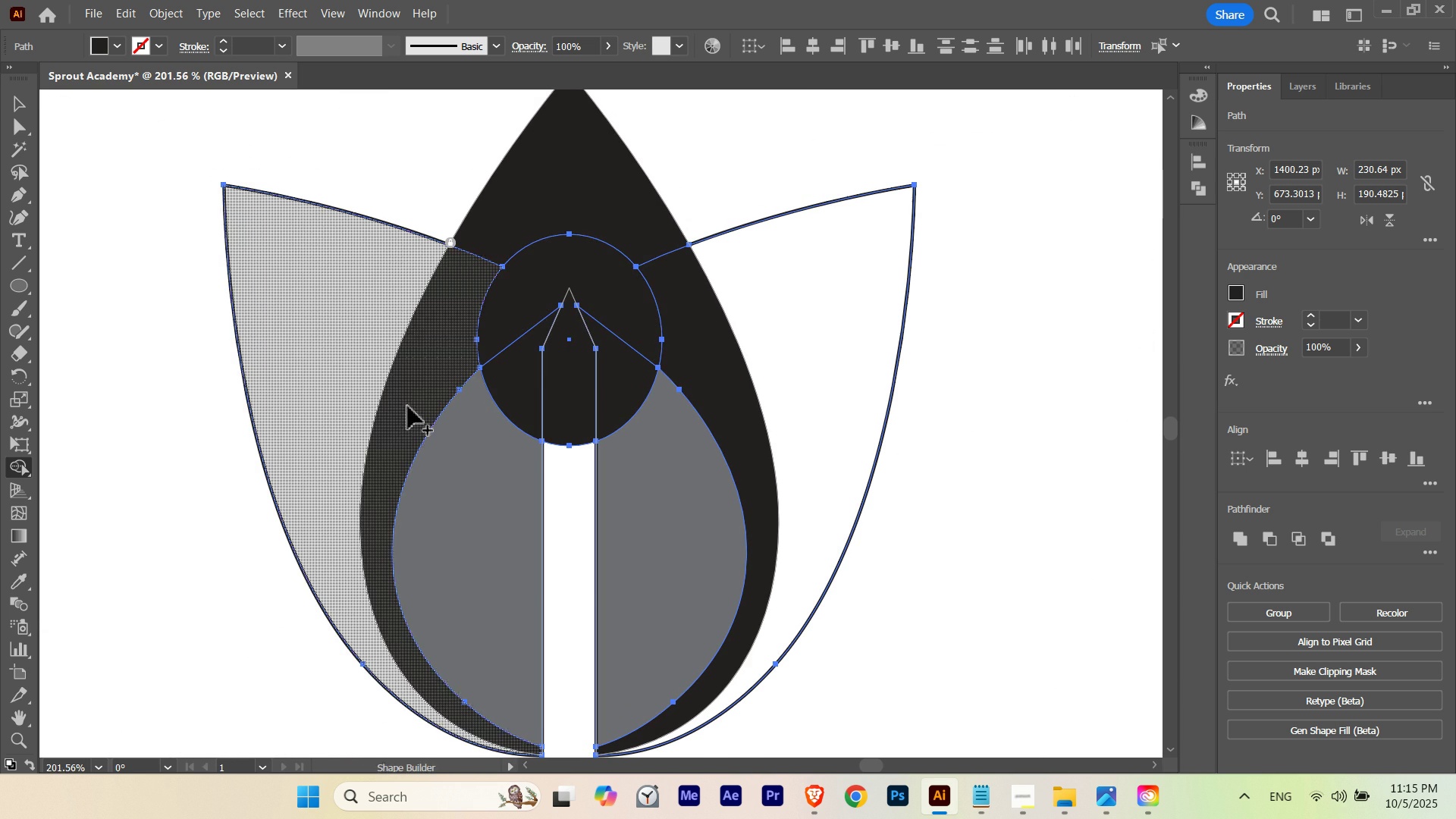 
key(V)
 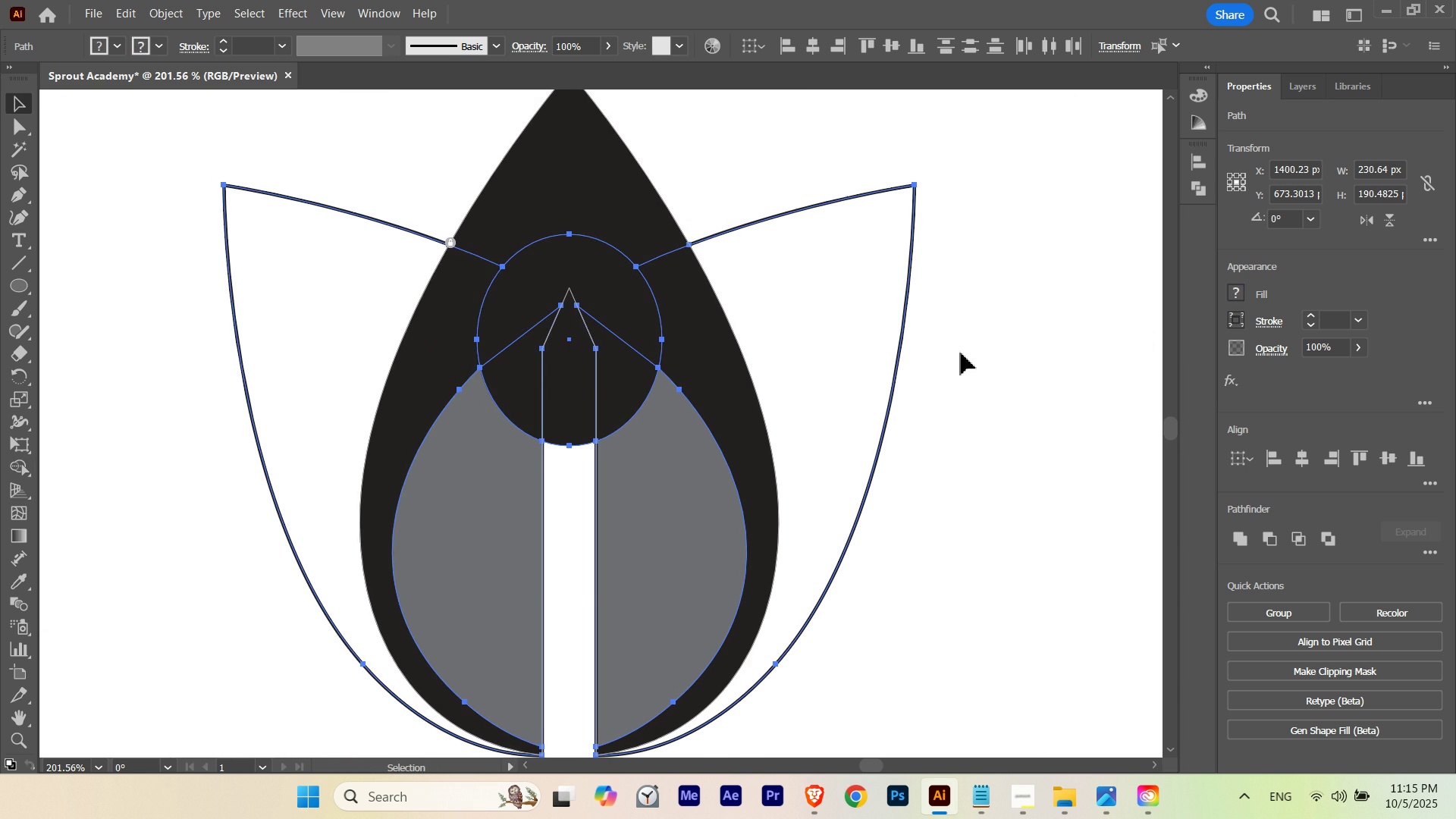 
left_click([961, 353])
 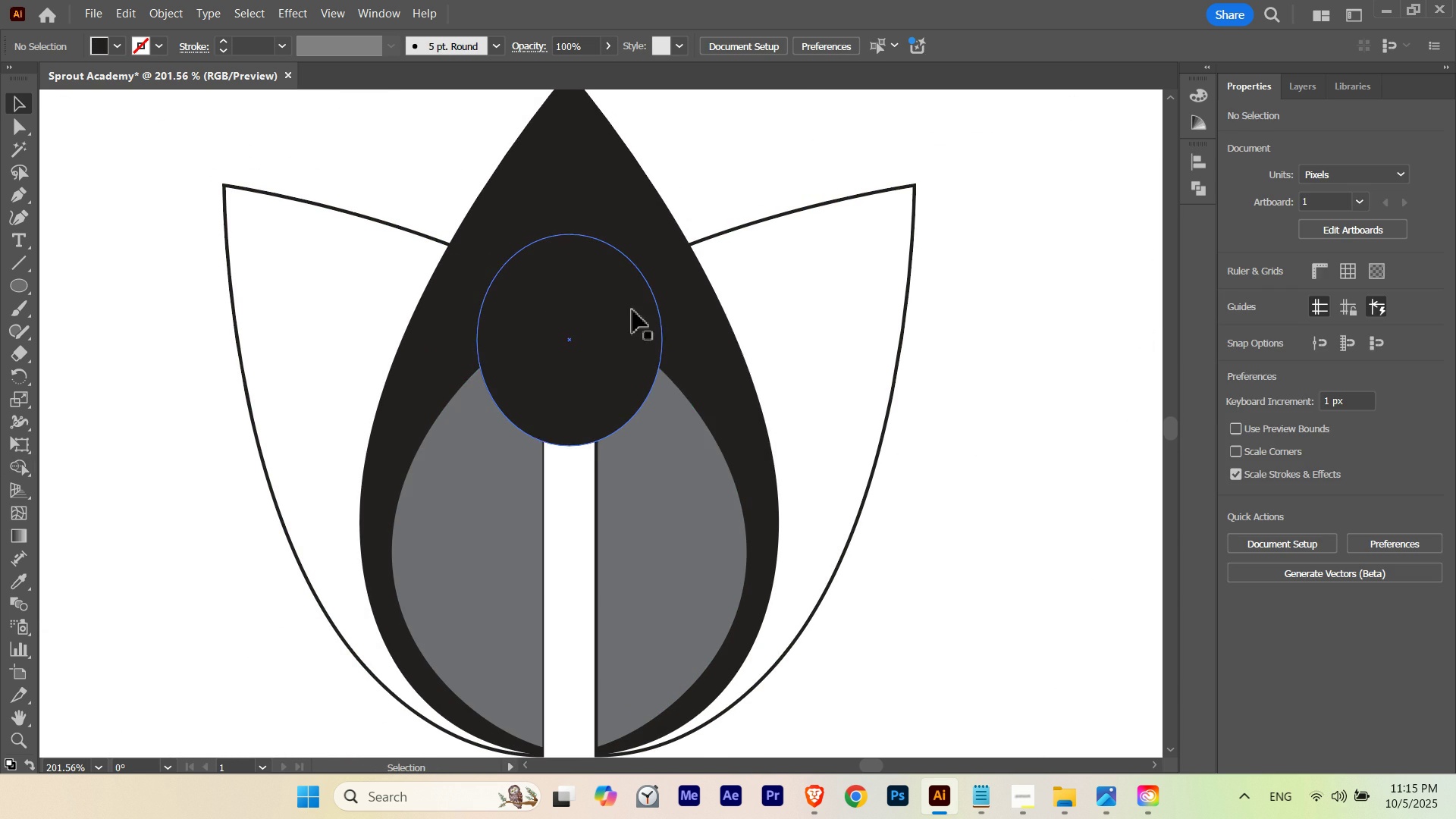 
left_click_drag(start_coordinate=[632, 310], to_coordinate=[799, 367])
 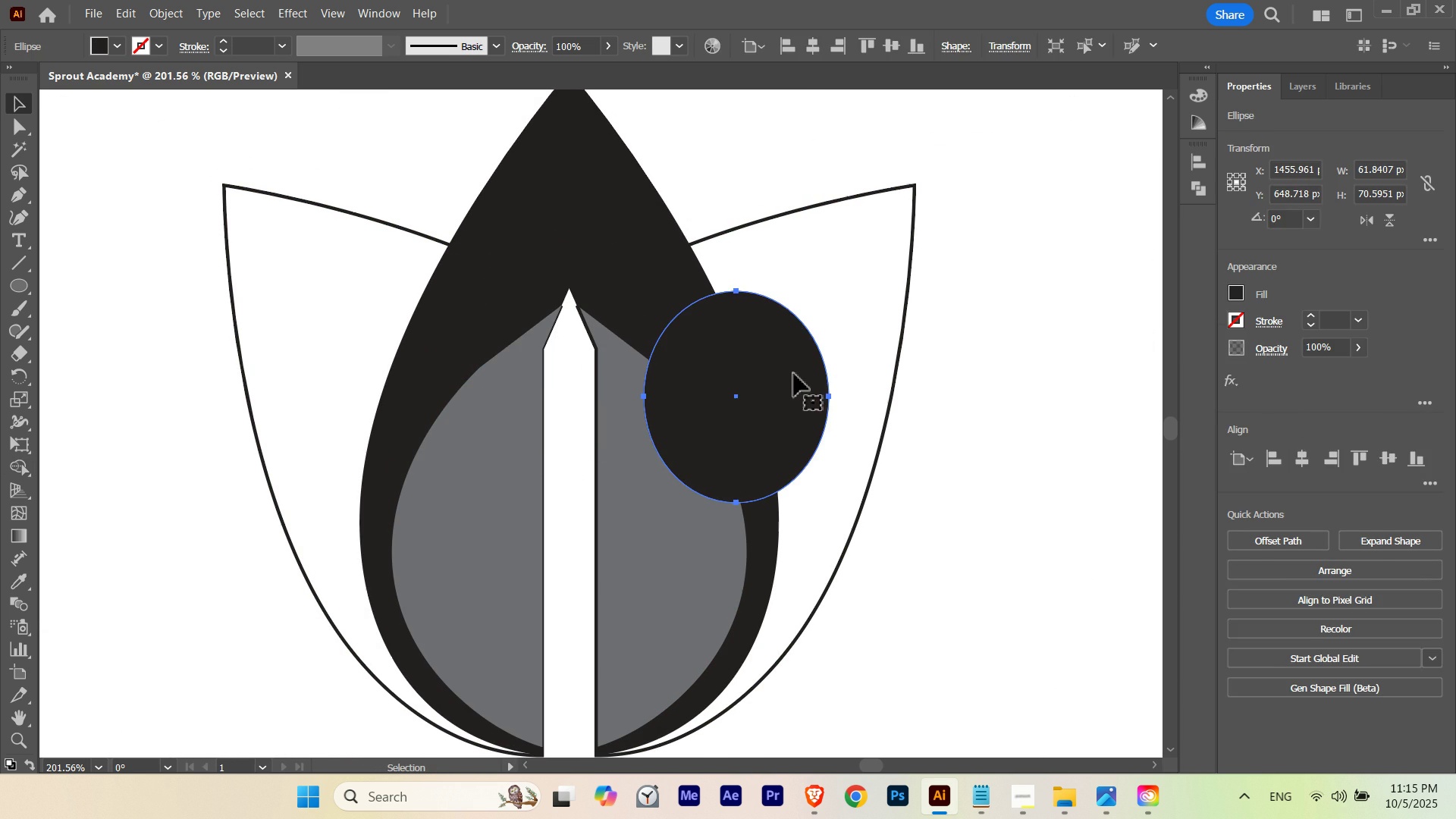 
key(Delete)
 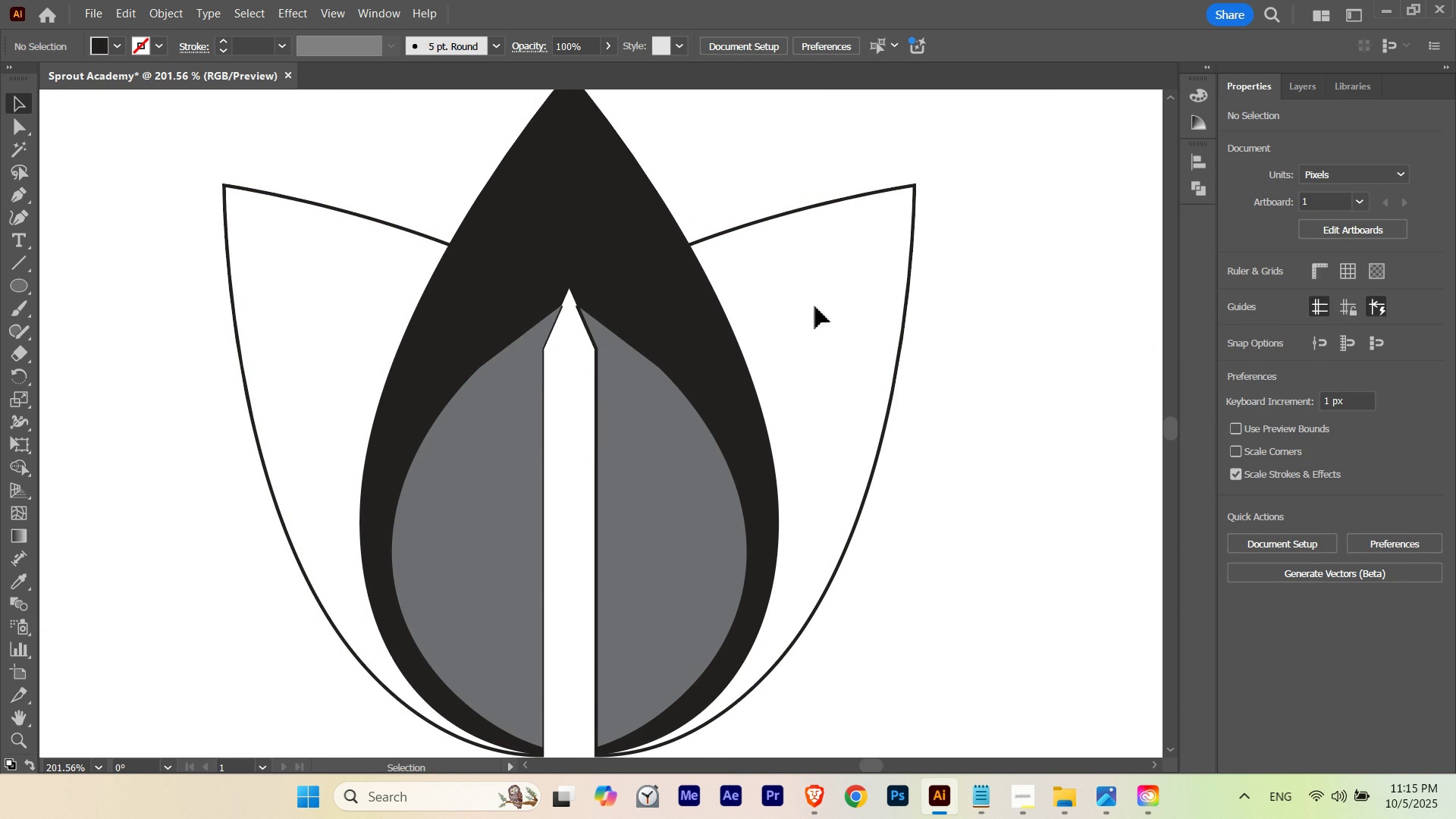 
left_click([815, 306])
 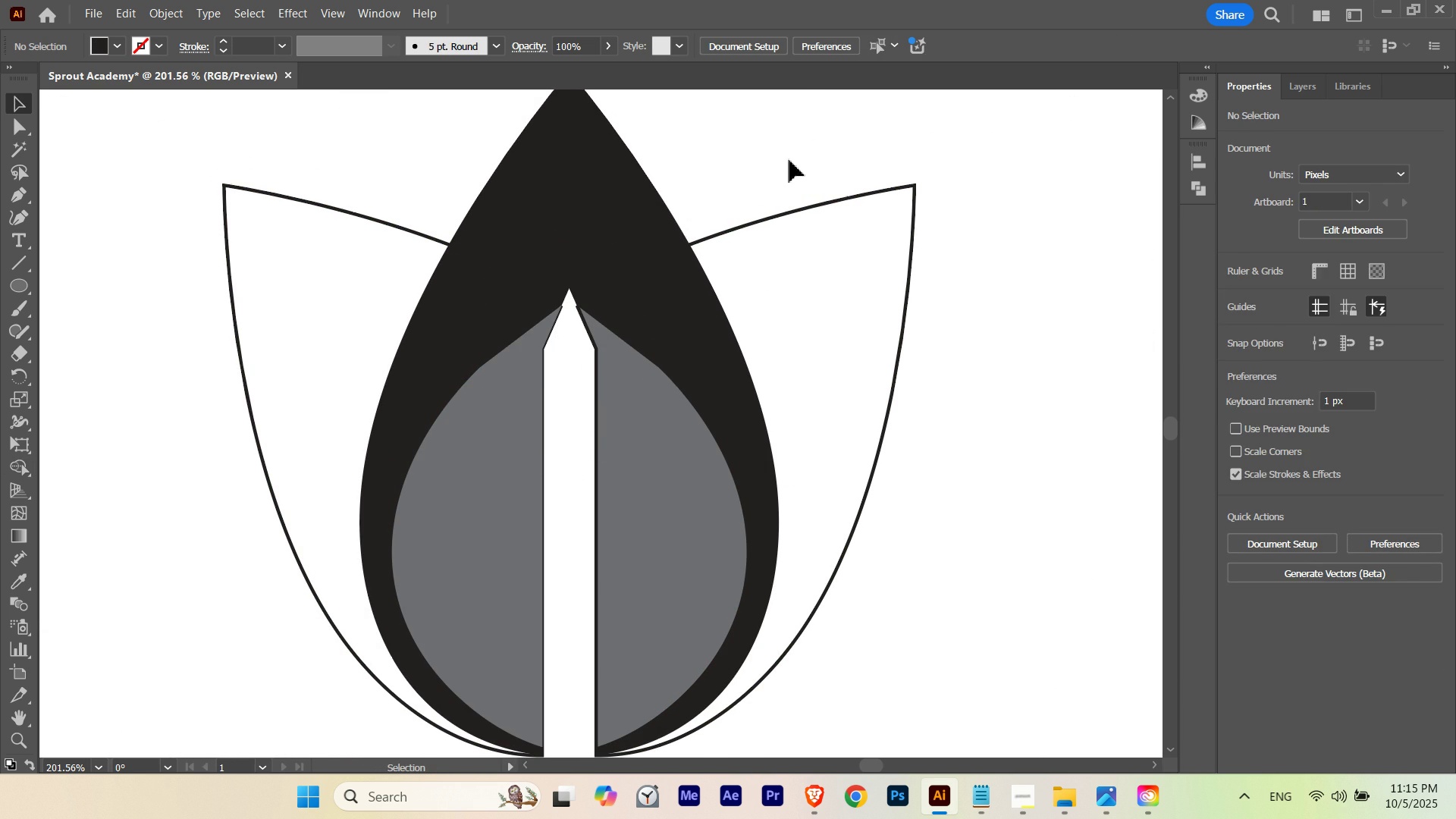 
left_click_drag(start_coordinate=[789, 156], to_coordinate=[819, 235])
 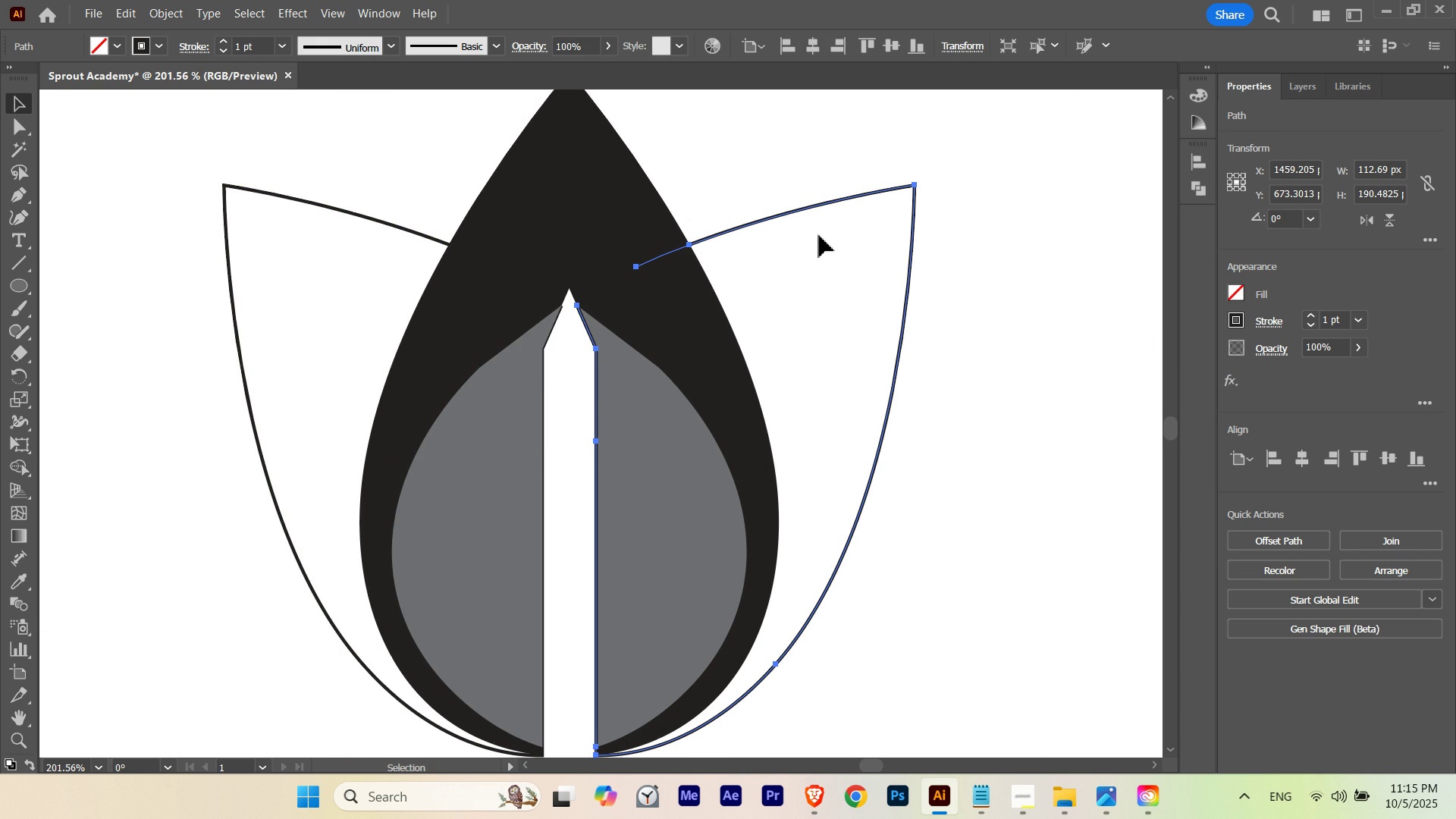 
hold_key(key=Space, duration=0.67)
 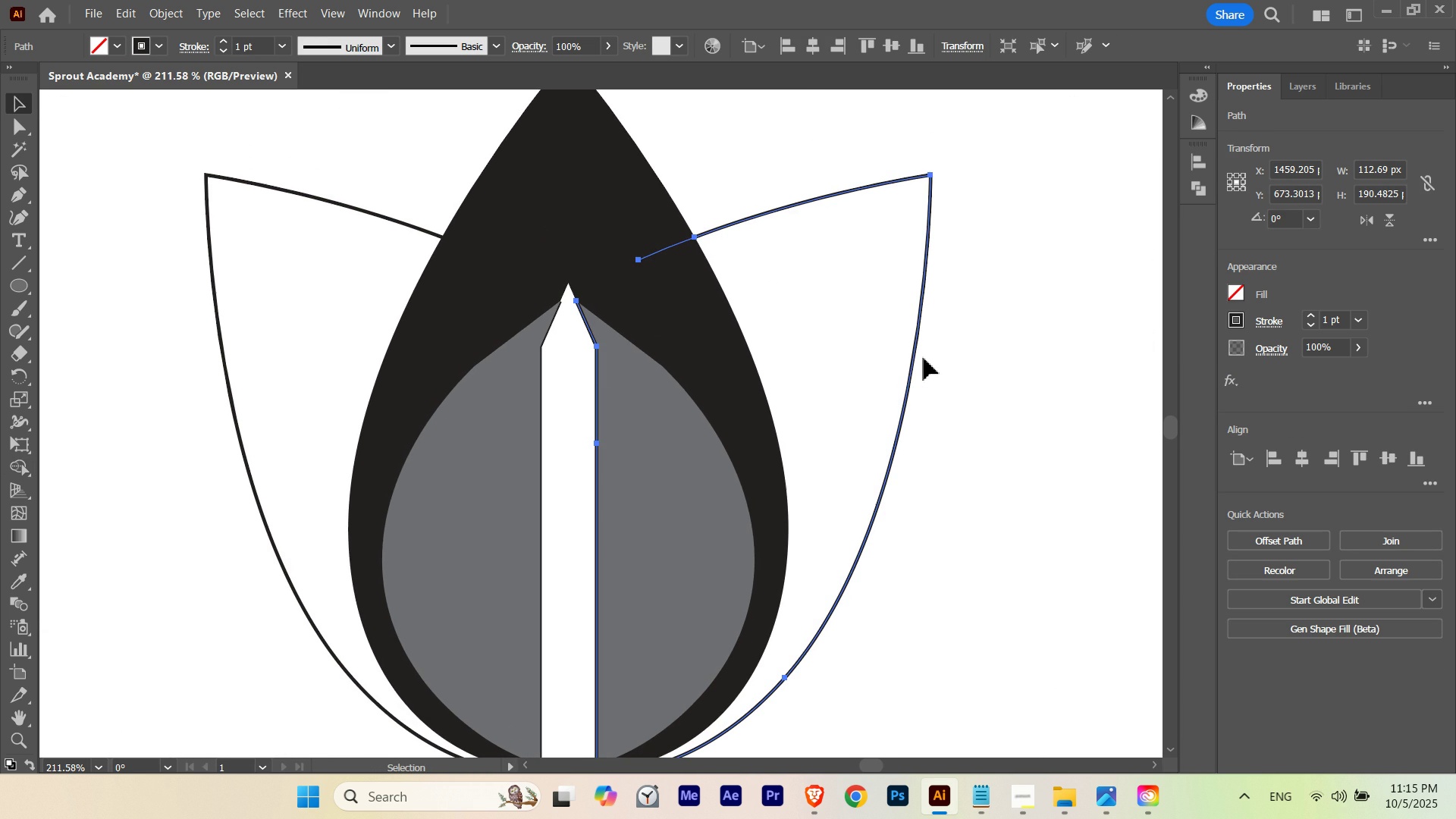 
hold_key(key=ControlLeft, duration=0.54)
left_click_drag(start_coordinate=[588, 394], to_coordinate=[598, 400])
 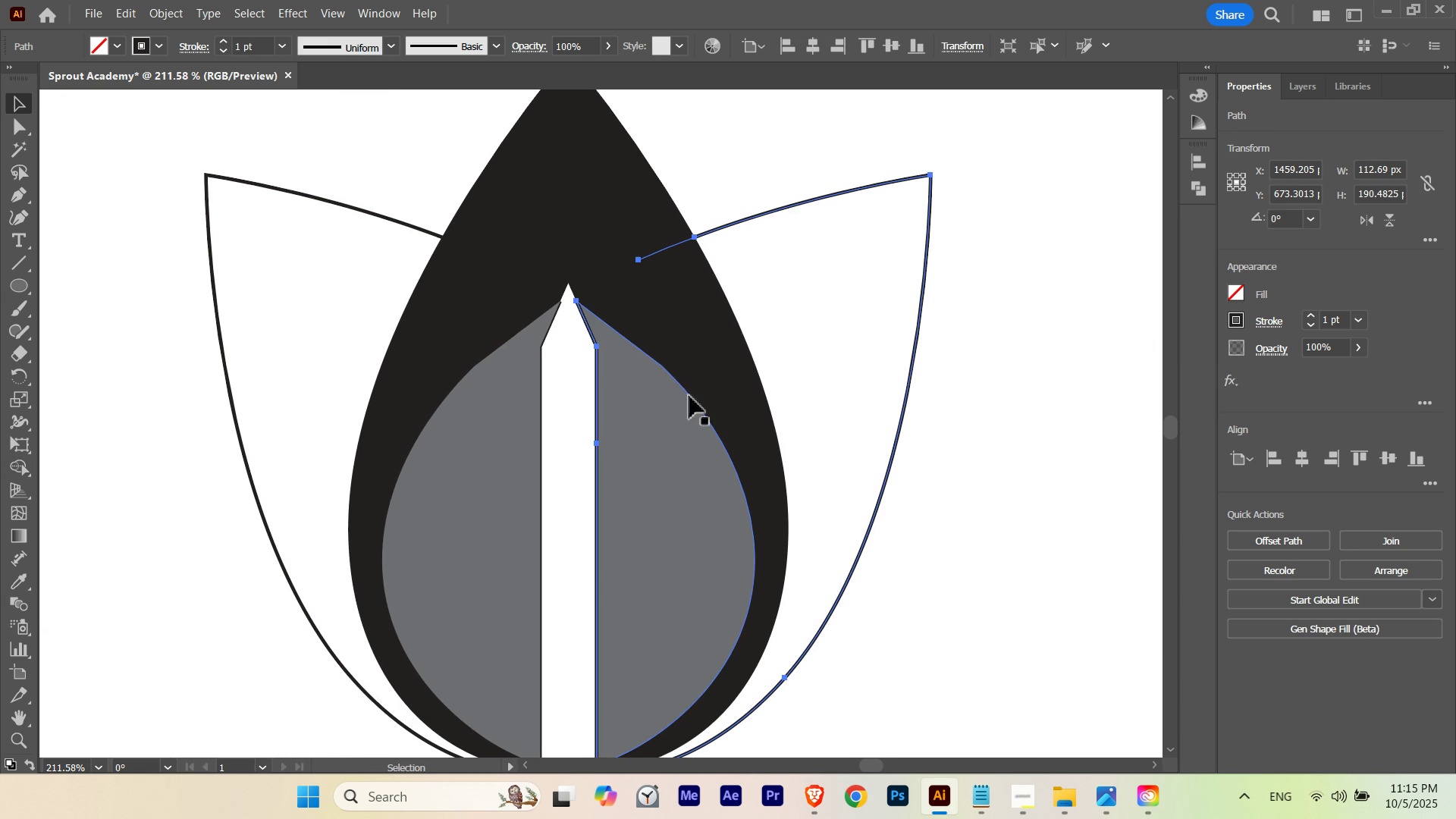 
key(V)
 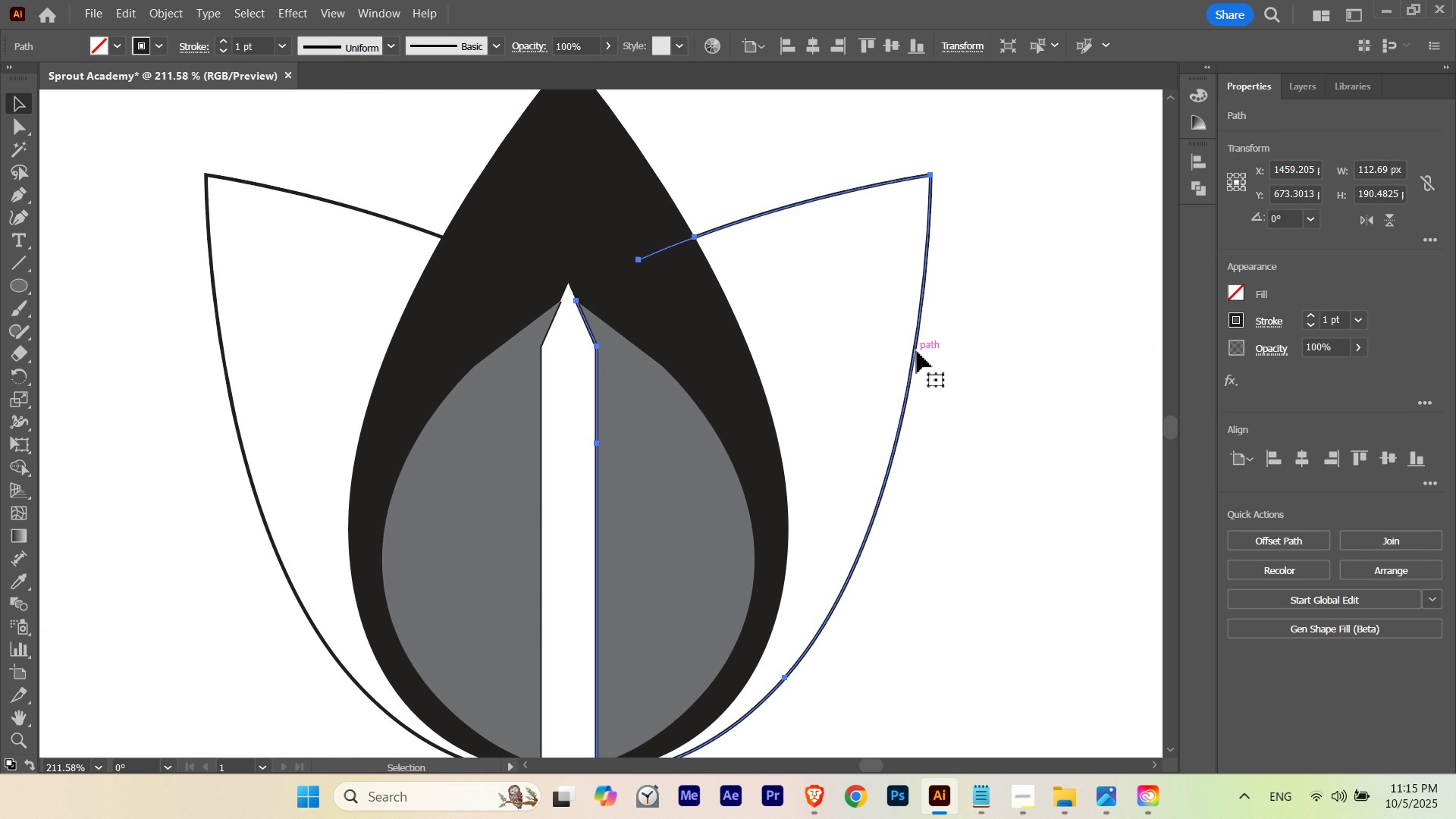 
double_click([917, 351])
 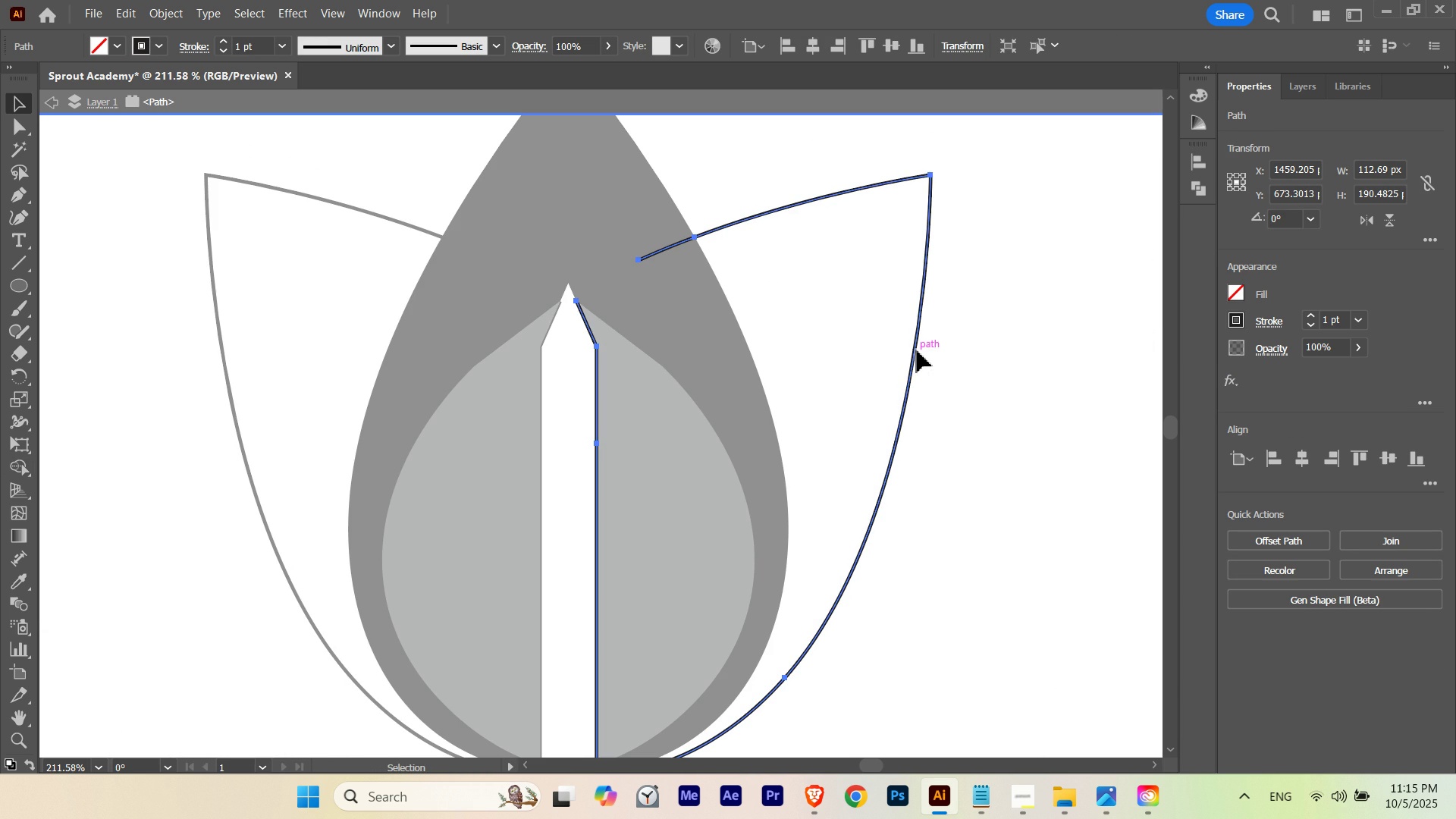 
triple_click([917, 350])
 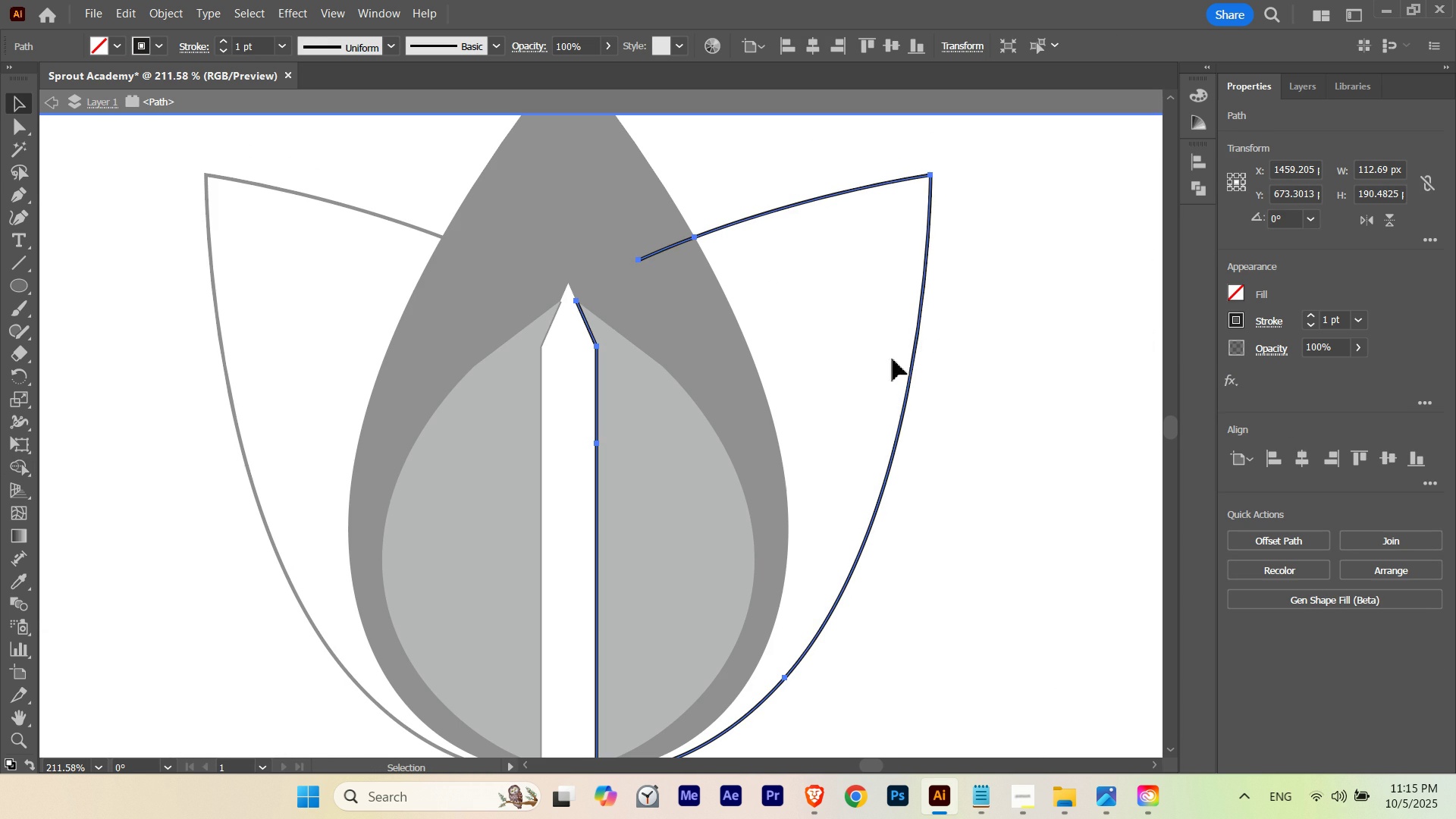 
key(Minus)
 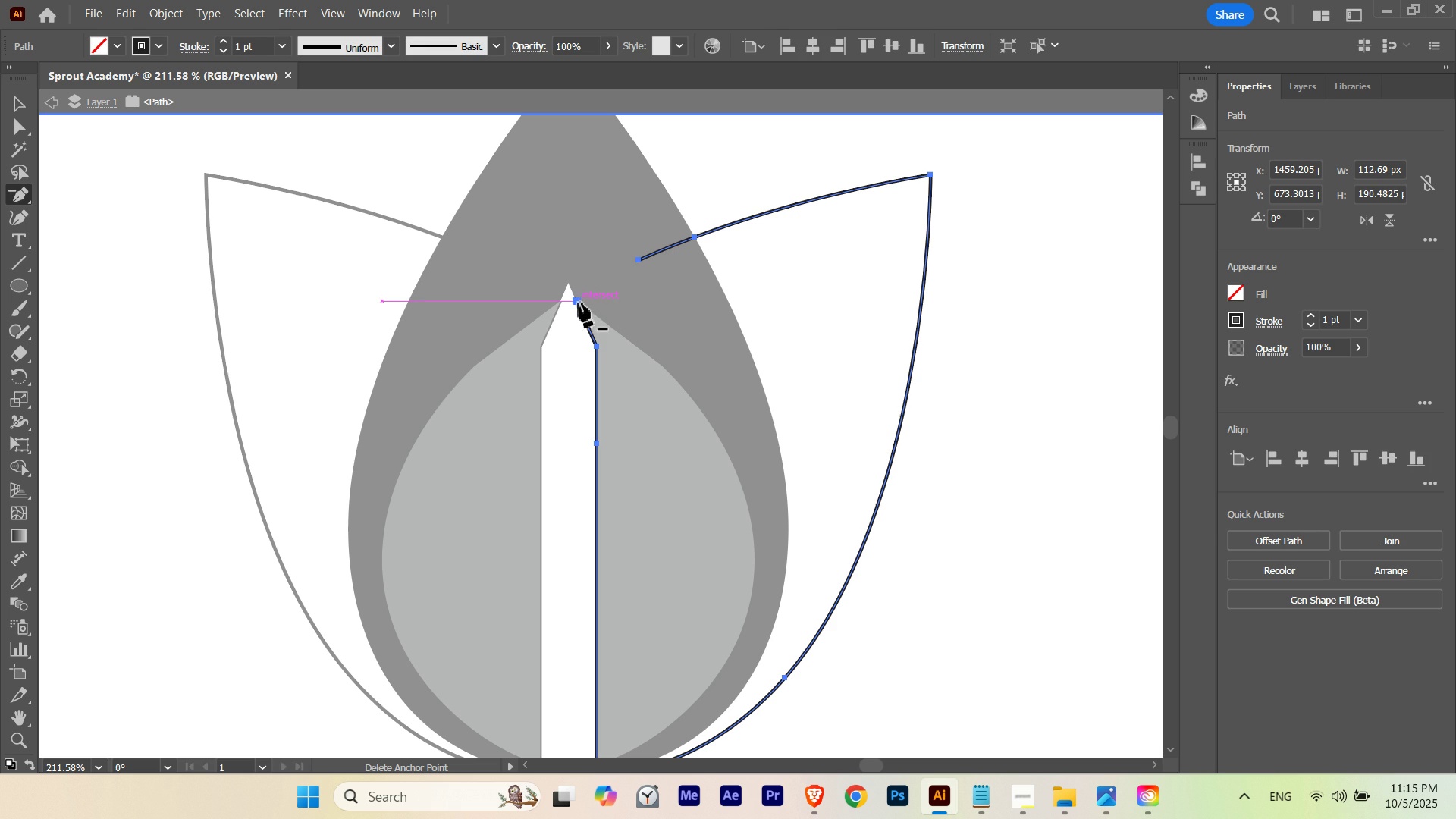 
left_click([578, 303])
 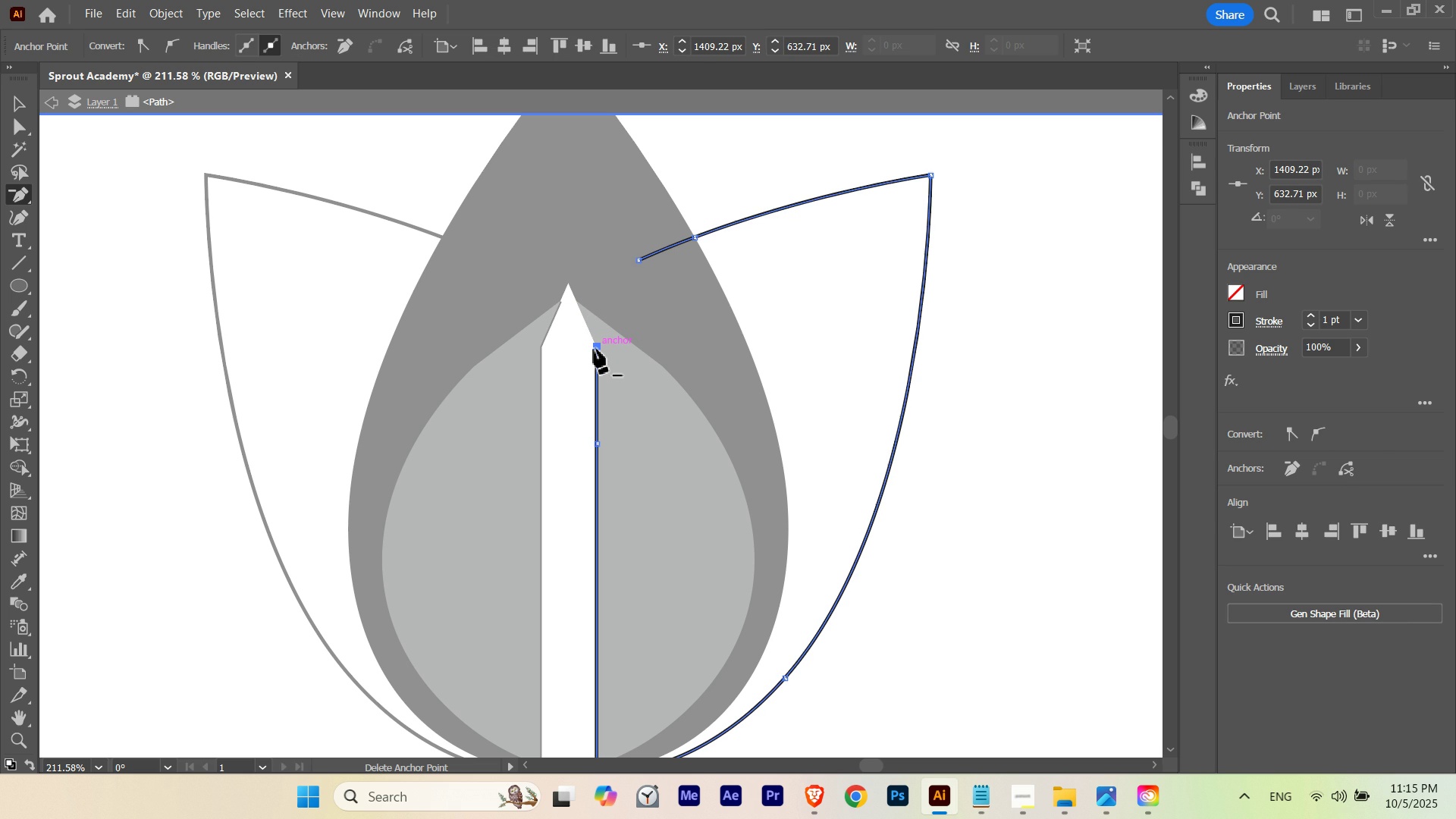 
left_click([594, 349])
 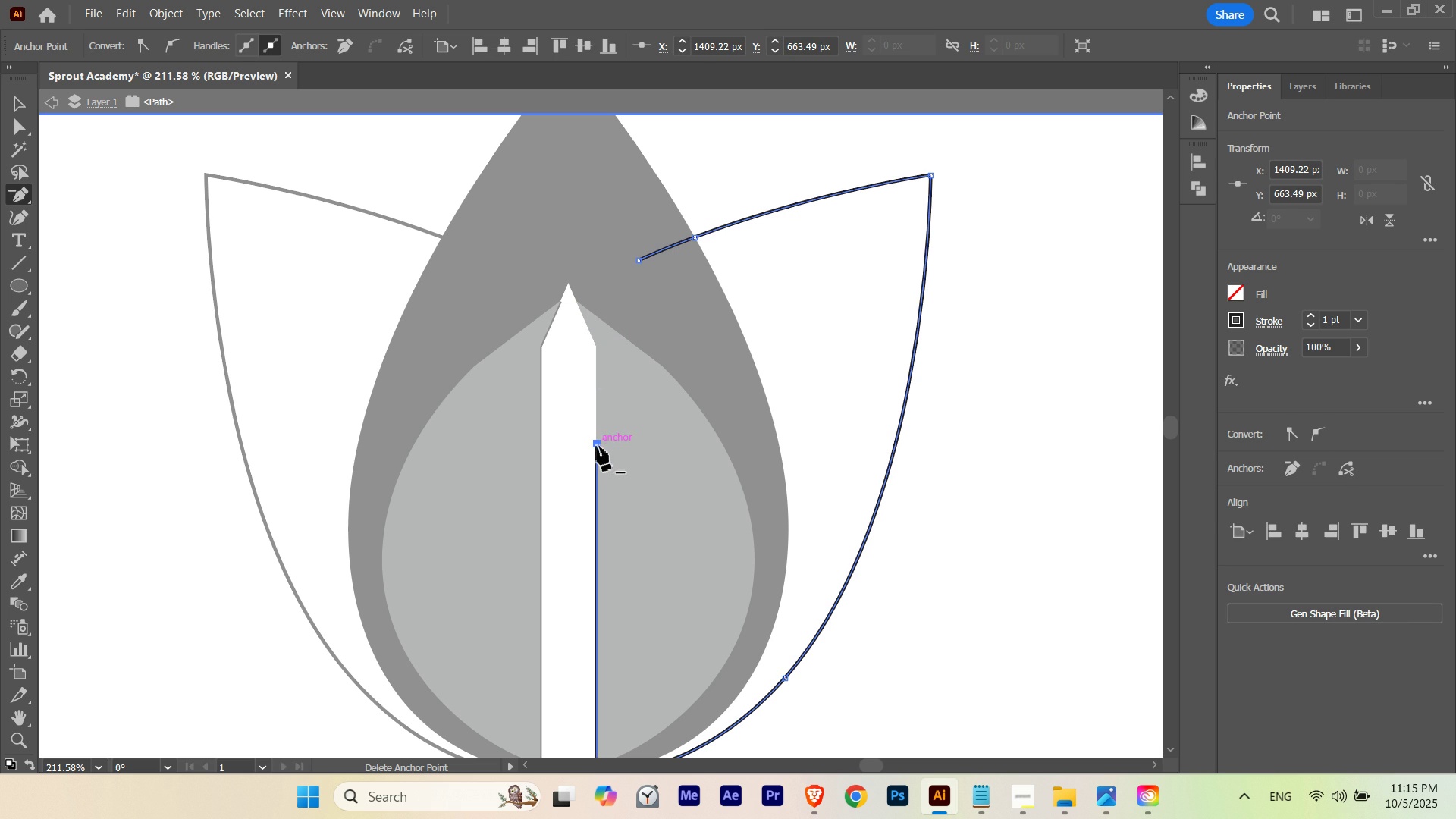 
left_click([597, 445])
 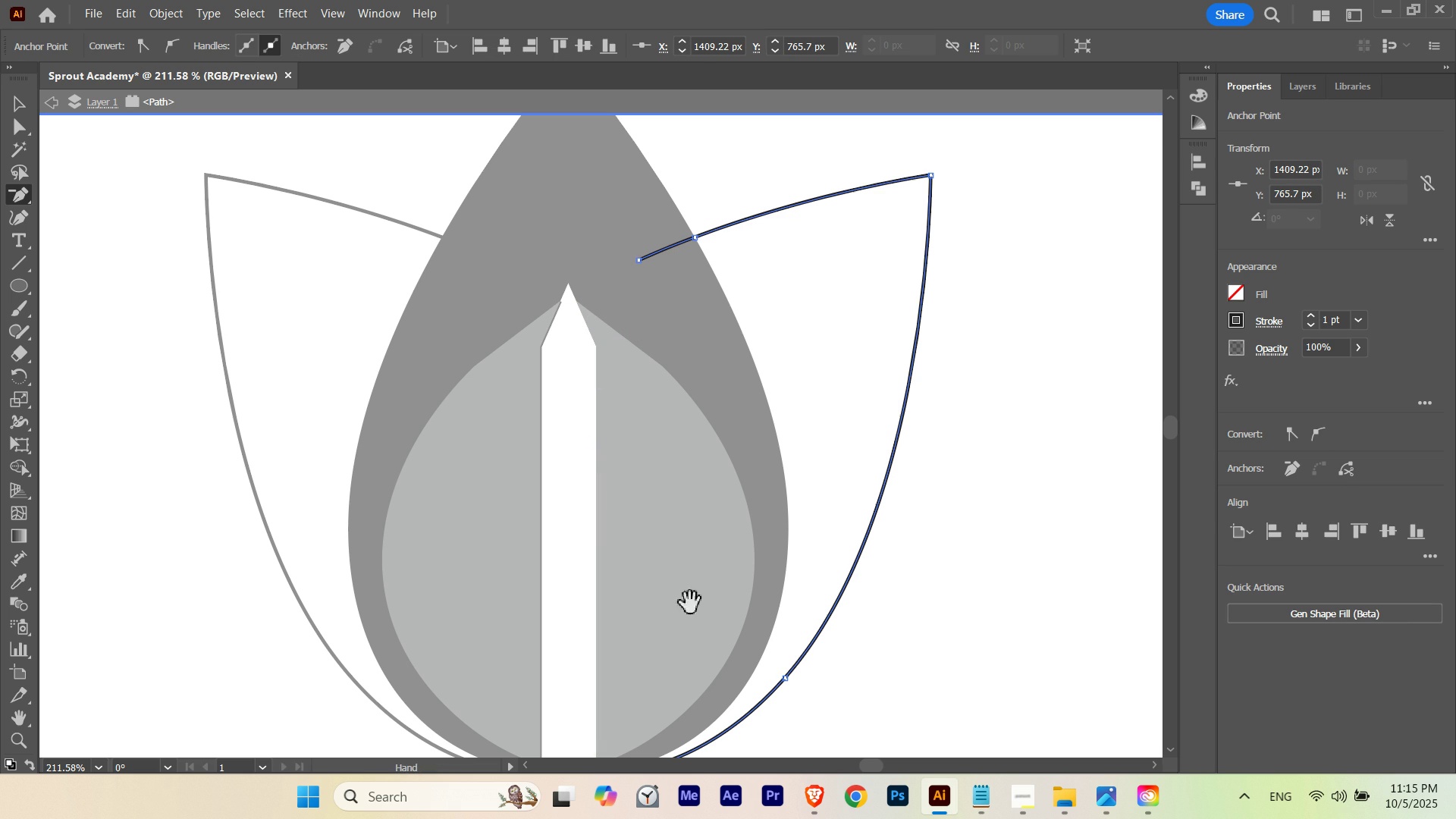 
hold_key(key=Space, duration=0.58)
 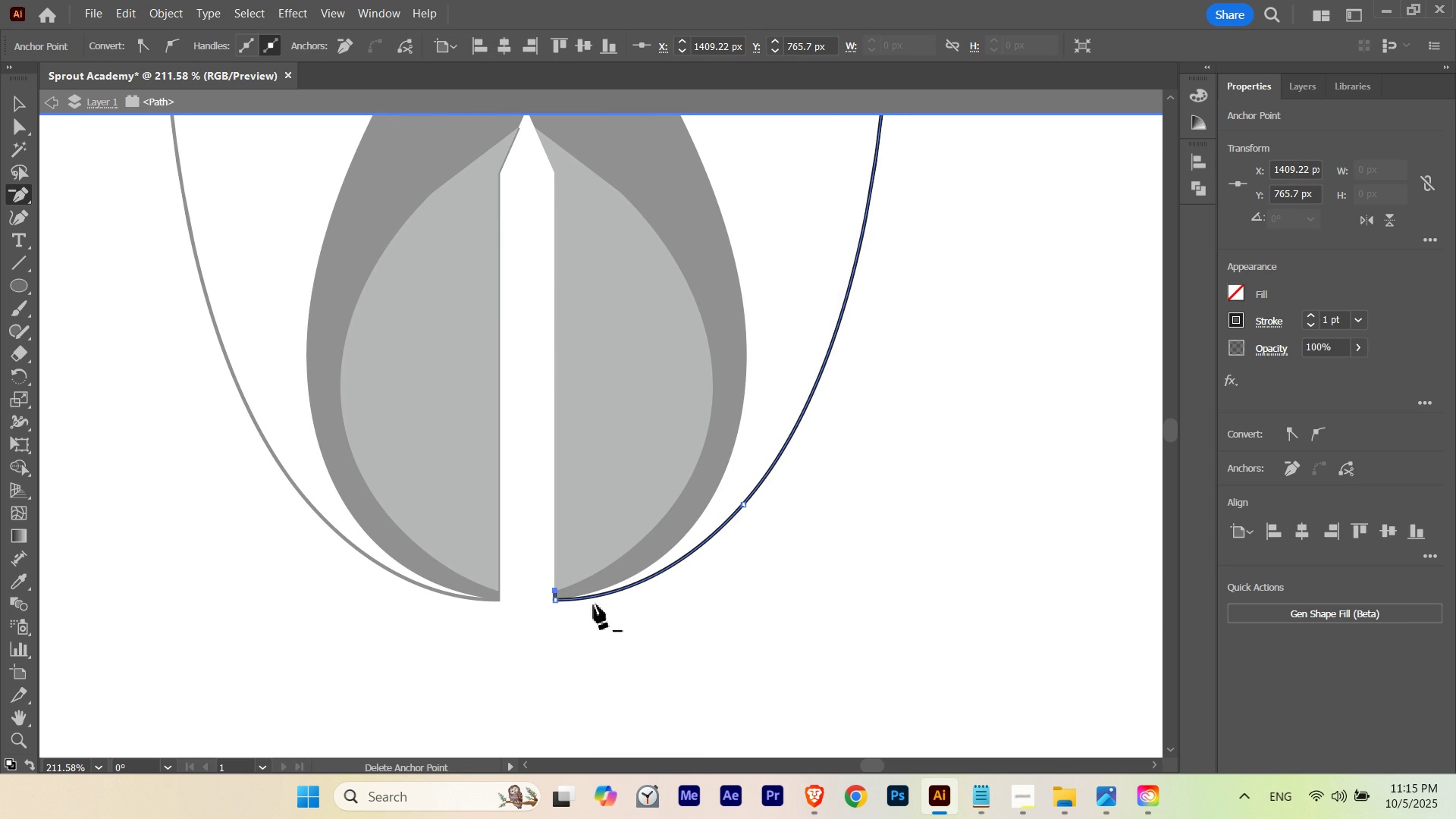 
left_click_drag(start_coordinate=[688, 590], to_coordinate=[646, 416])
 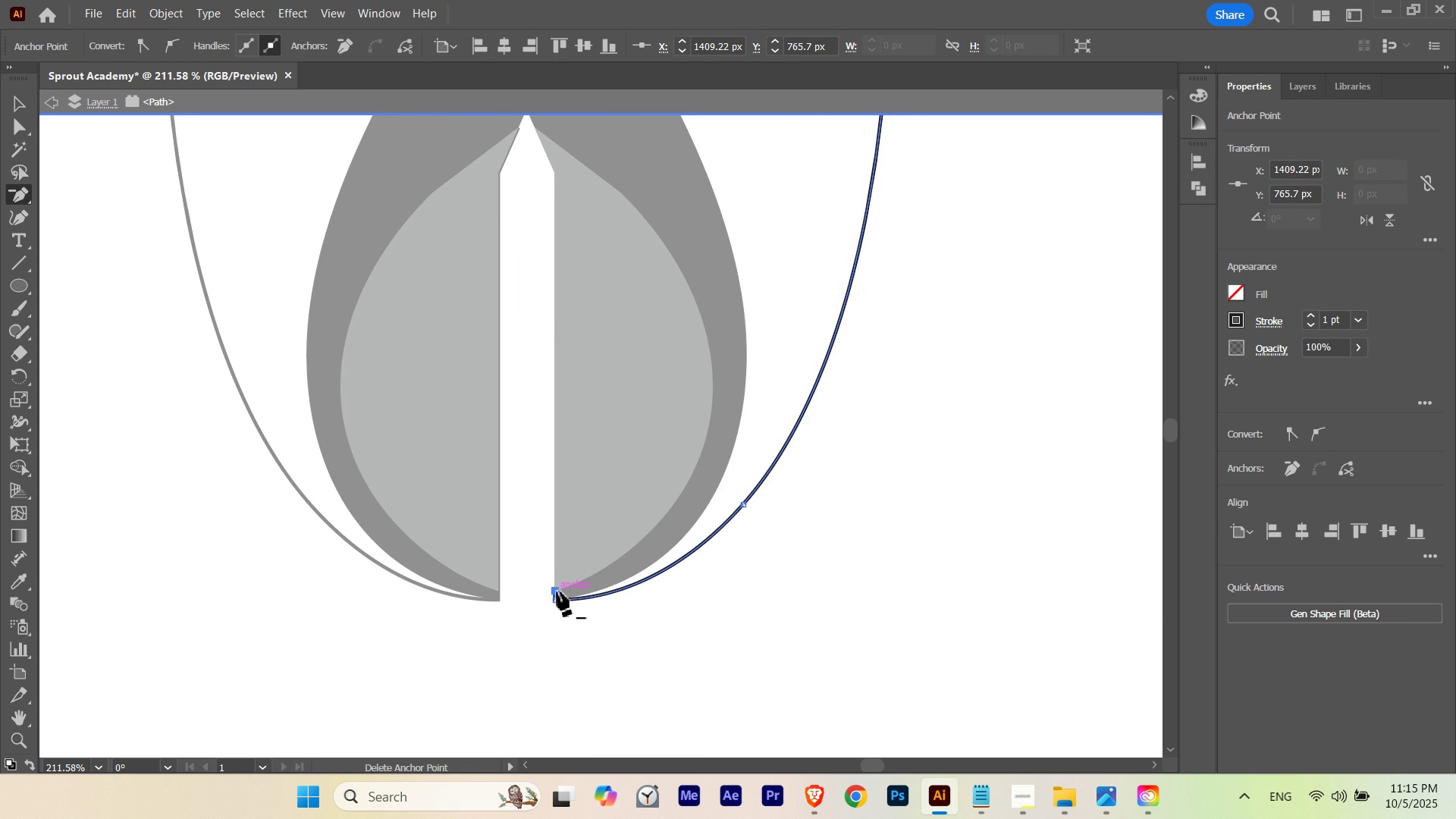 
left_click([557, 592])
 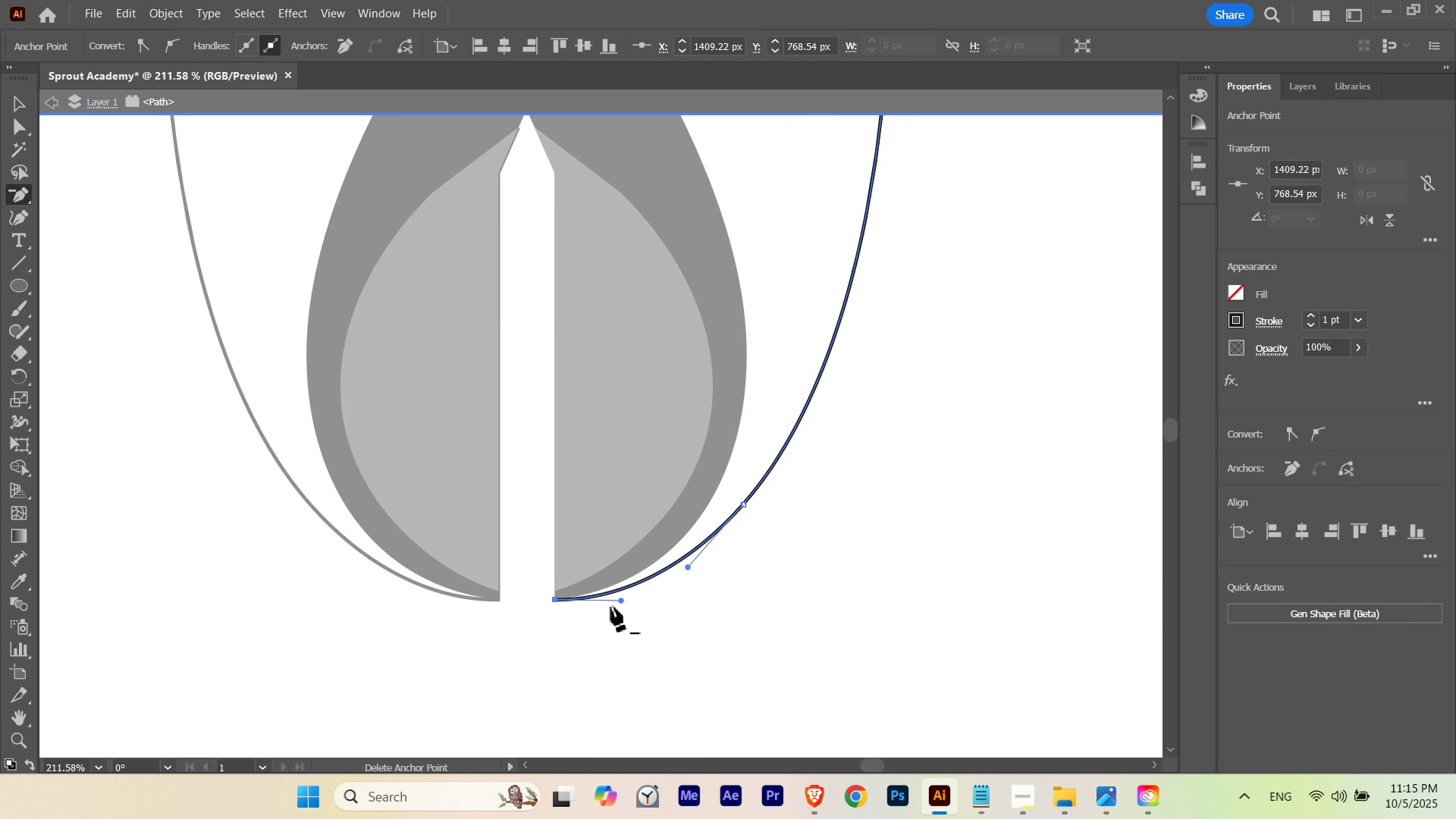 
hold_key(key=ControlLeft, duration=1.52)
 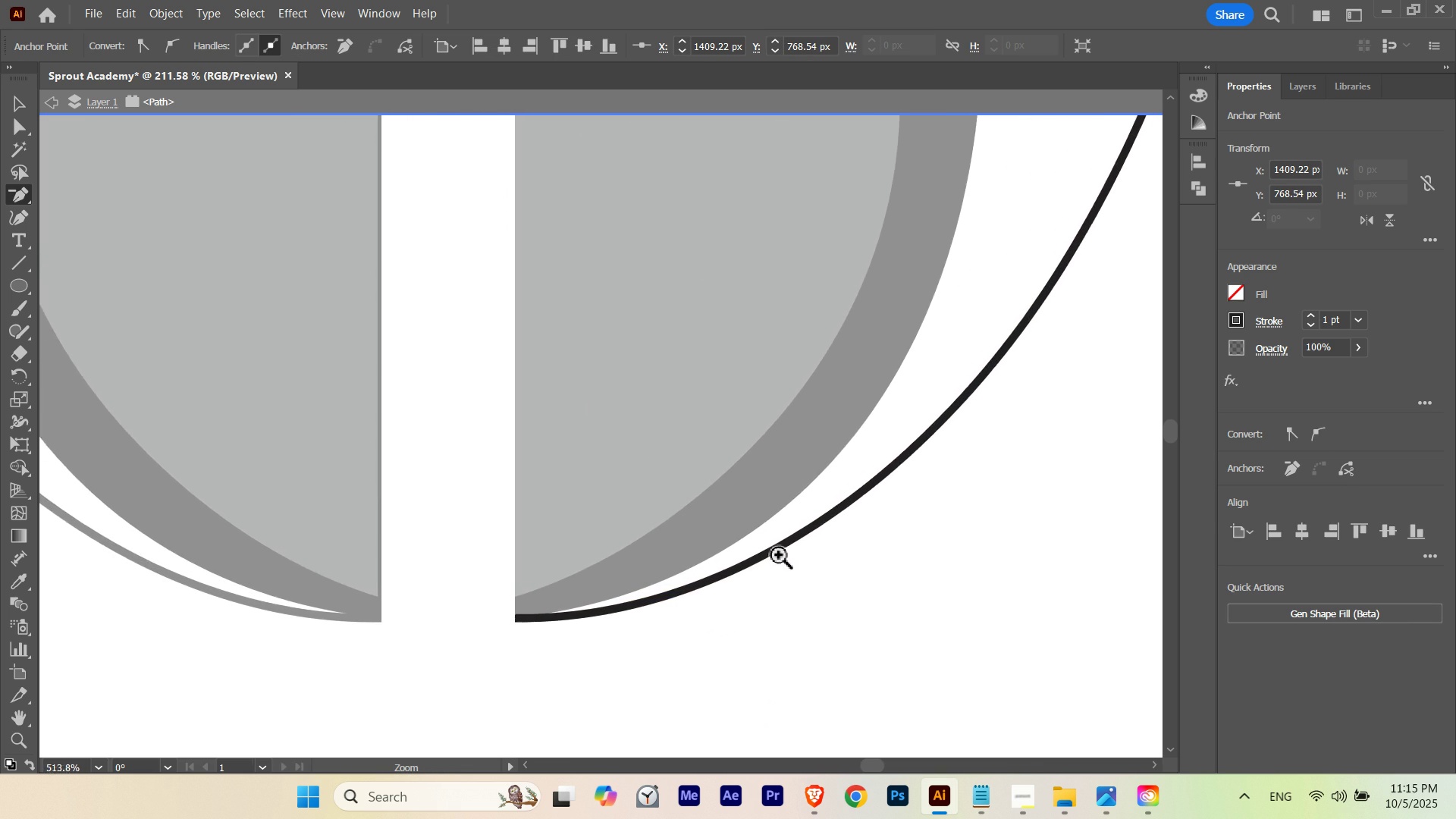 
hold_key(key=Space, duration=1.52)
 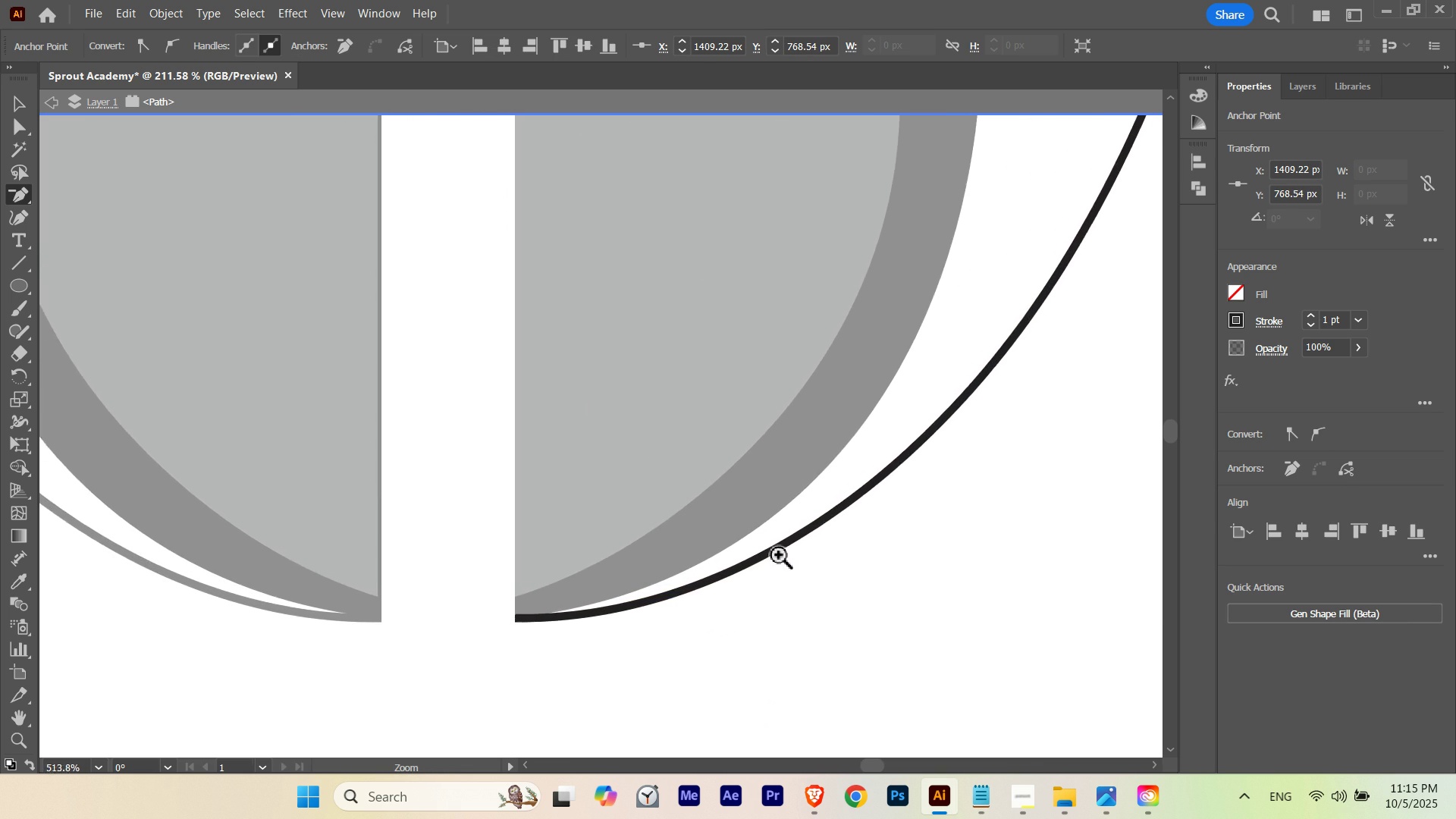 
left_click_drag(start_coordinate=[582, 587], to_coordinate=[883, 570])
 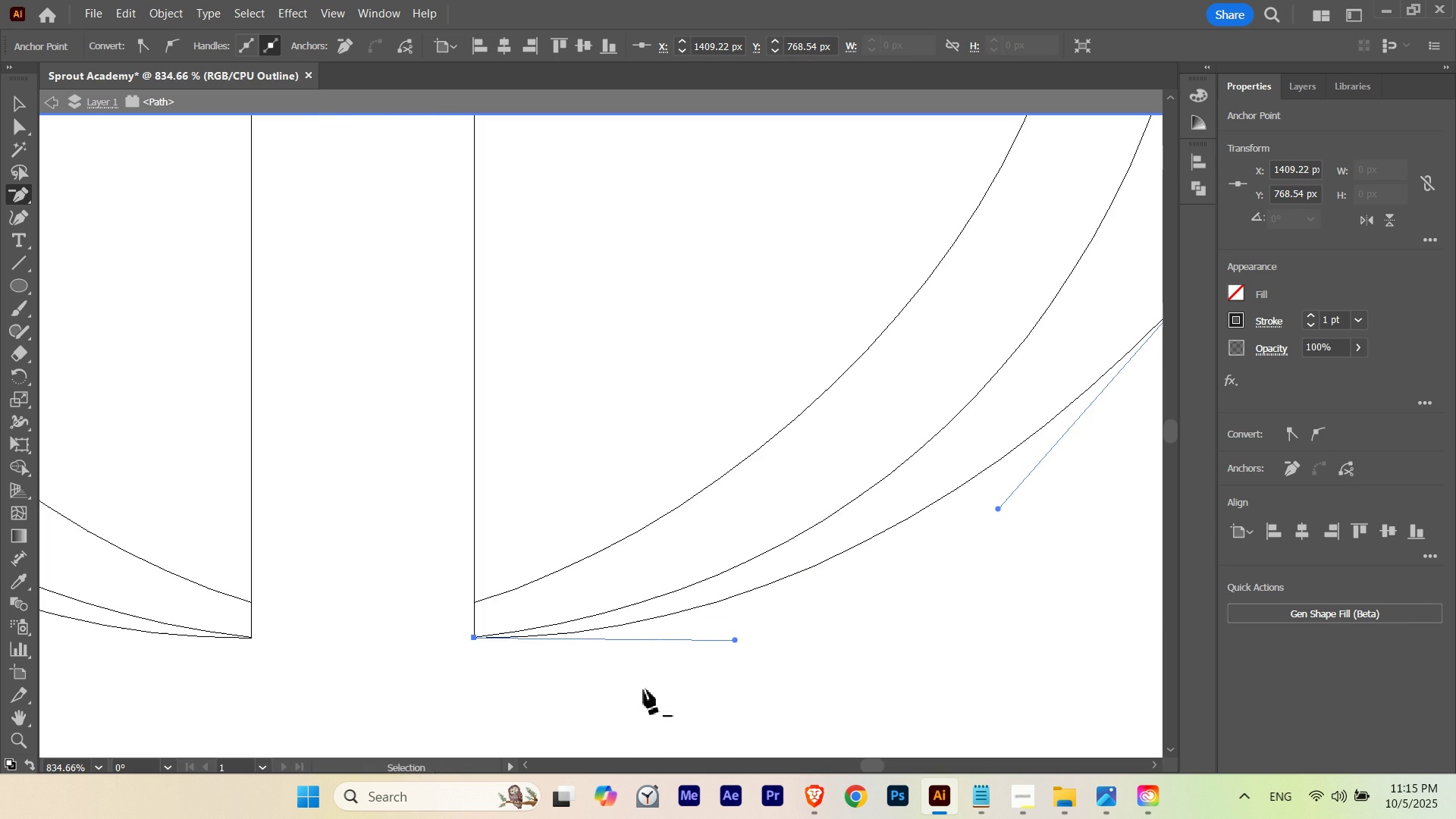 
hold_key(key=Space, duration=1.02)
 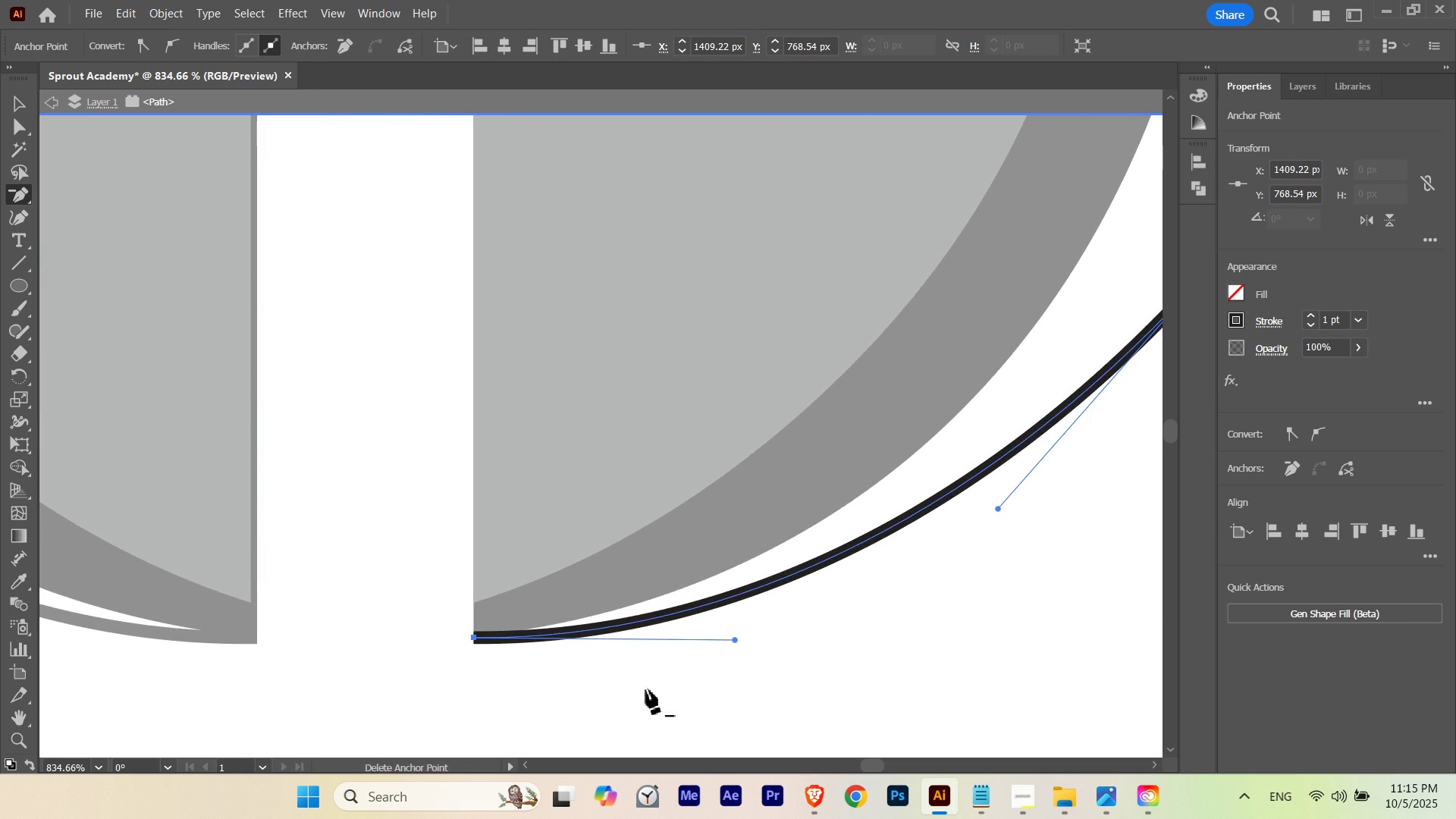 
key(Control+ControlLeft)
 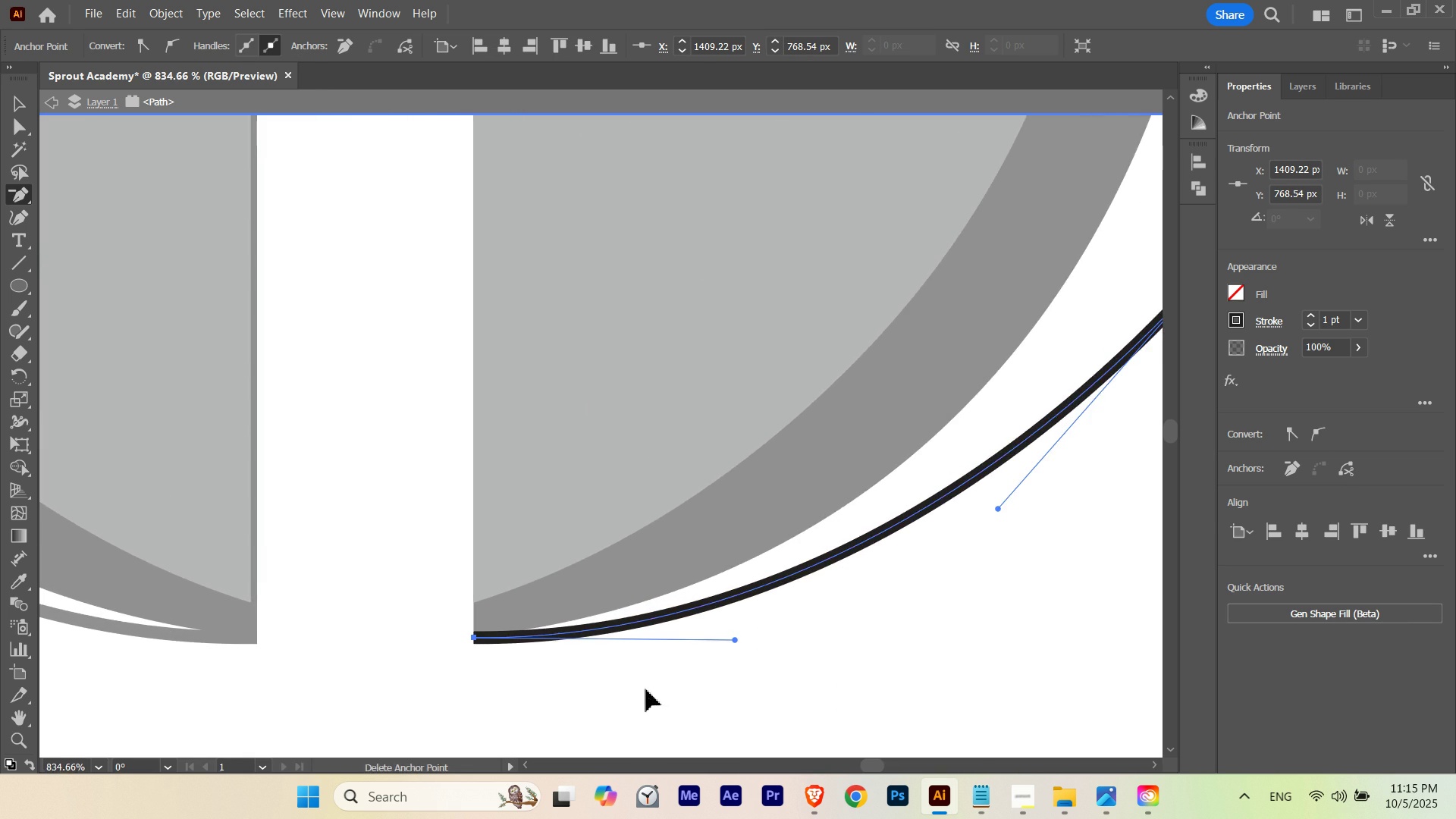 
key(Control+Y)
 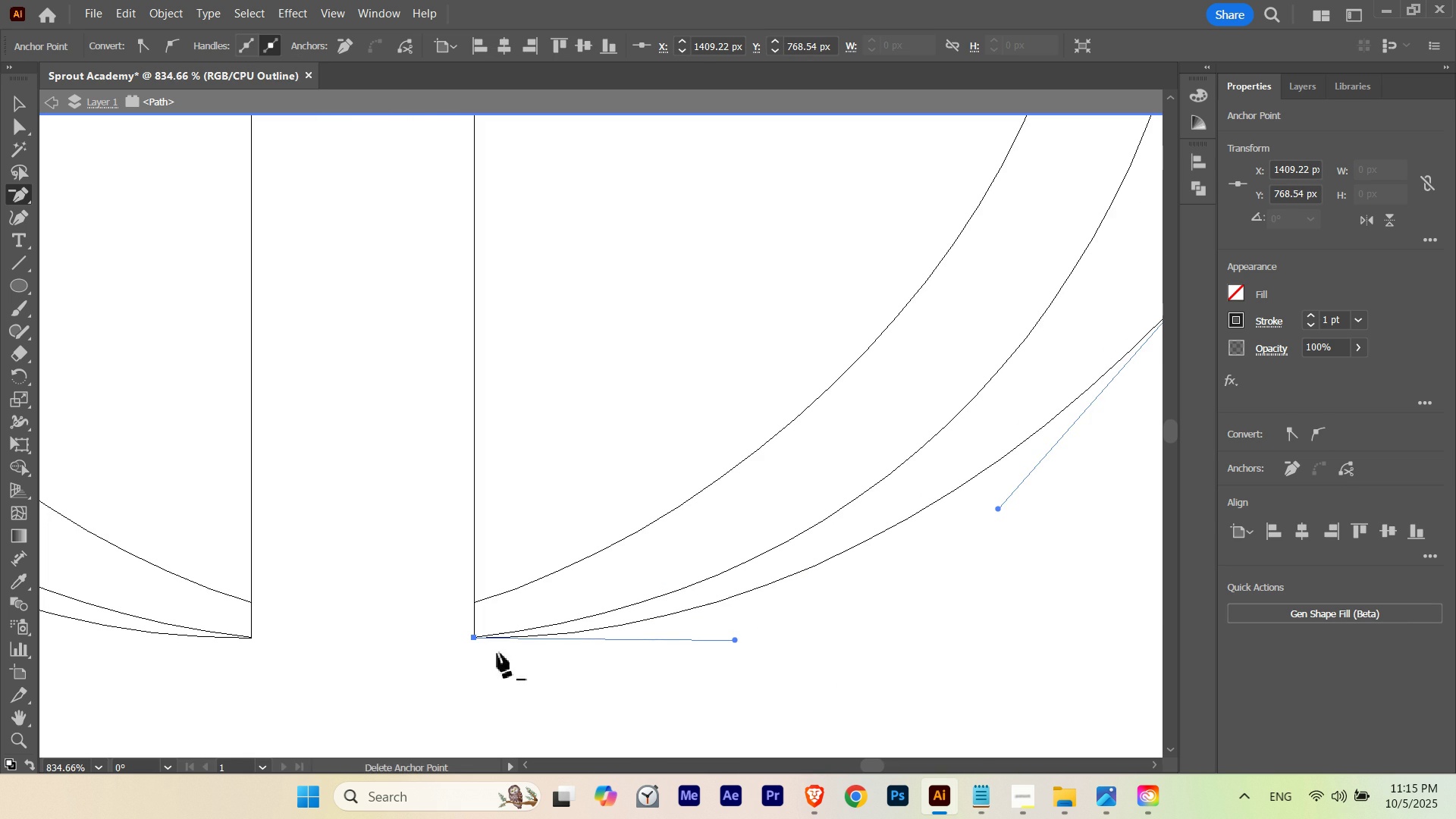 
hold_key(key=ControlLeft, duration=0.8)
 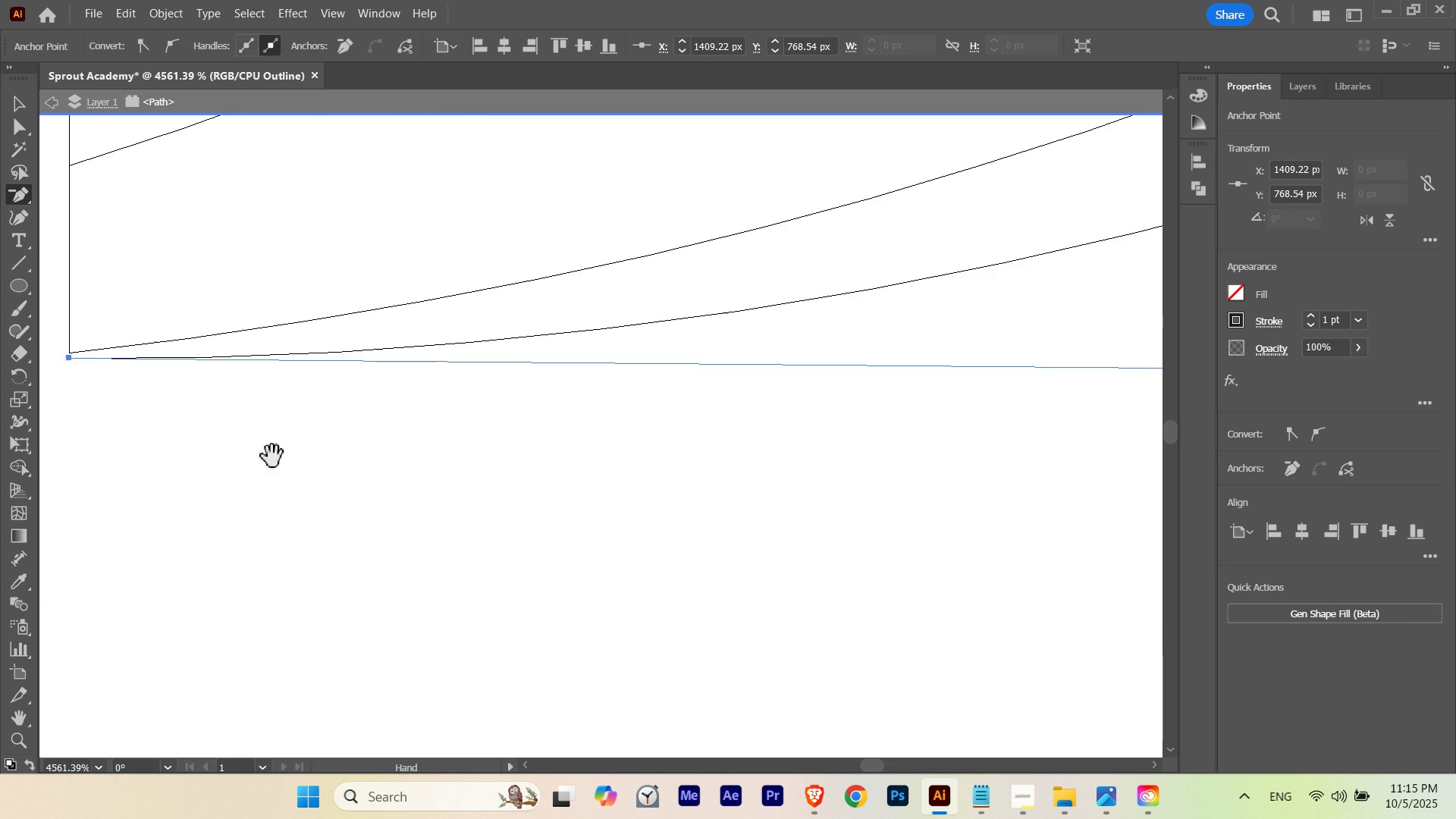 
hold_key(key=Space, duration=0.84)
 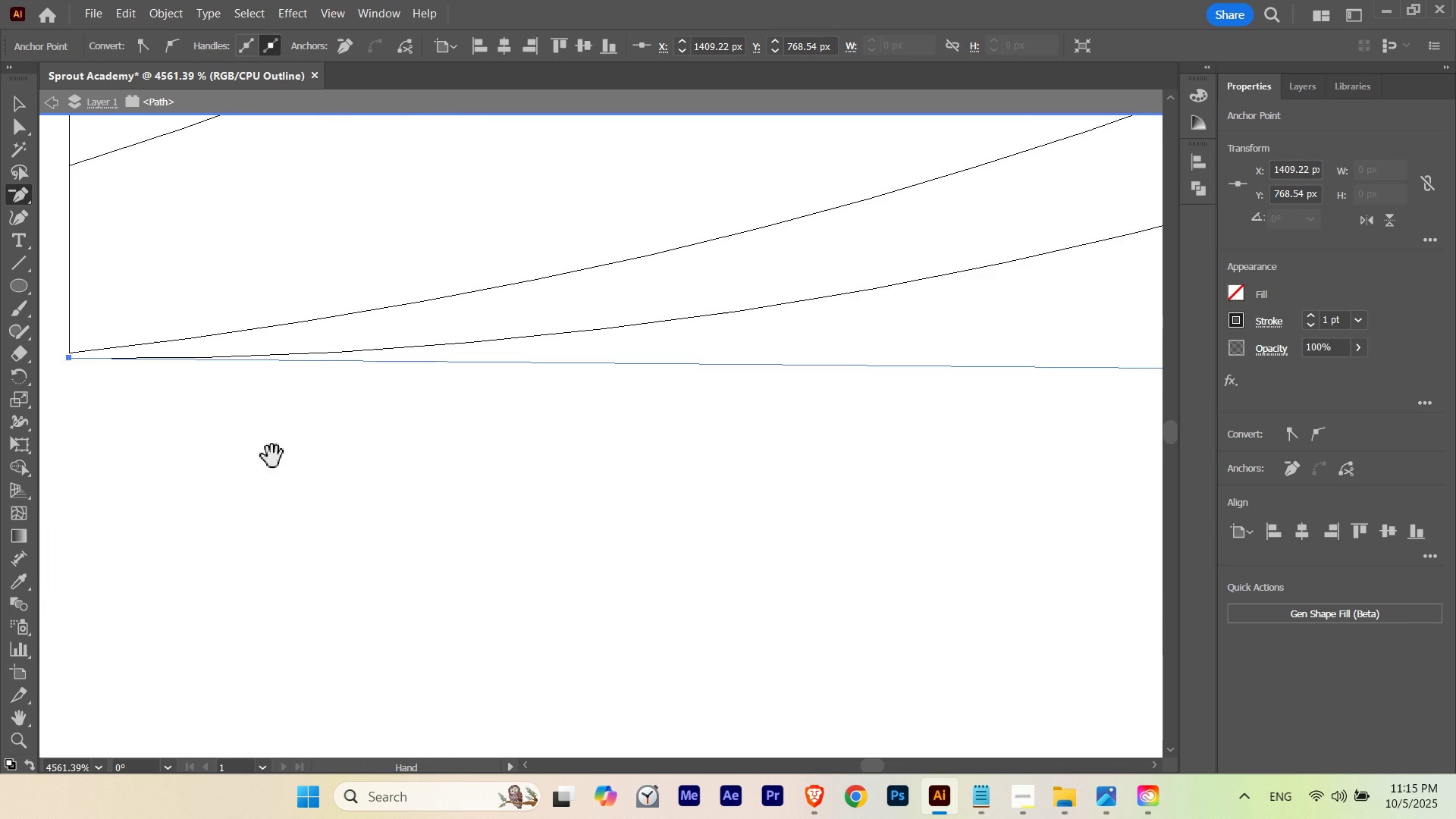 
left_click_drag(start_coordinate=[473, 636], to_coordinate=[679, 661])
 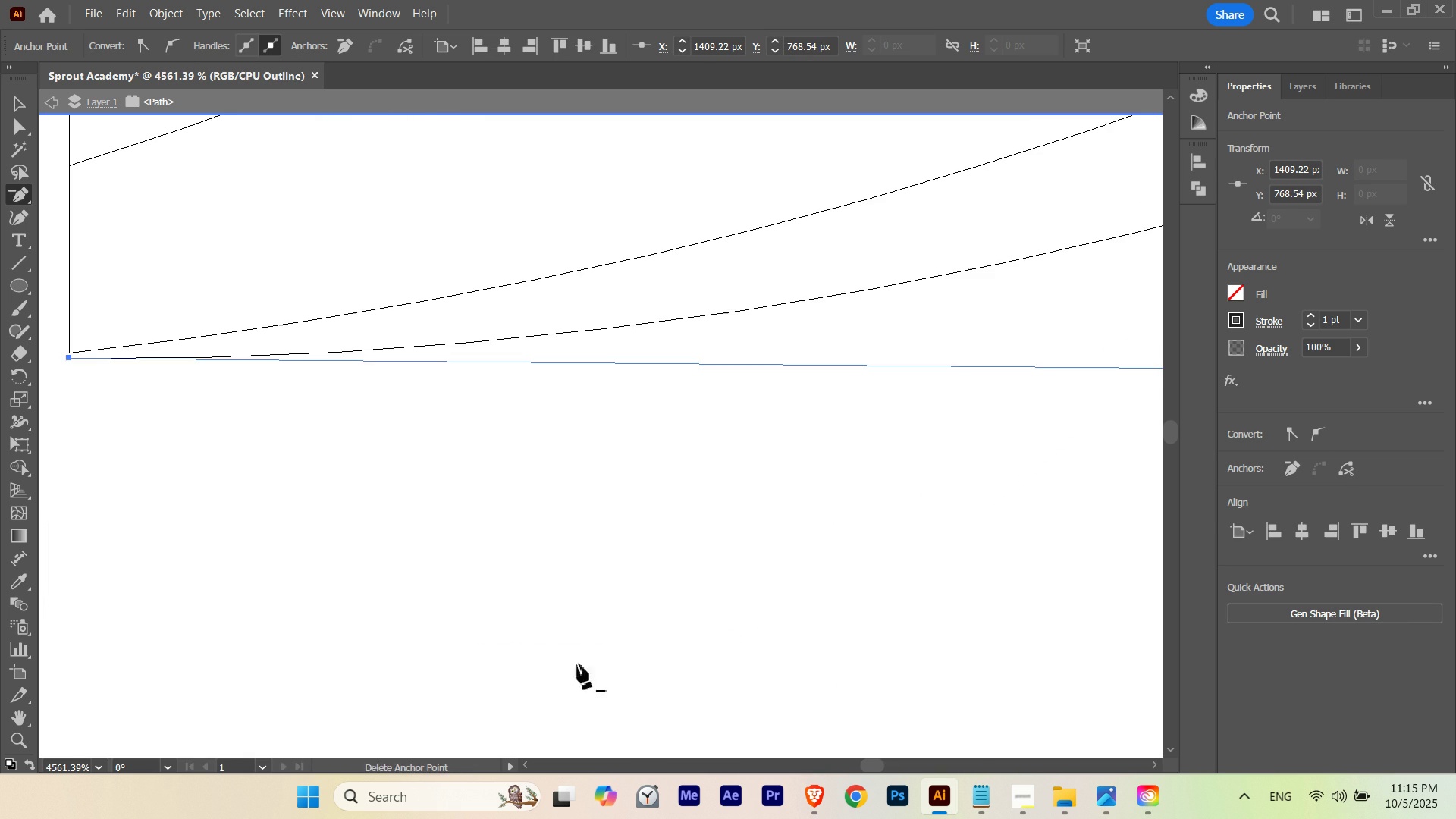 
hold_key(key=Space, duration=0.54)
 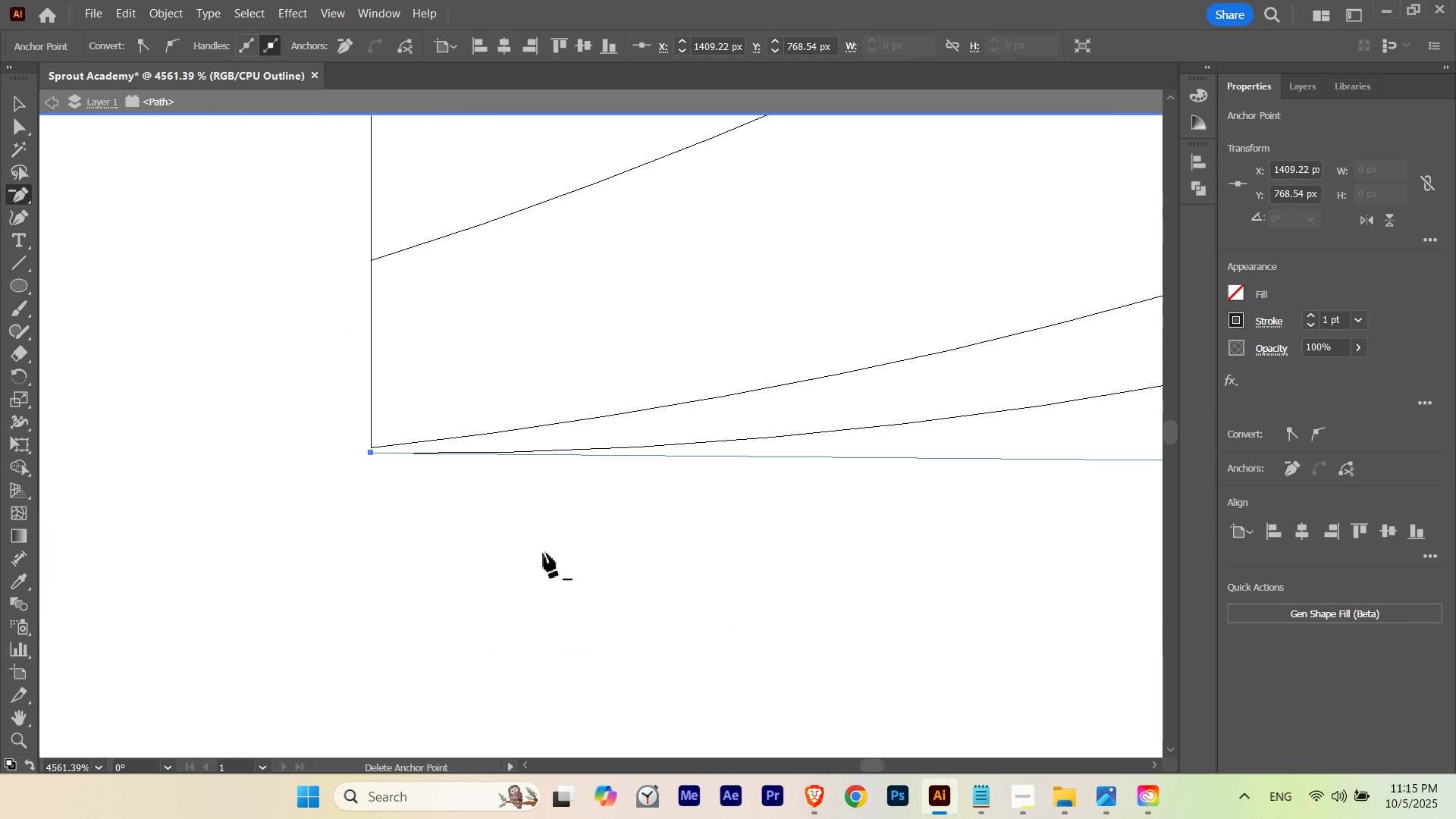 
left_click_drag(start_coordinate=[265, 454], to_coordinate=[568, 549])
 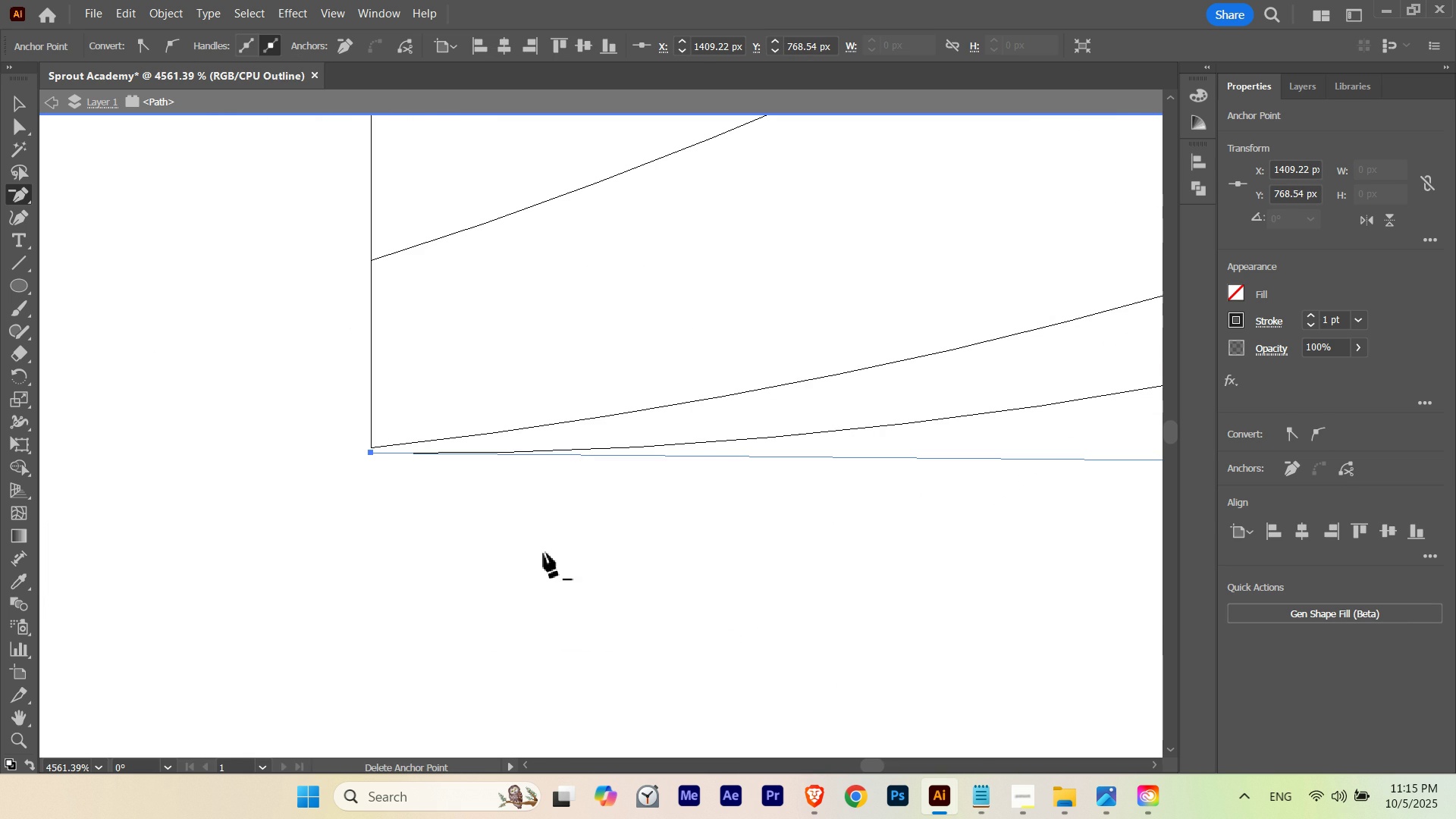 
key(A)
 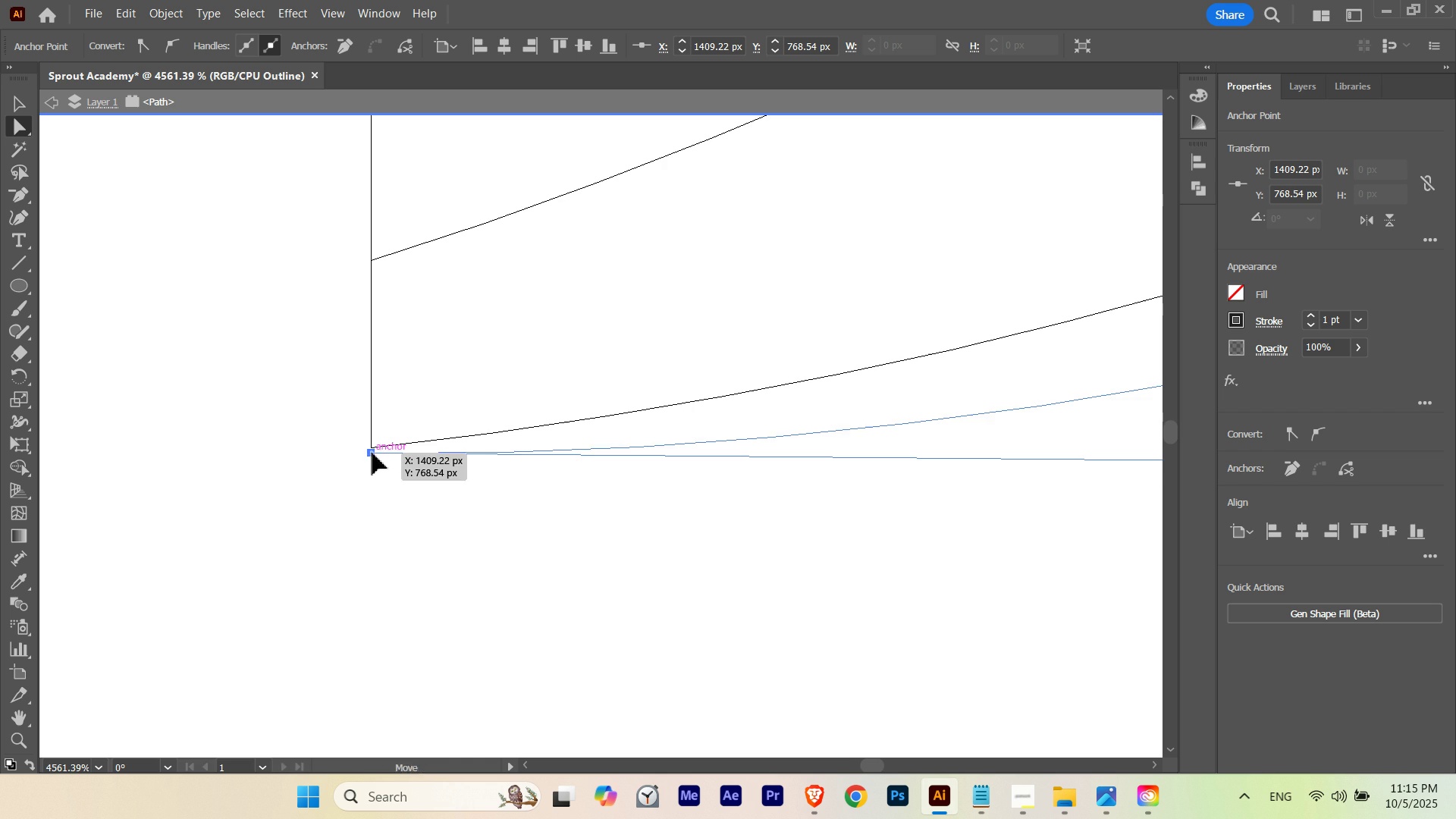 
left_click_drag(start_coordinate=[372, 453], to_coordinate=[372, 448])
 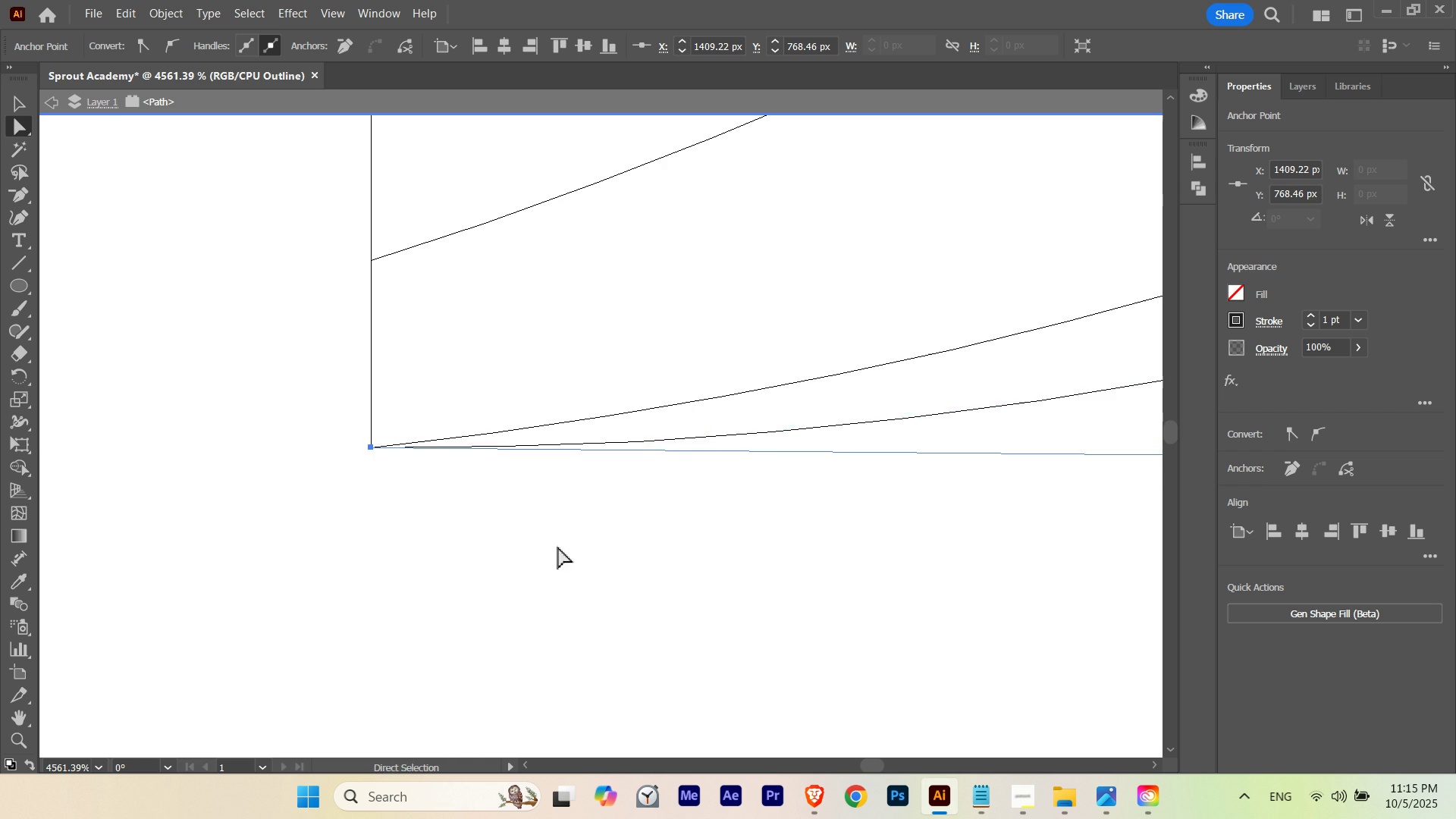 
key(Control+Y)
 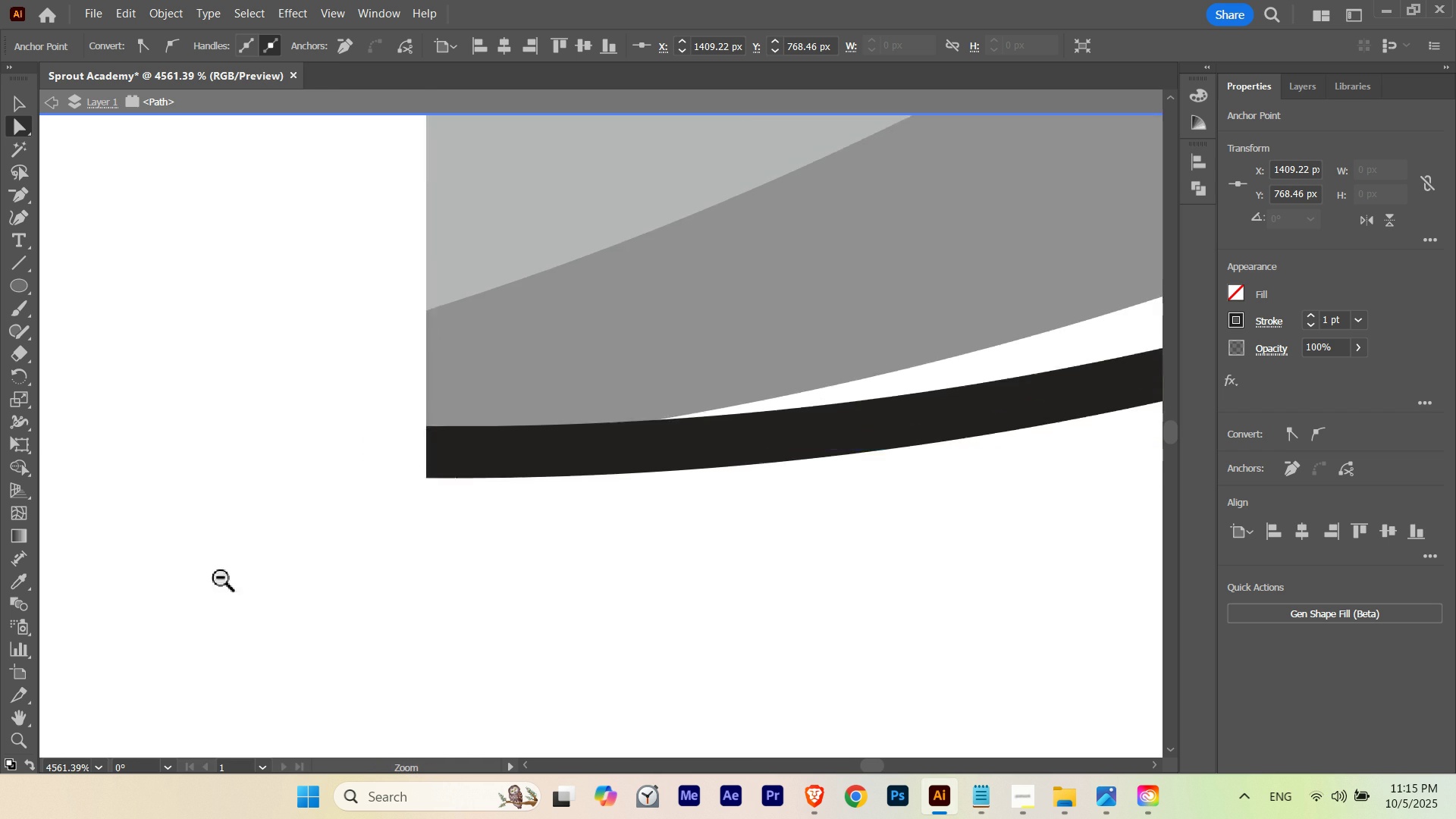 
key(Control+ControlLeft)
 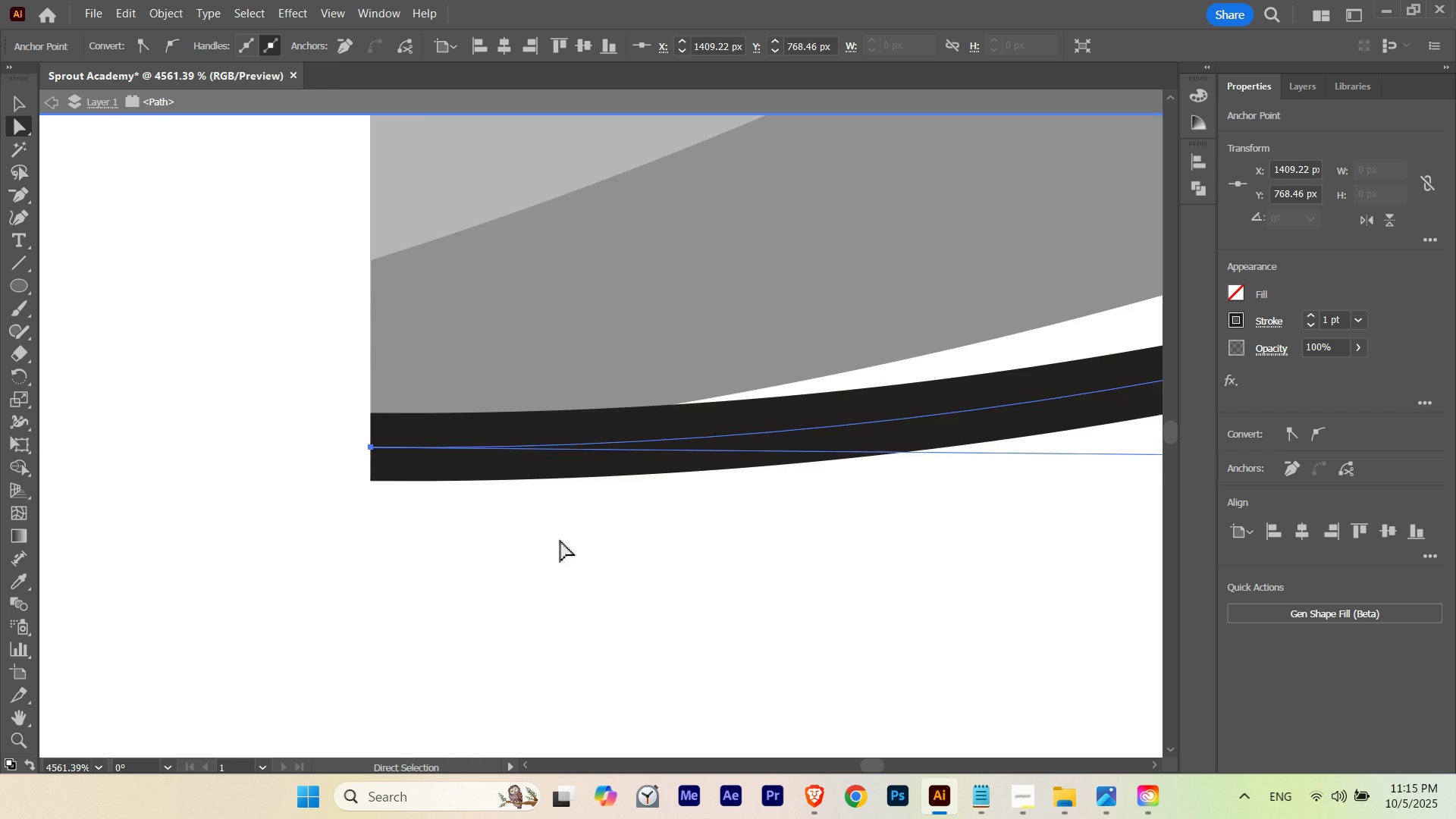 
hold_key(key=ControlLeft, duration=0.73)
 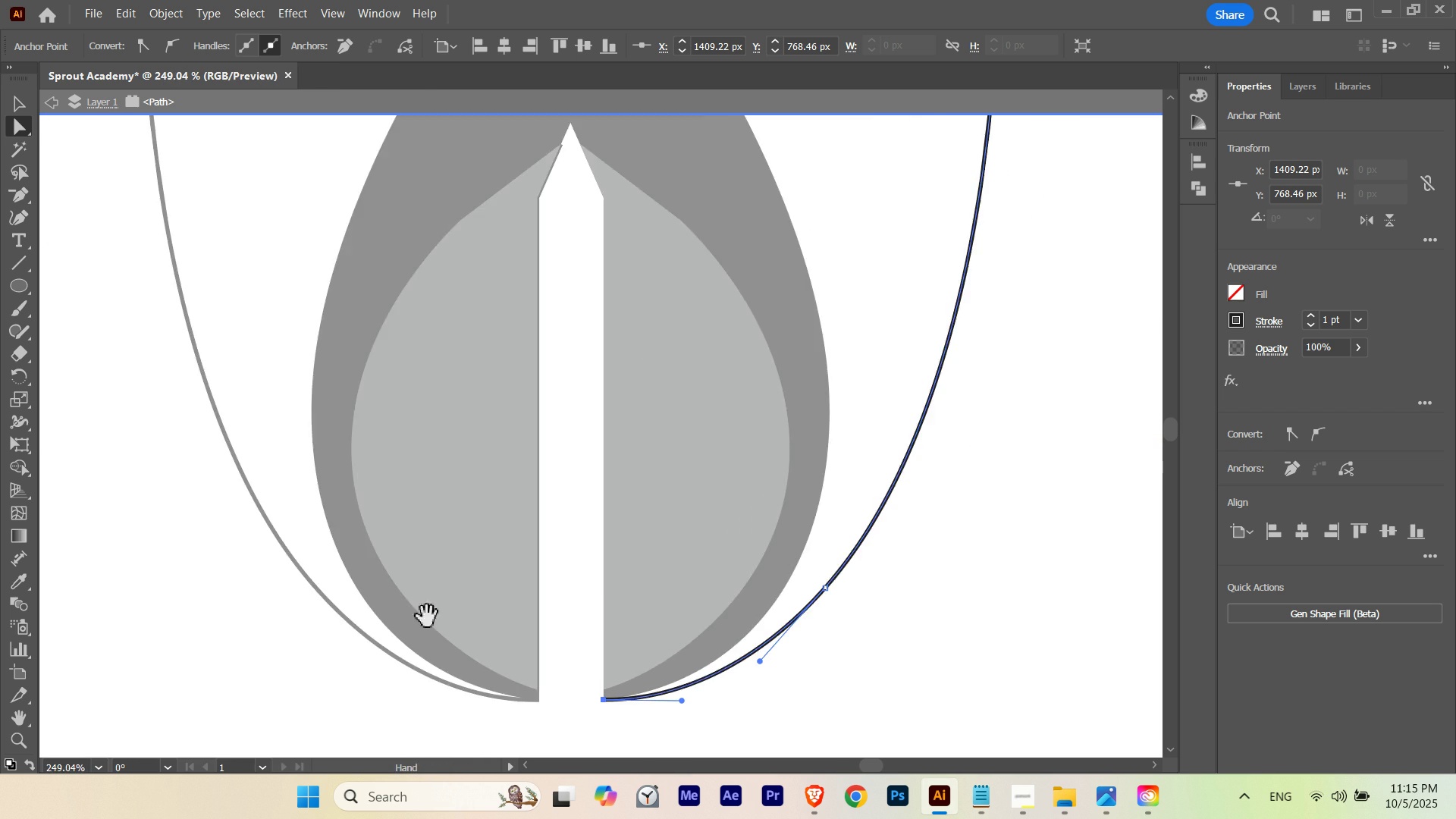 
hold_key(key=Space, duration=1.3)
 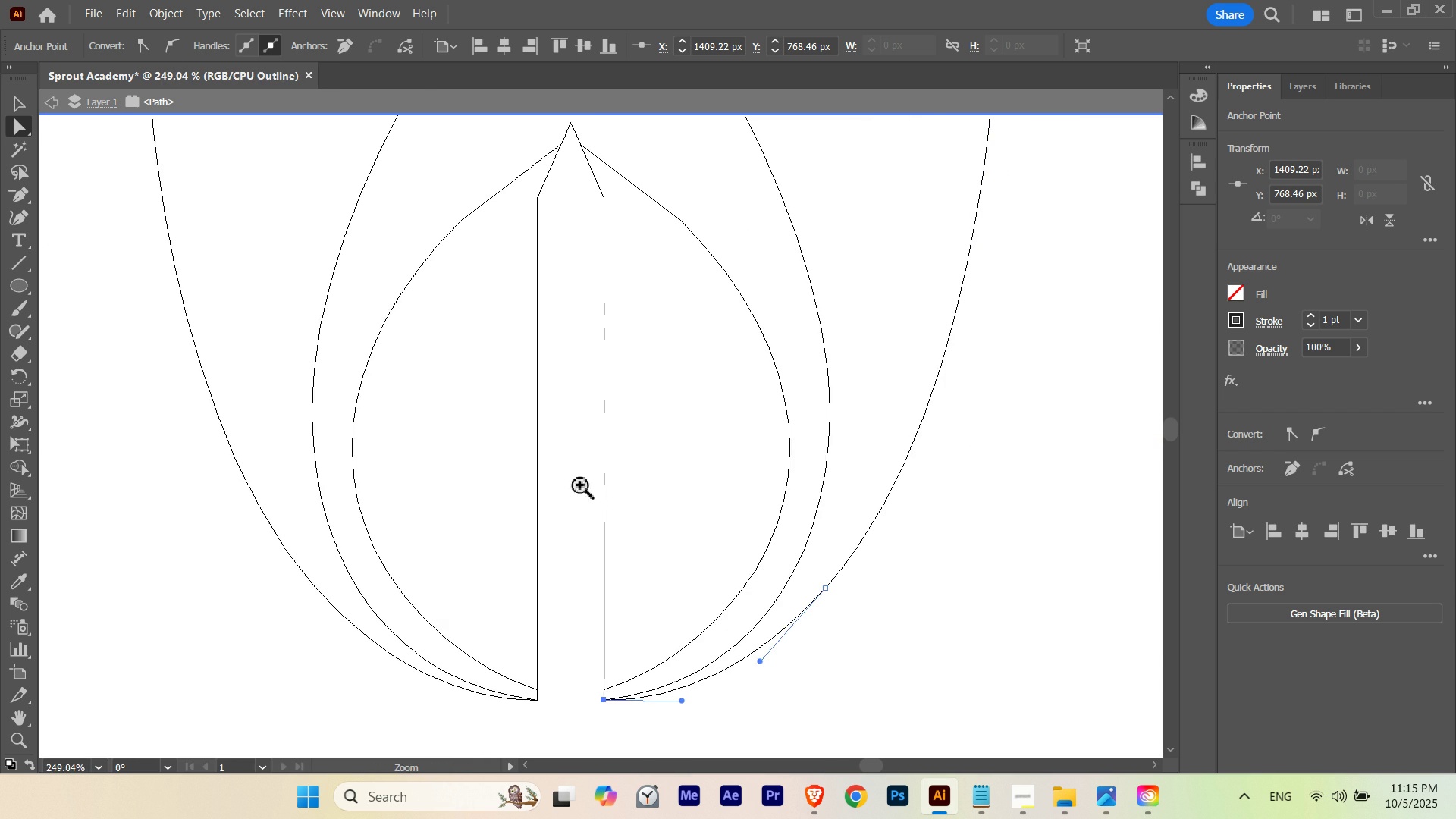 
left_click_drag(start_coordinate=[604, 469], to_coordinate=[53, 596])
 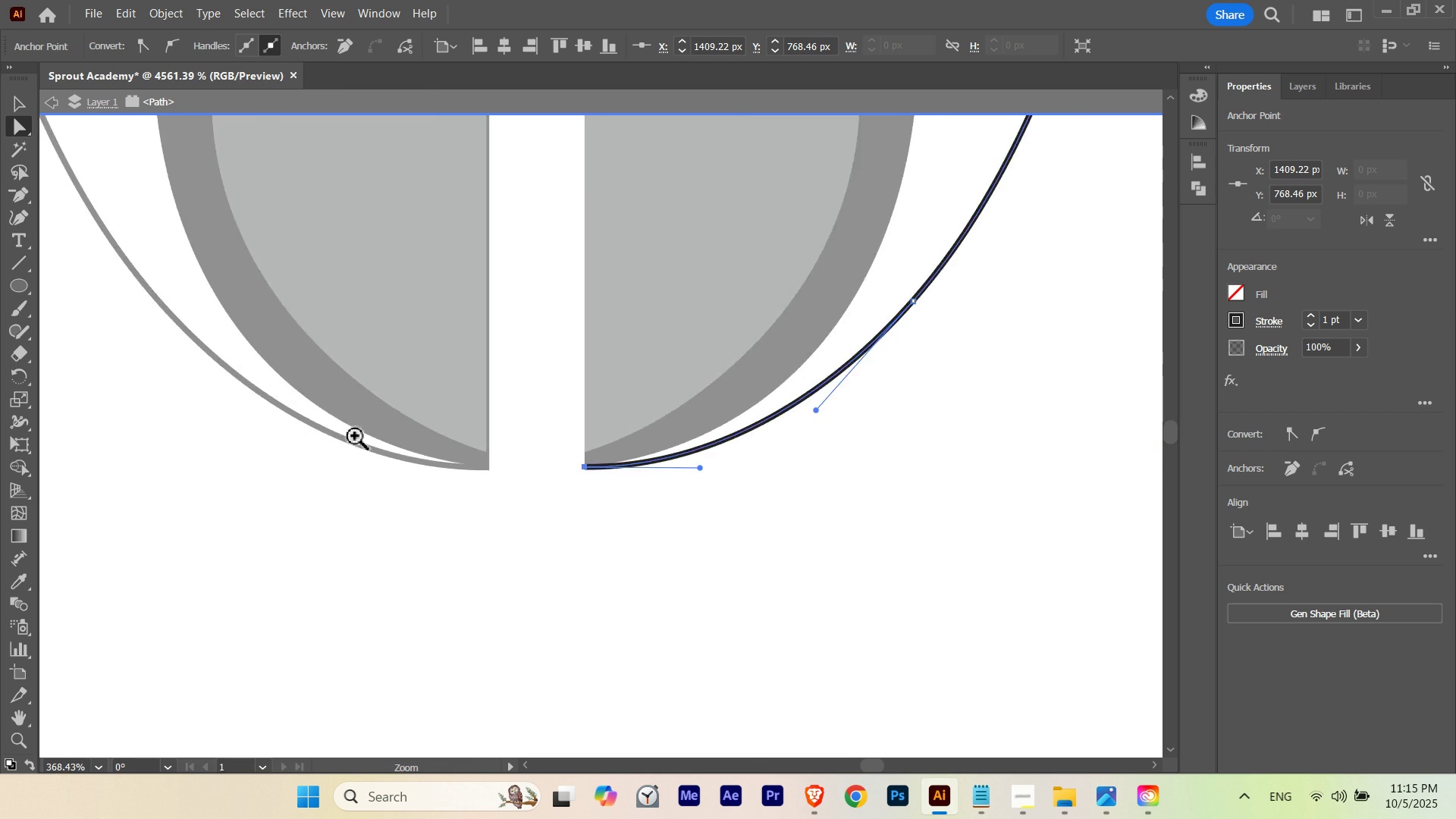 
left_click_drag(start_coordinate=[391, 425], to_coordinate=[305, 453])
 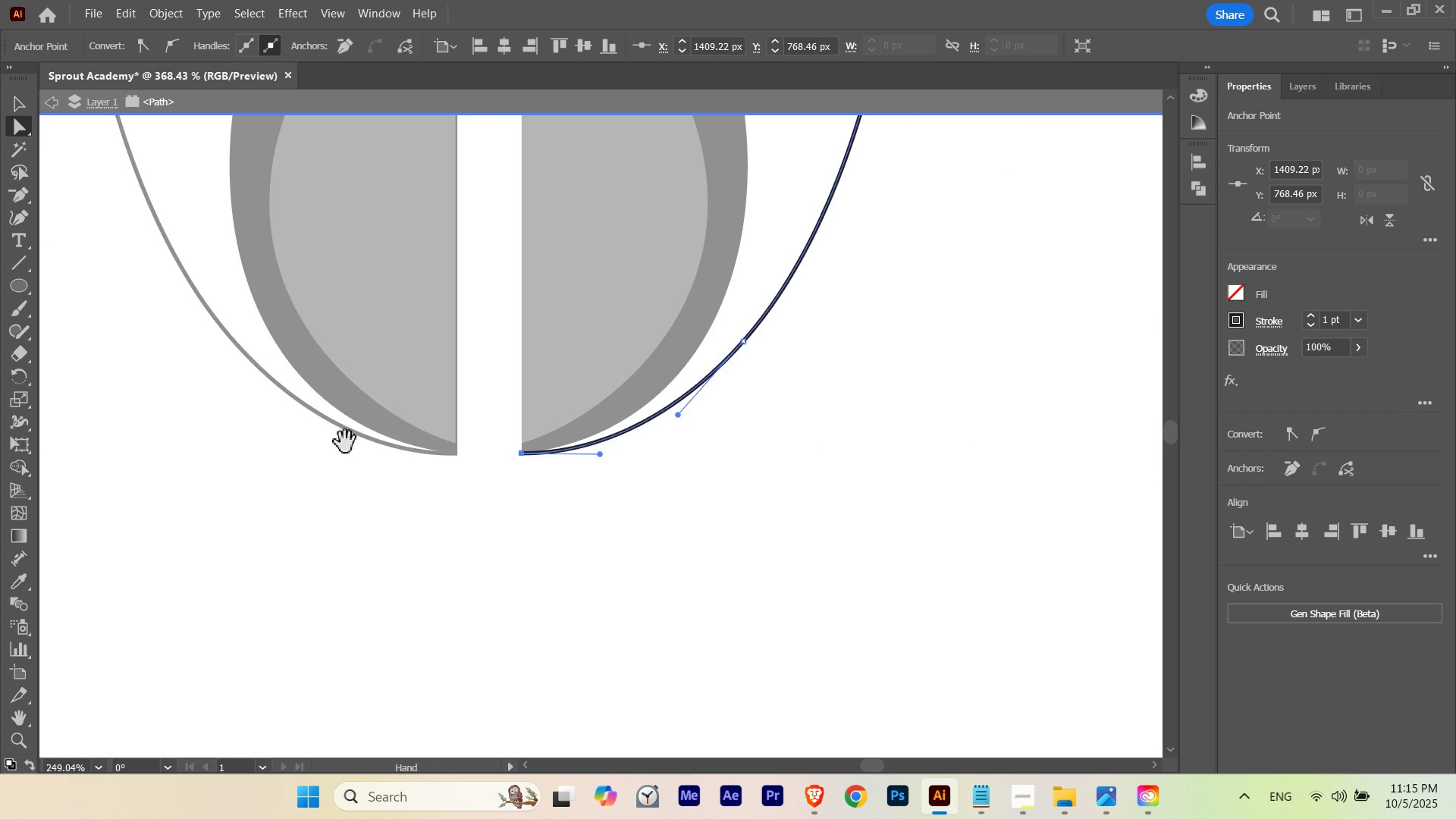 
left_click_drag(start_coordinate=[324, 378], to_coordinate=[406, 624])
 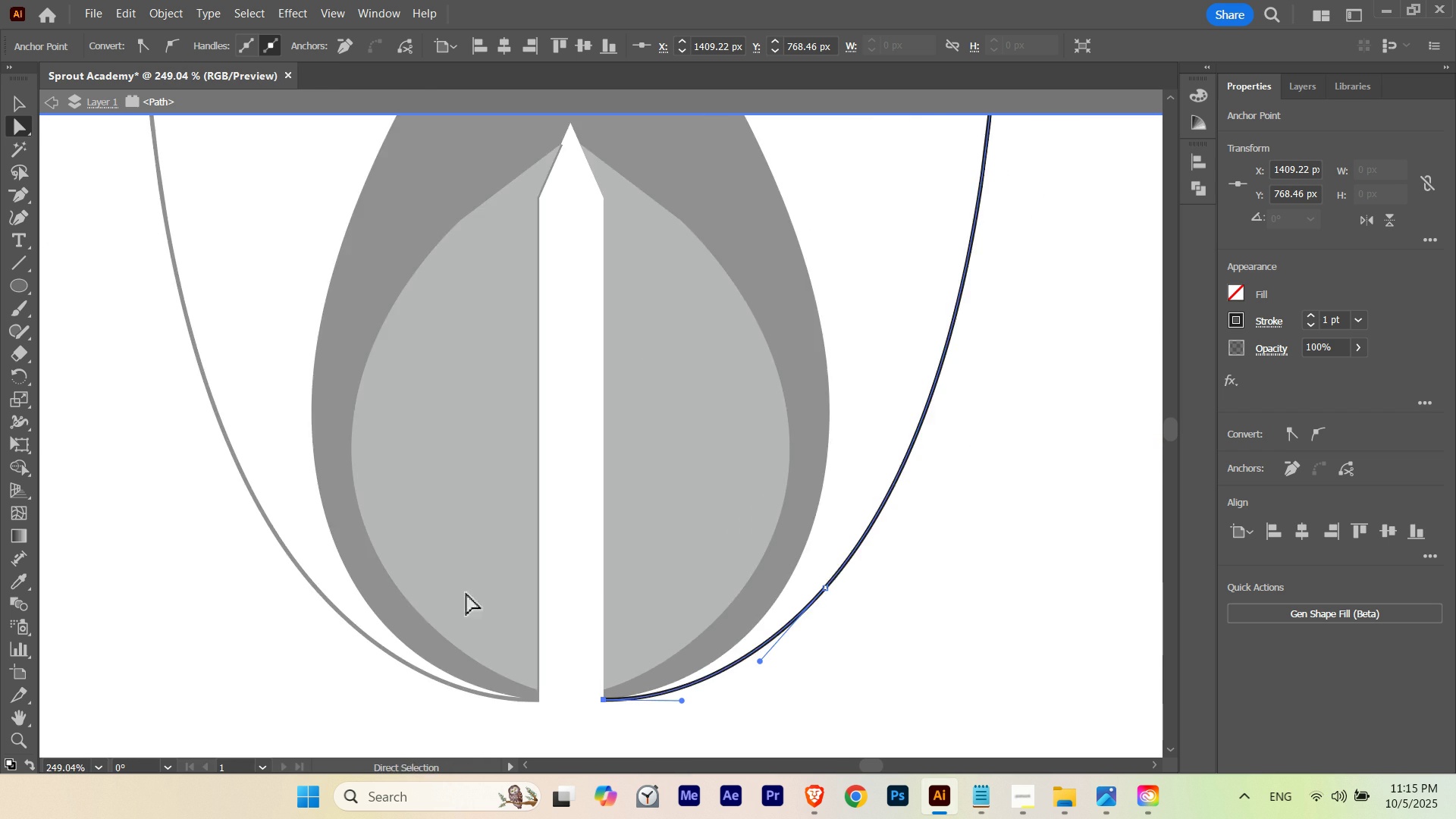 
key(Control+ControlLeft)
 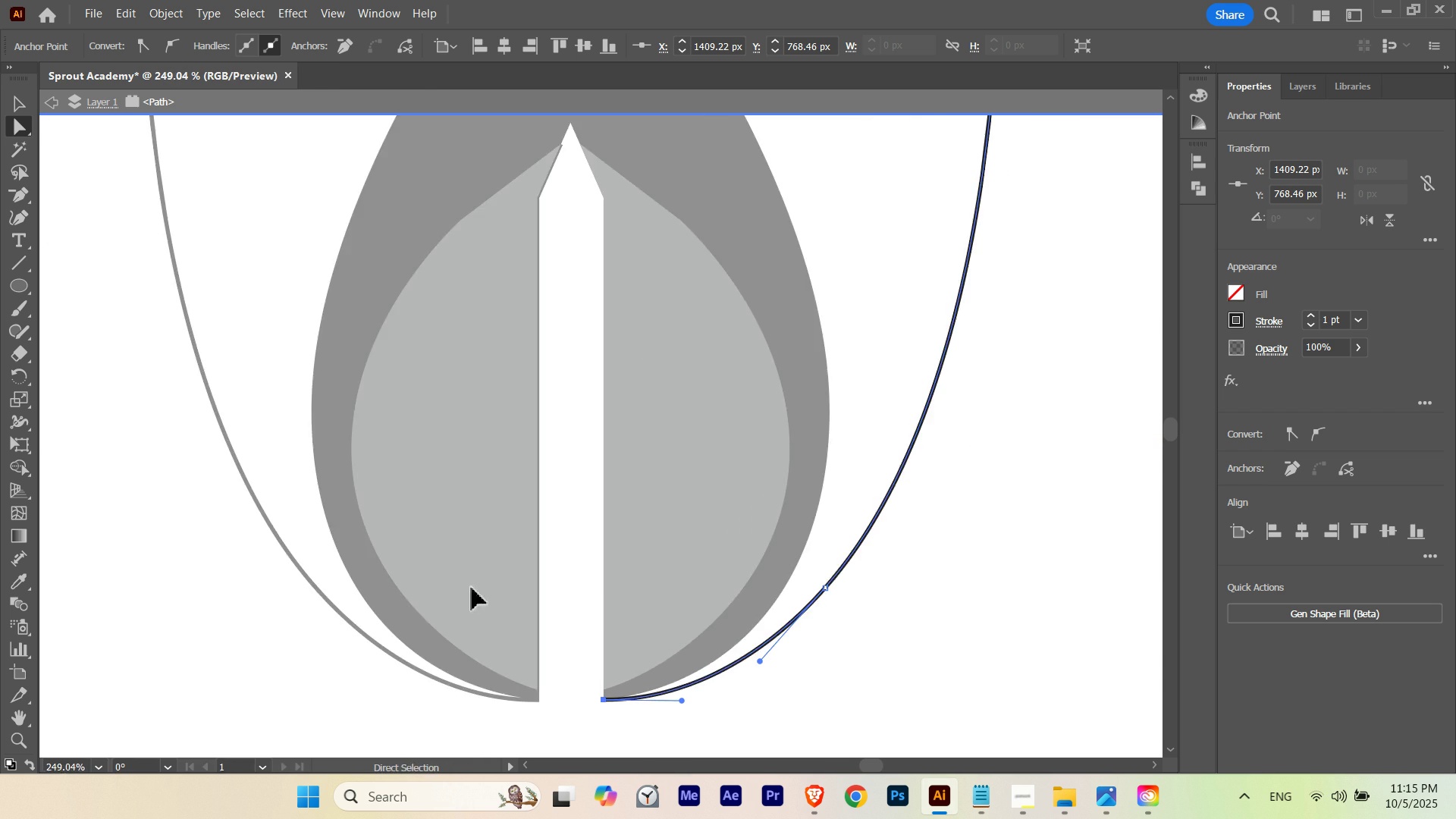 
key(Control+Y)
 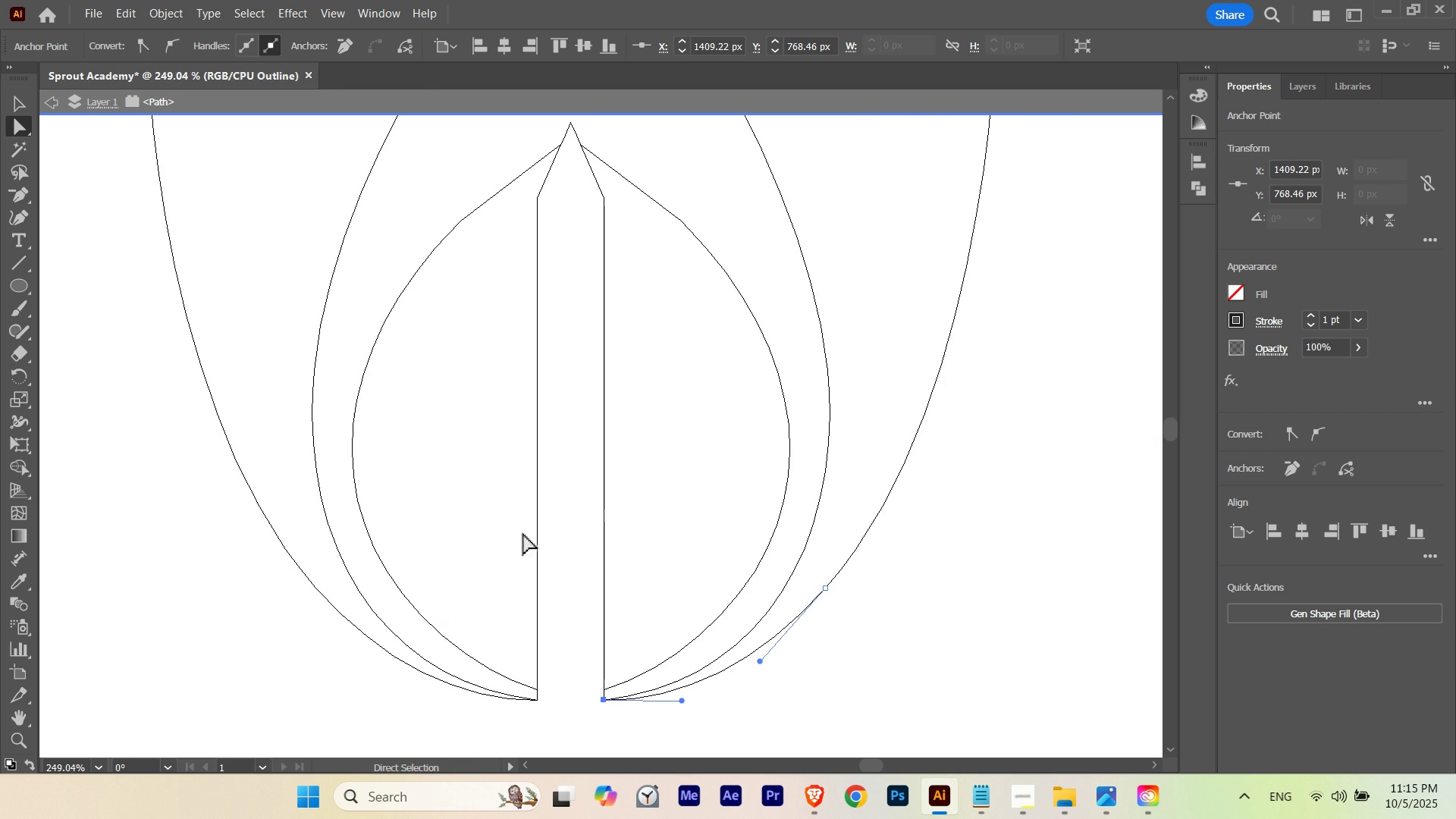 
hold_key(key=ControlLeft, duration=0.46)
 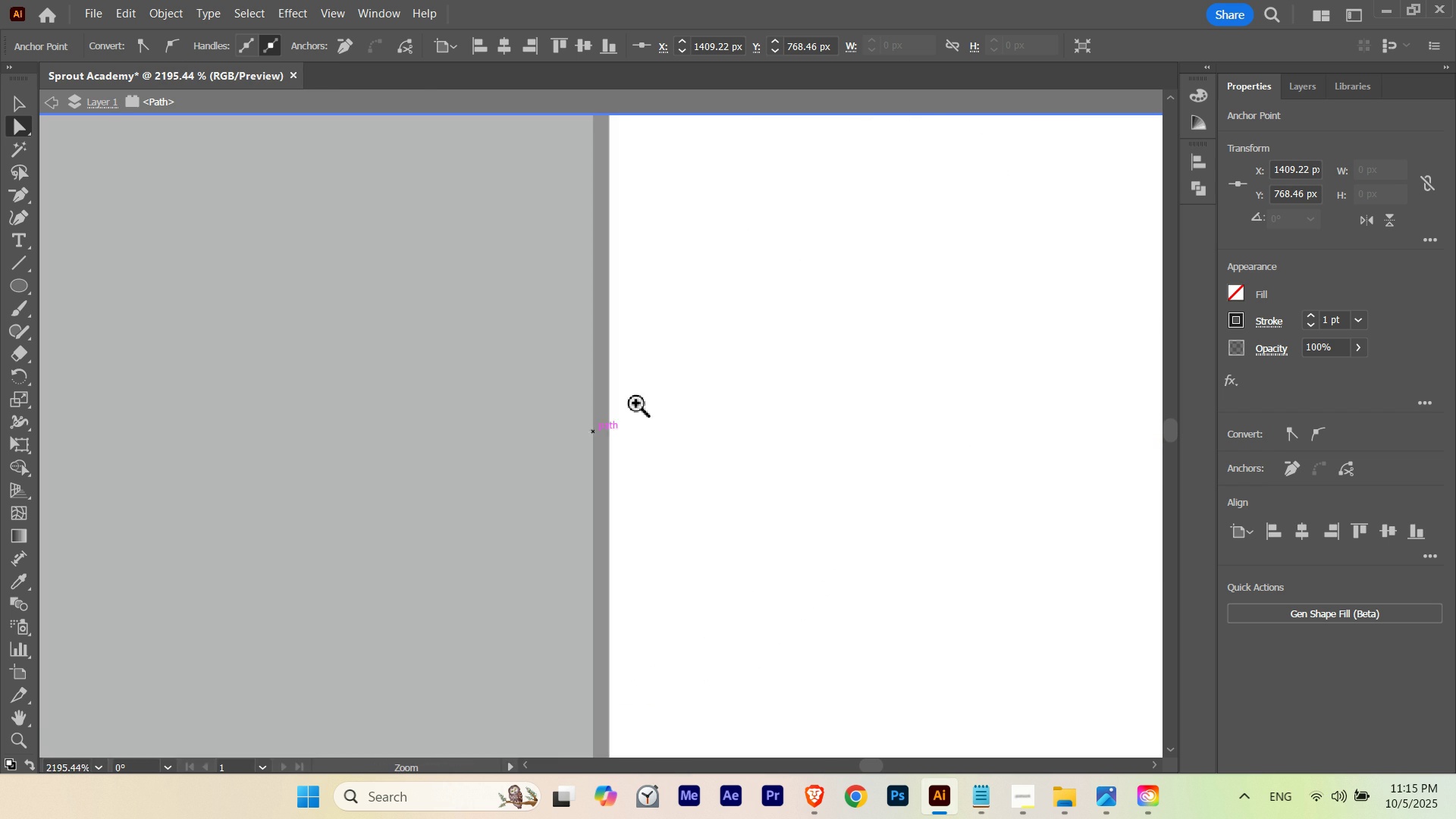 
hold_key(key=Space, duration=0.49)
 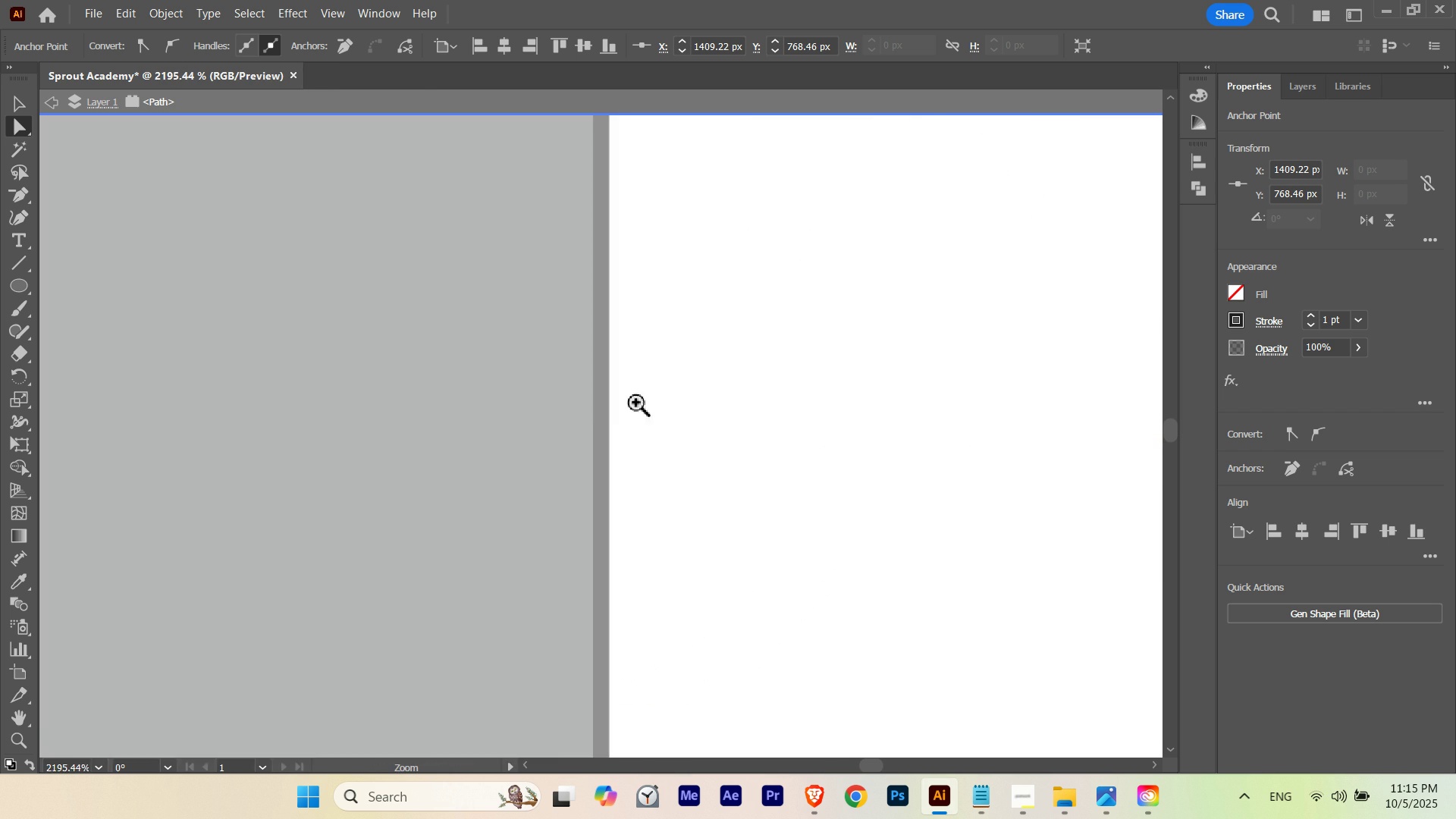 
left_click_drag(start_coordinate=[600, 477], to_coordinate=[472, 524])
 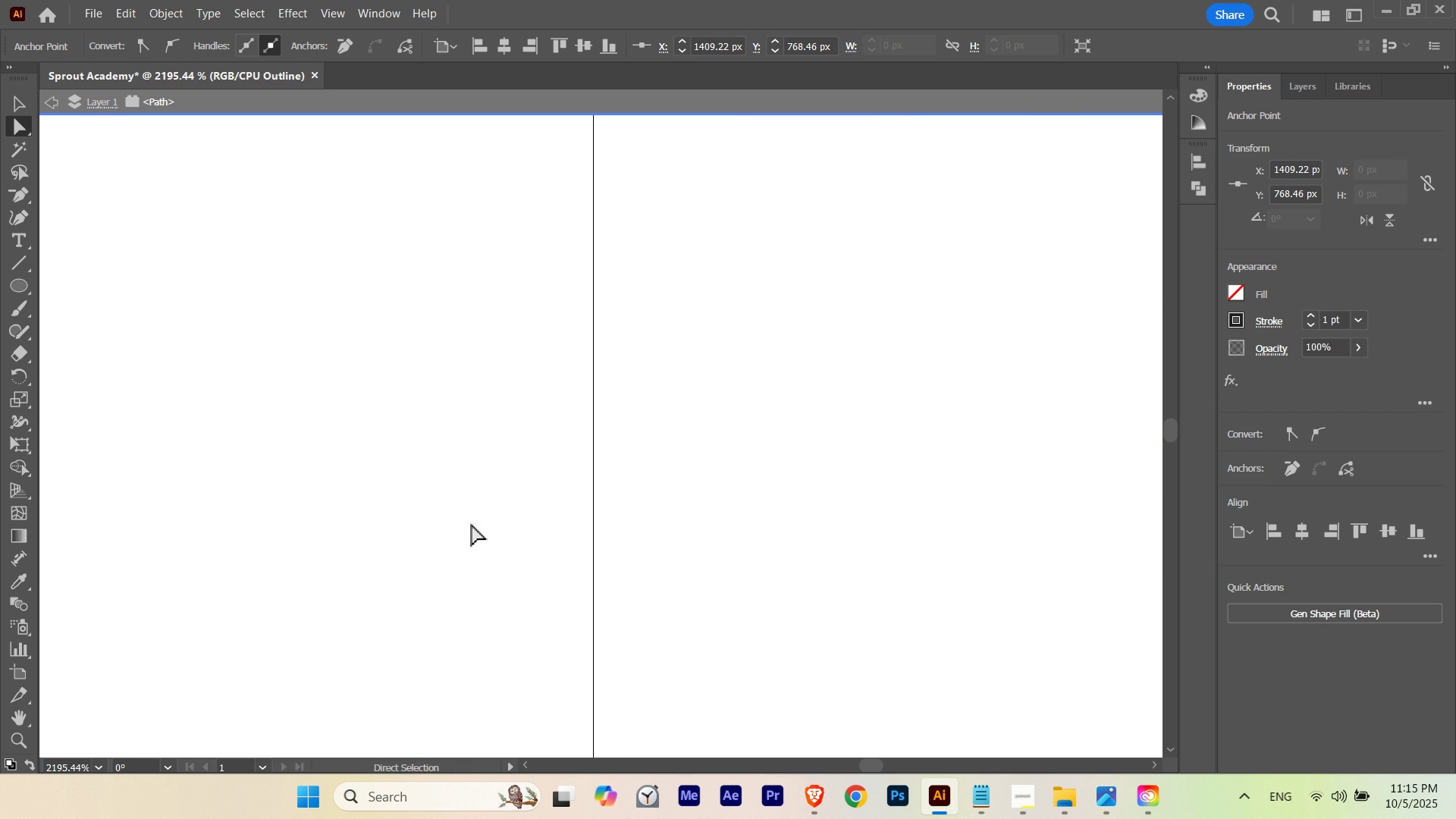 
key(Control+ControlLeft)
 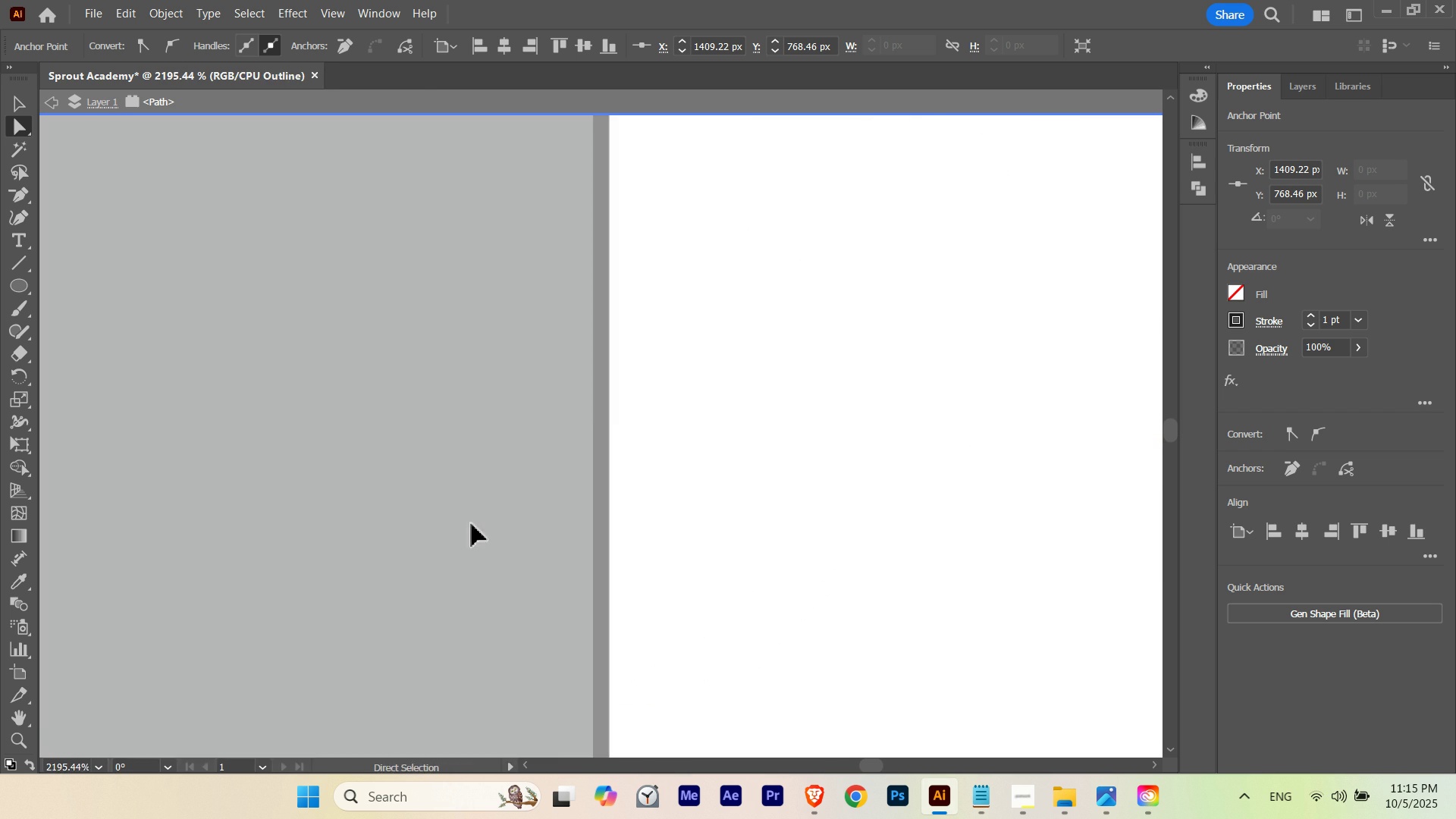 
key(Control+Y)
 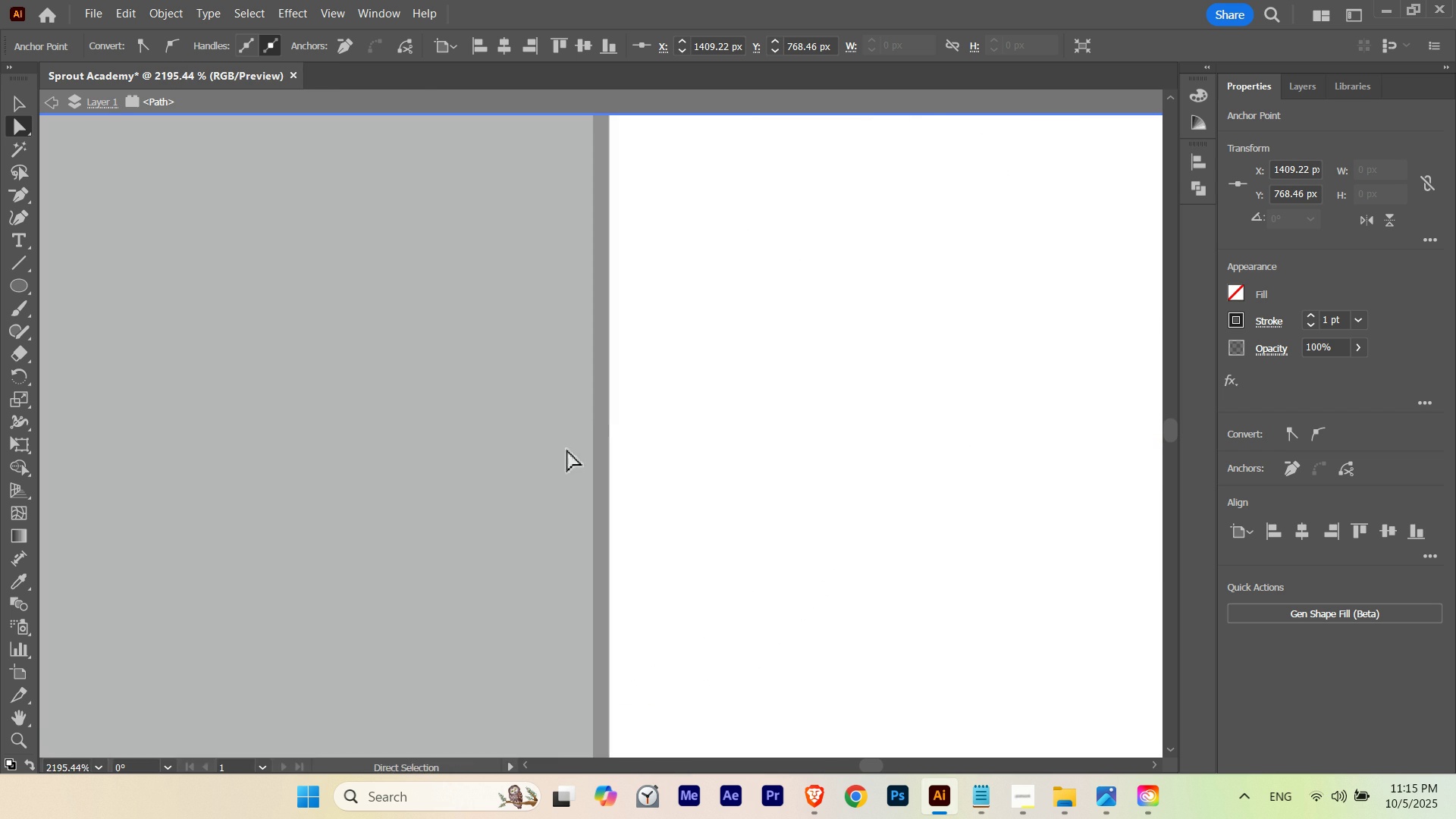 
hold_key(key=ControlLeft, duration=0.85)
 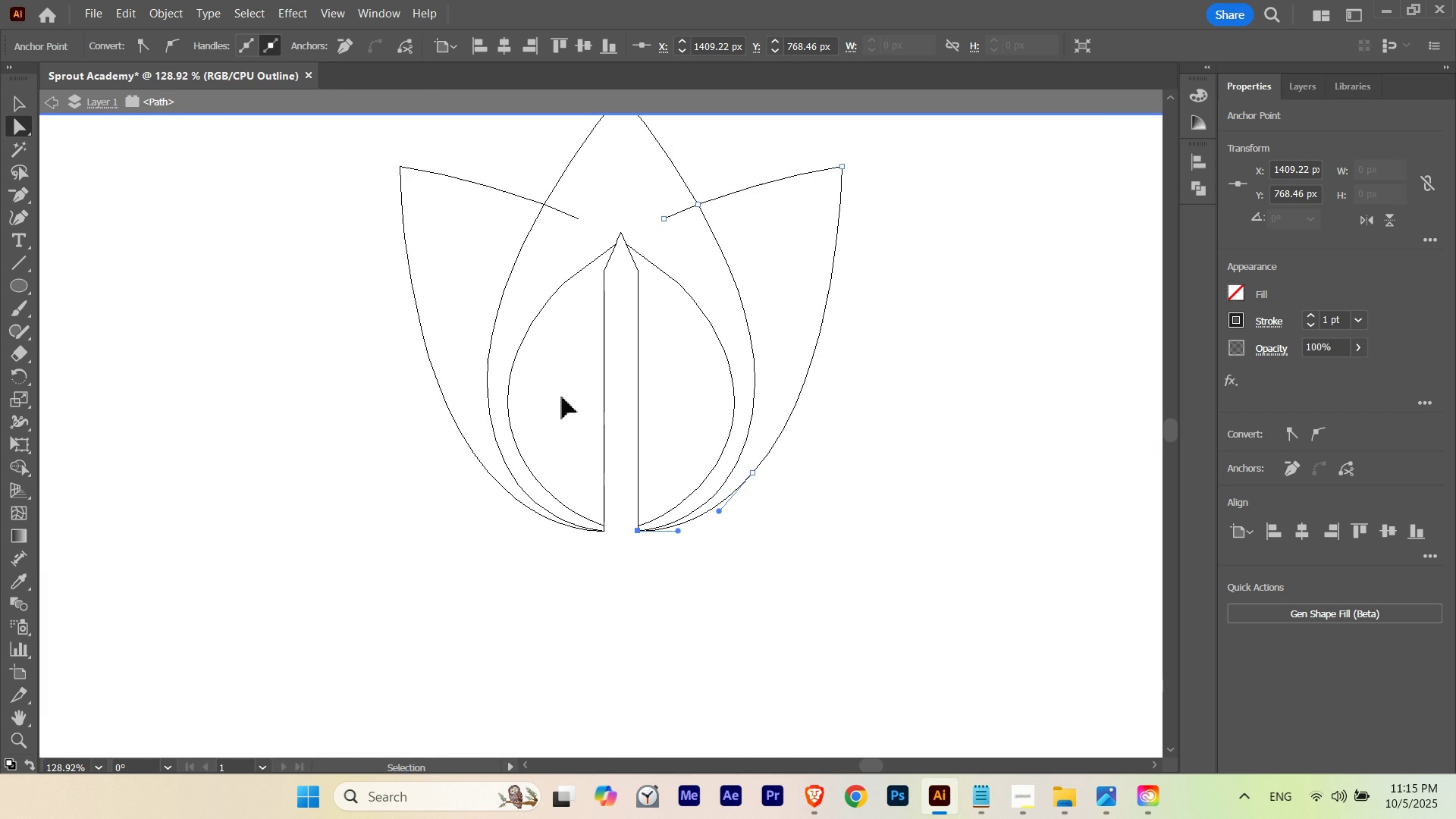 
hold_key(key=Space, duration=1.16)
 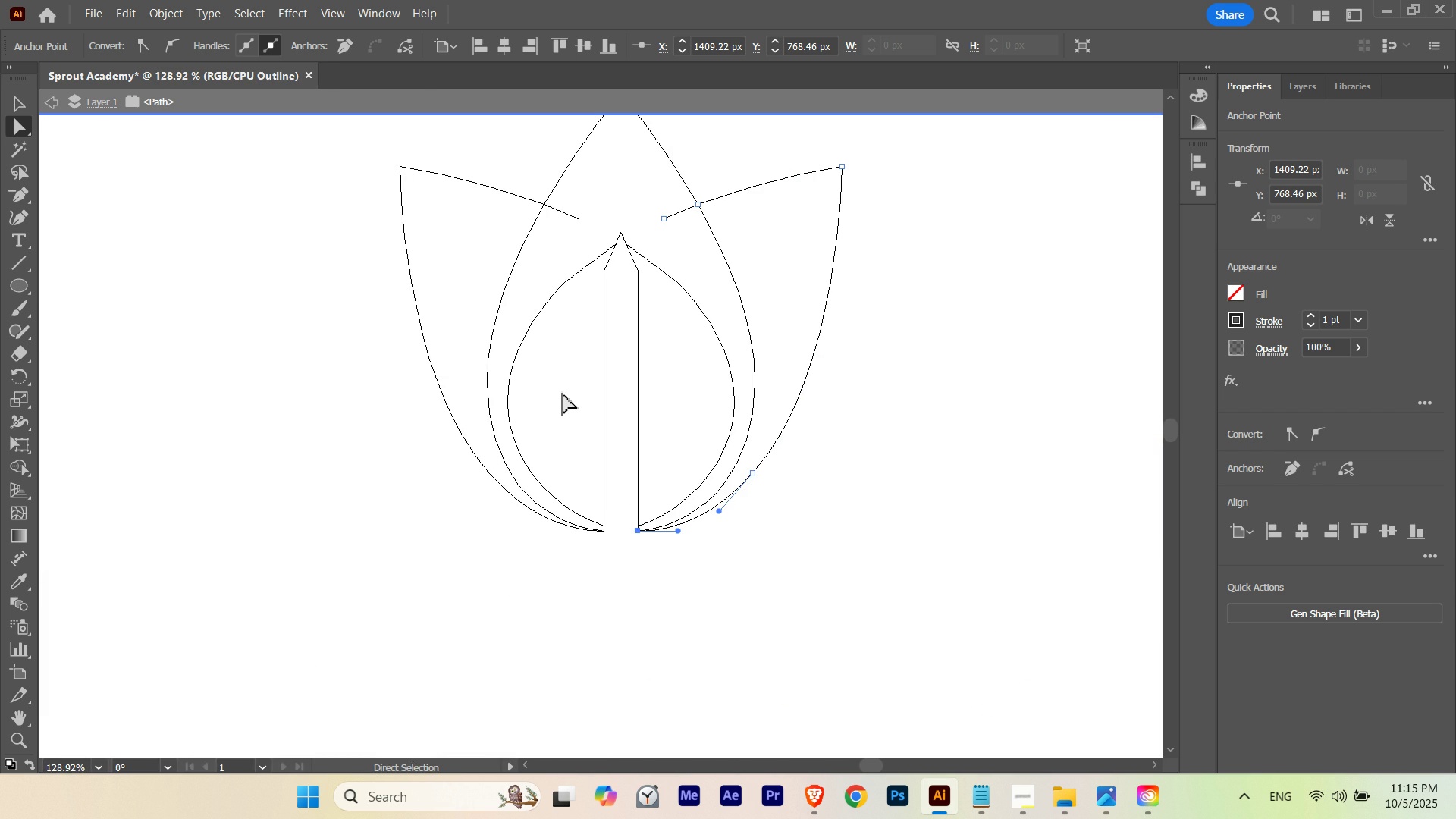 
left_click_drag(start_coordinate=[603, 425], to_coordinate=[247, 546])
 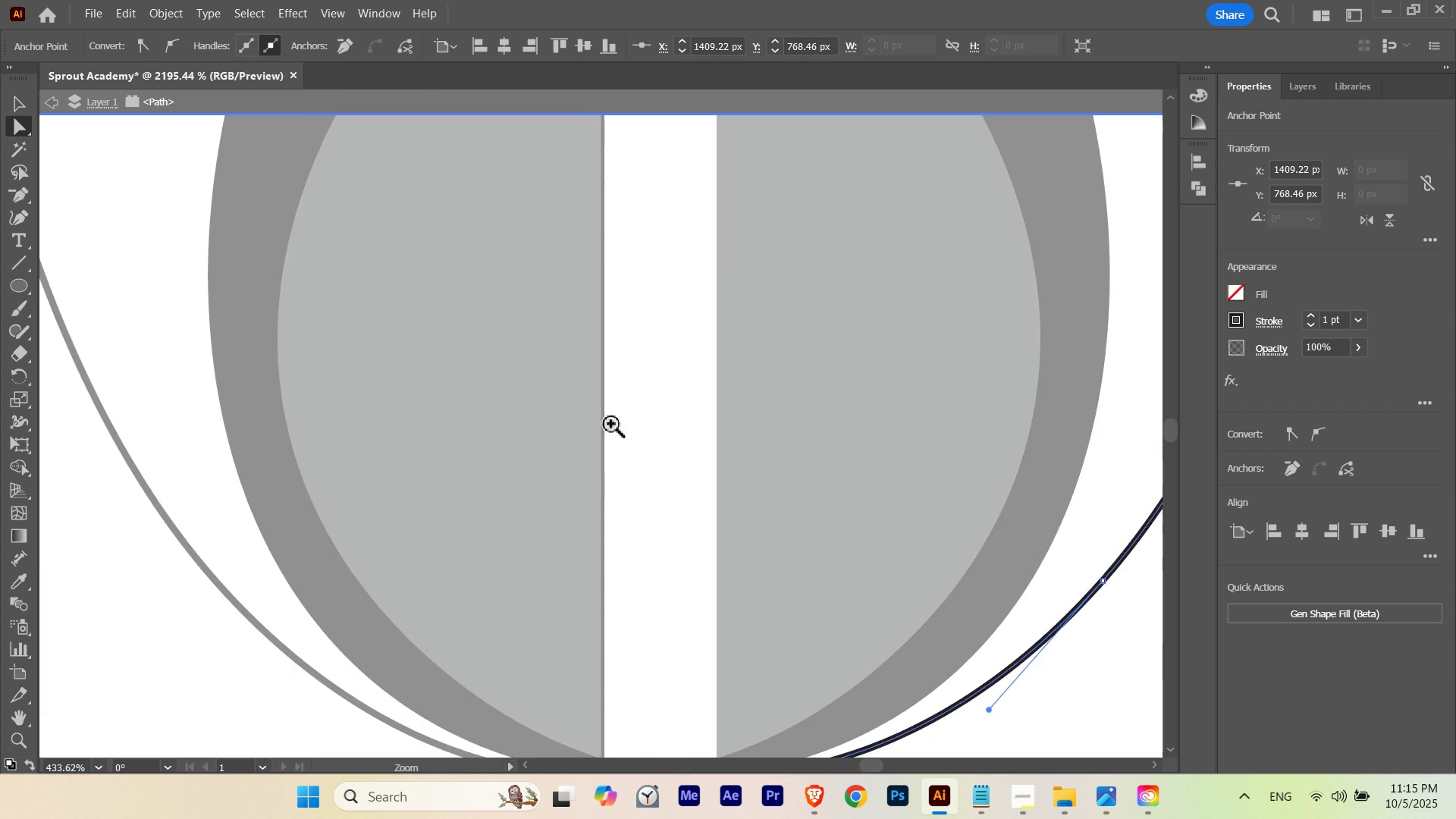 
left_click_drag(start_coordinate=[604, 427], to_coordinate=[339, 504])
 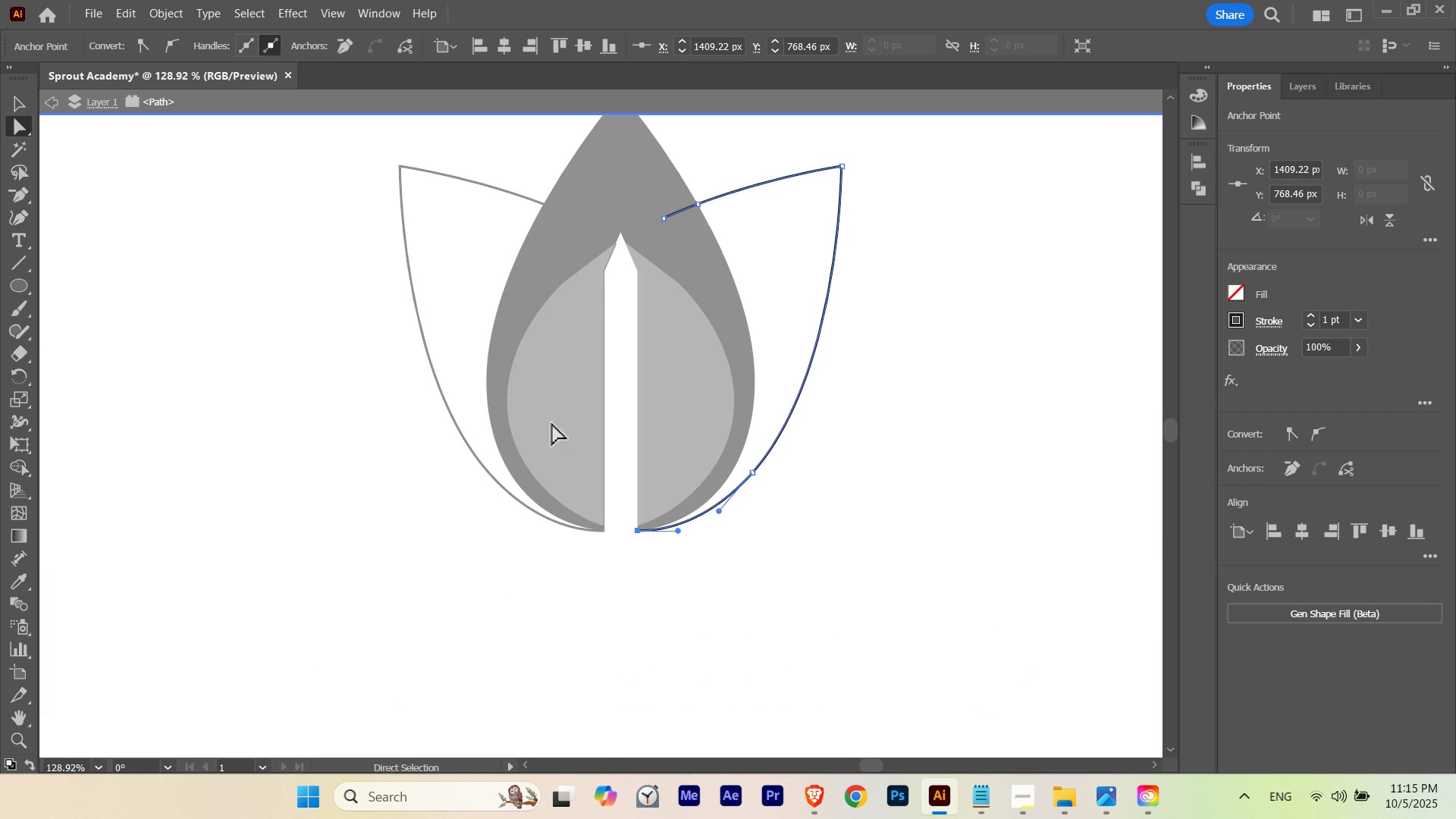 
key(Control+ControlLeft)
 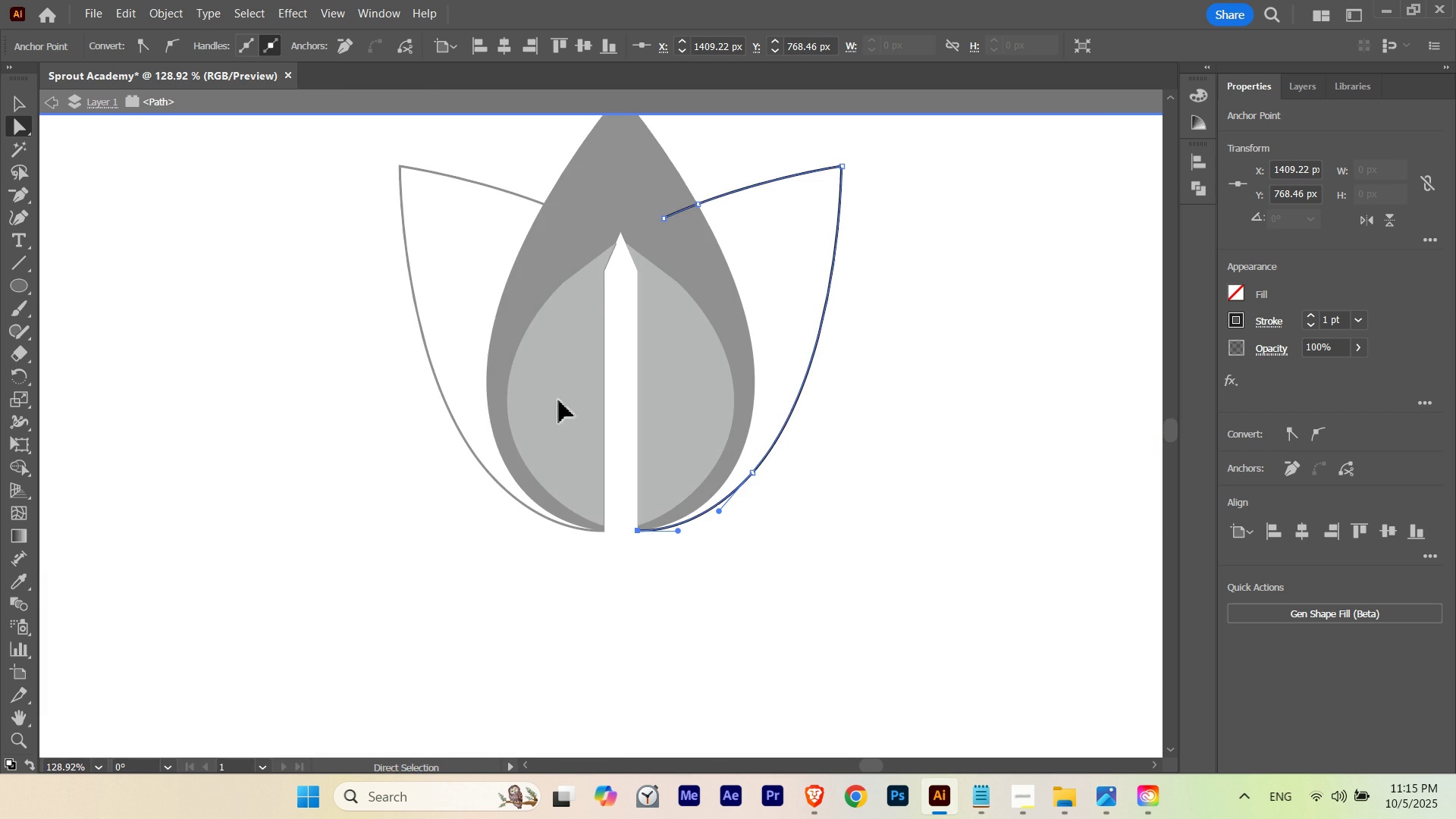 
key(Control+Y)
 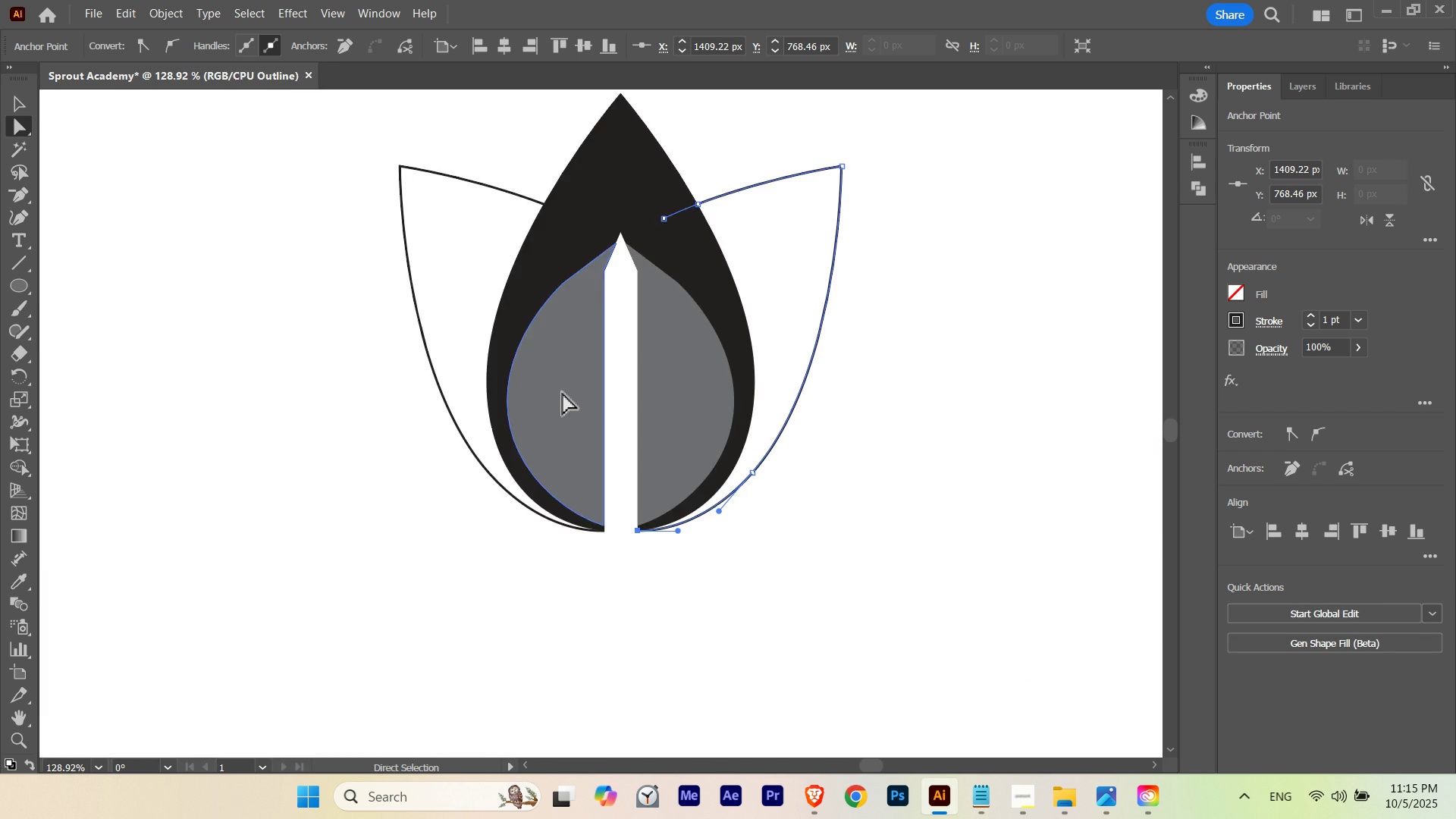 
key(Escape)
 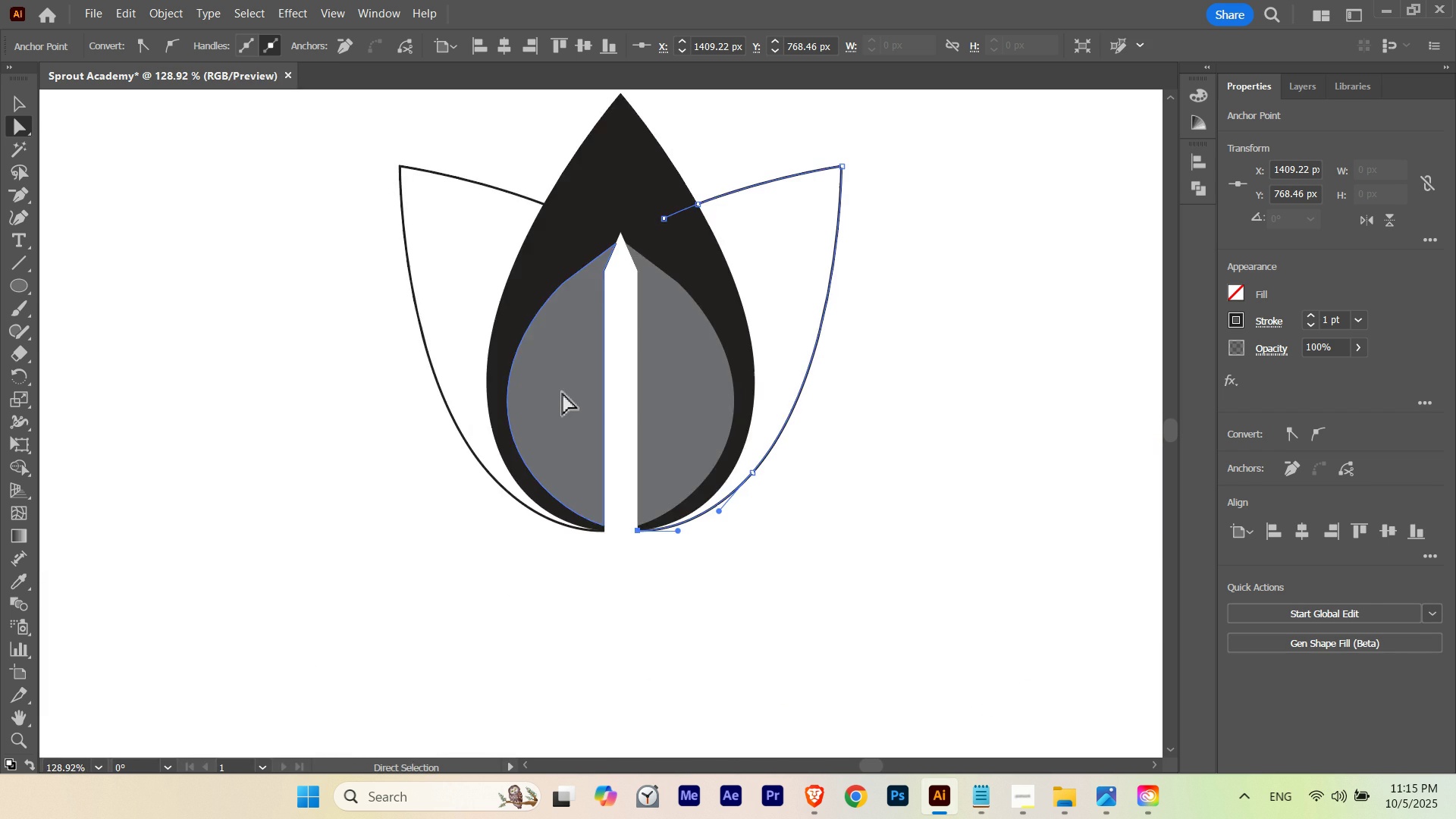 
key(Control+ControlLeft)
 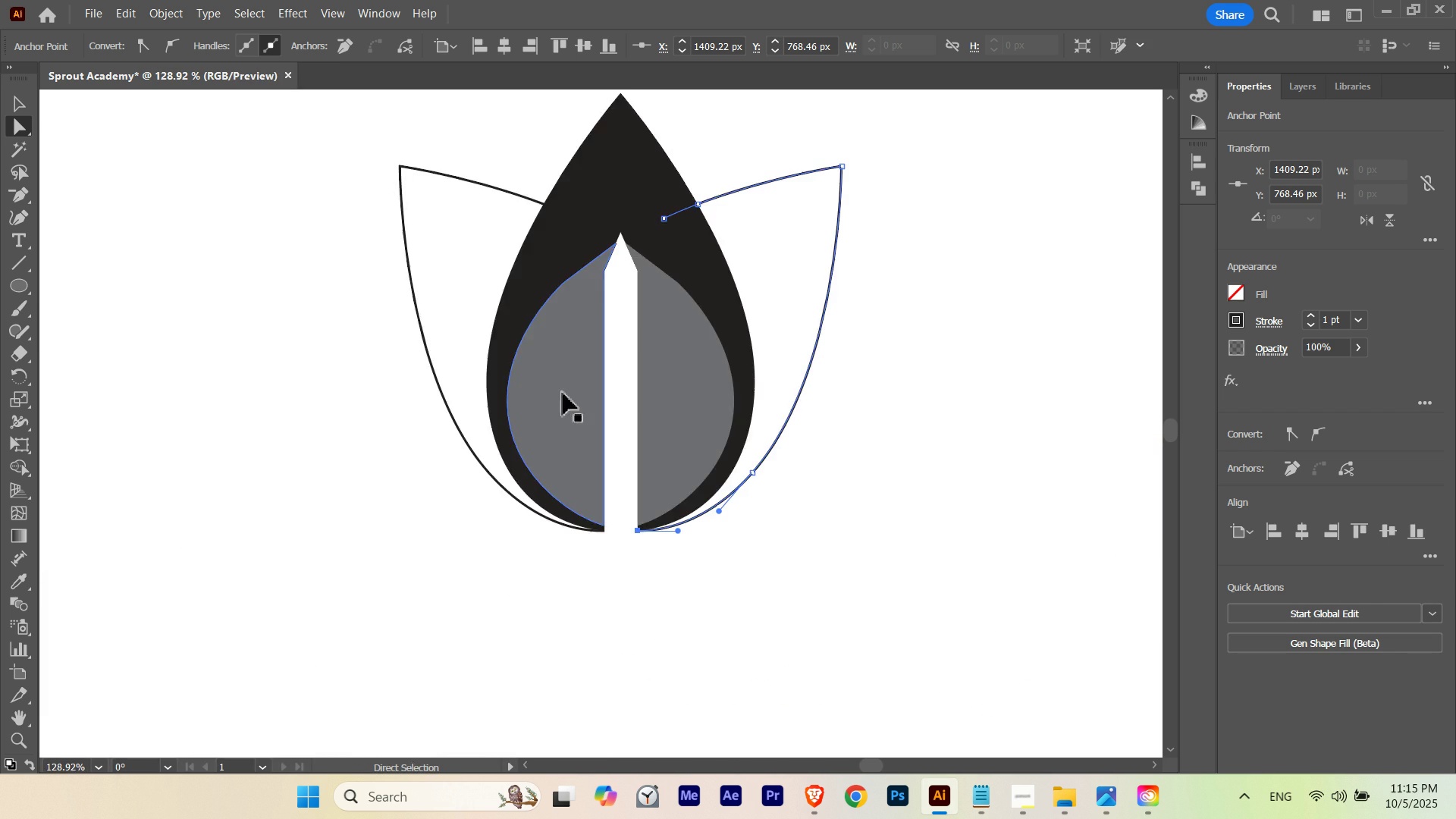 
key(Control+Y)
 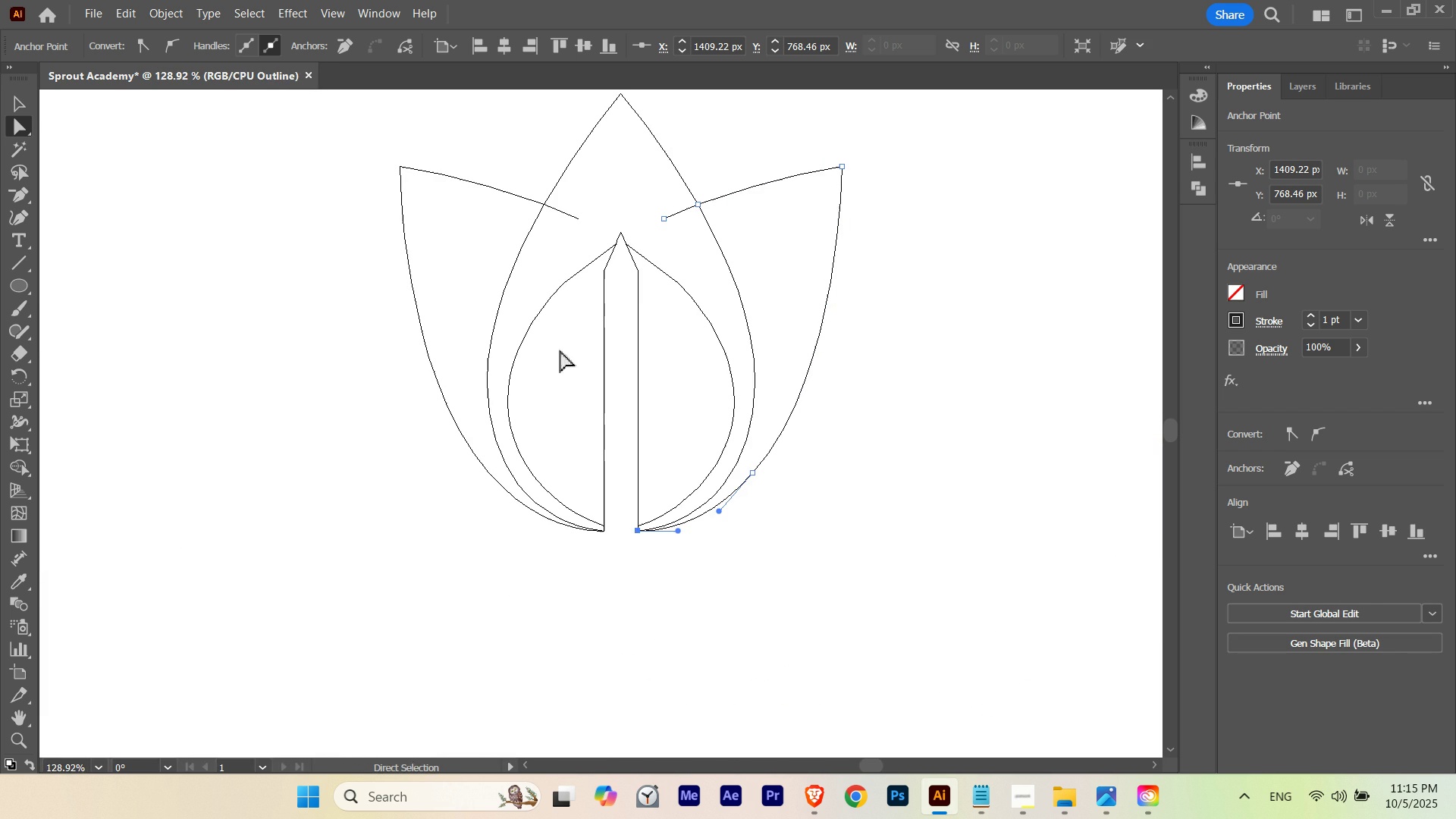 
hold_key(key=ControlLeft, duration=1.14)
 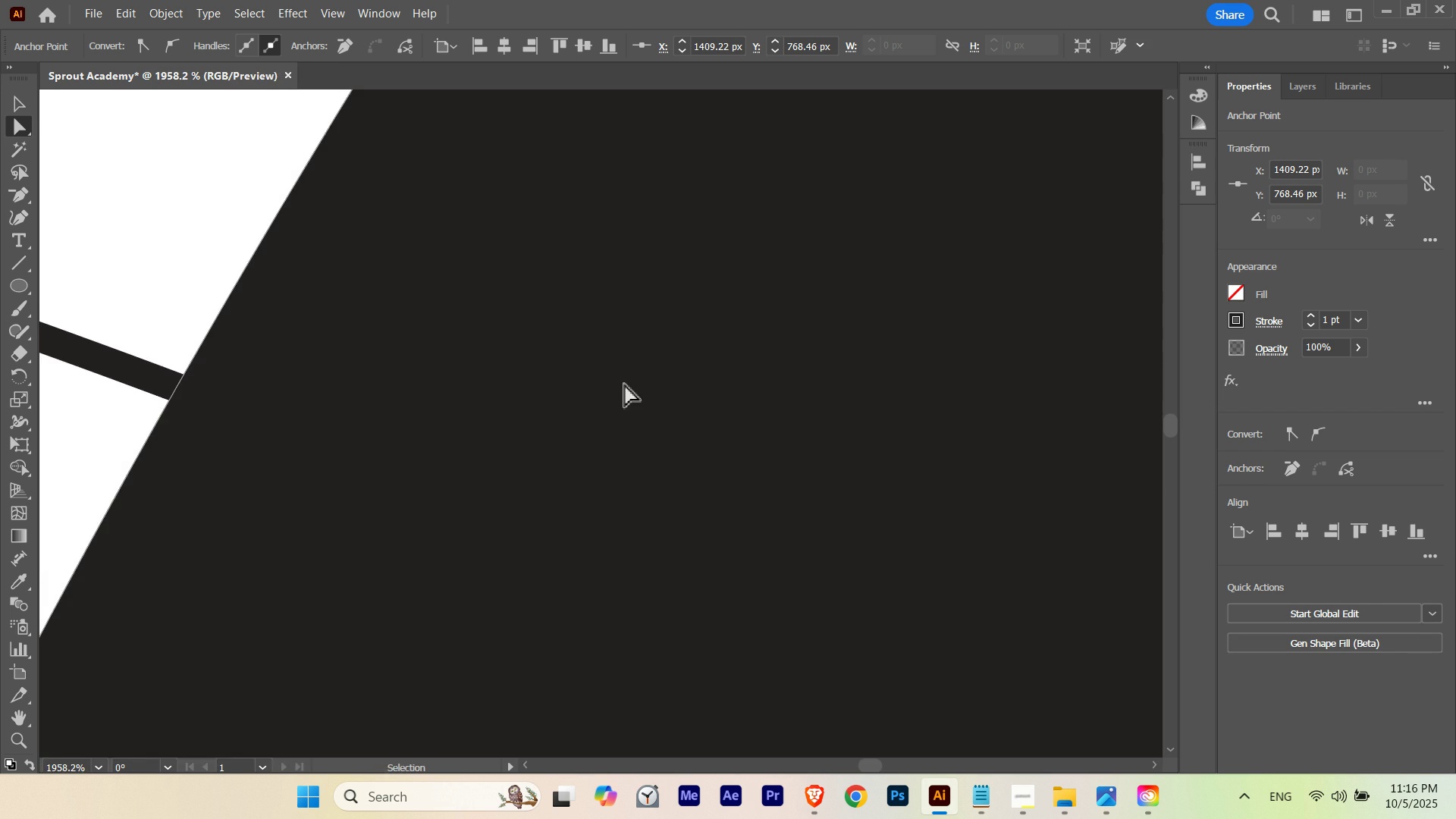 
hold_key(key=Space, duration=1.22)
 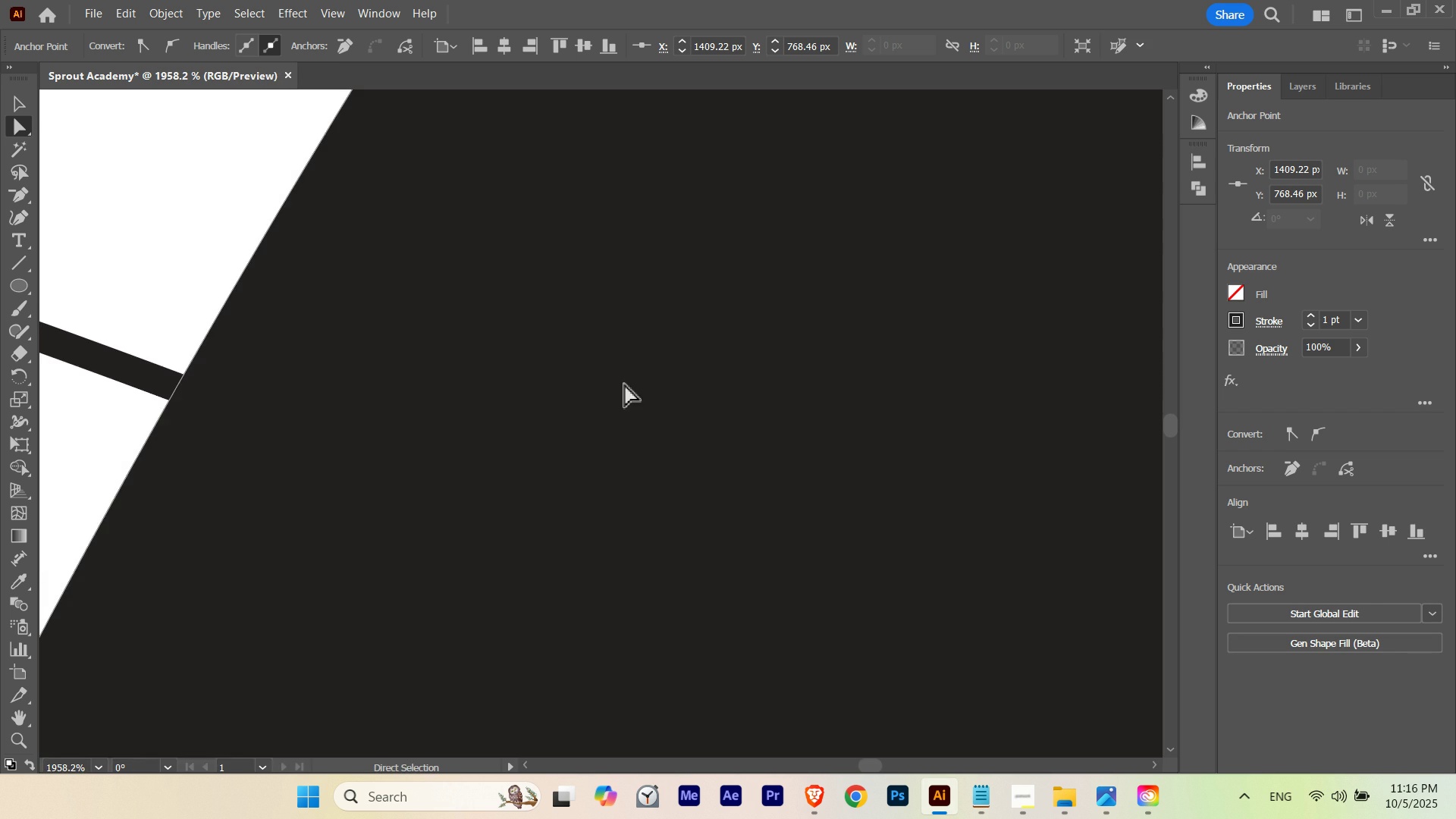 
left_click_drag(start_coordinate=[545, 230], to_coordinate=[598, 186])
 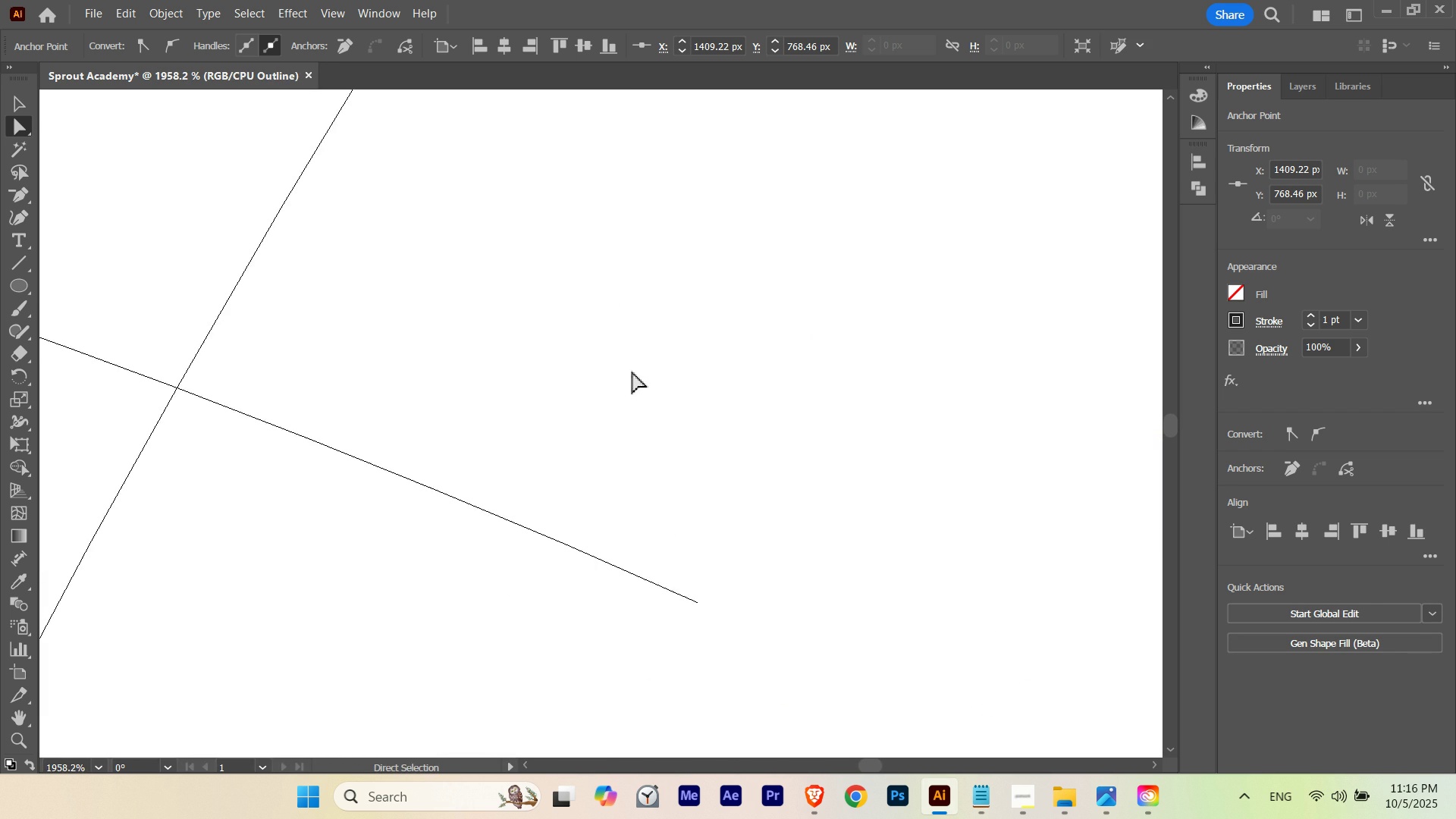 
key(Control+ControlLeft)
 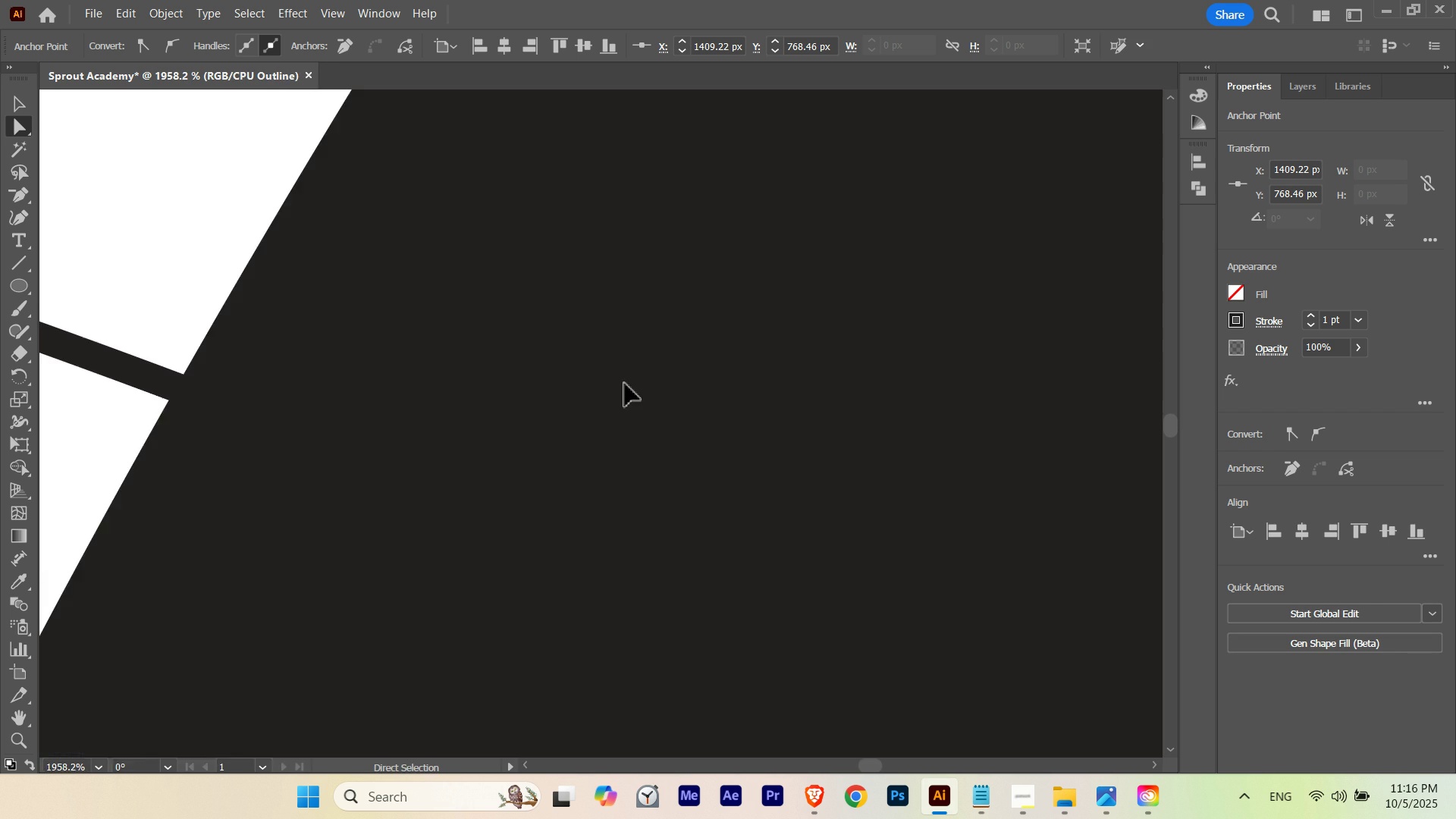 
key(Control+Y)
 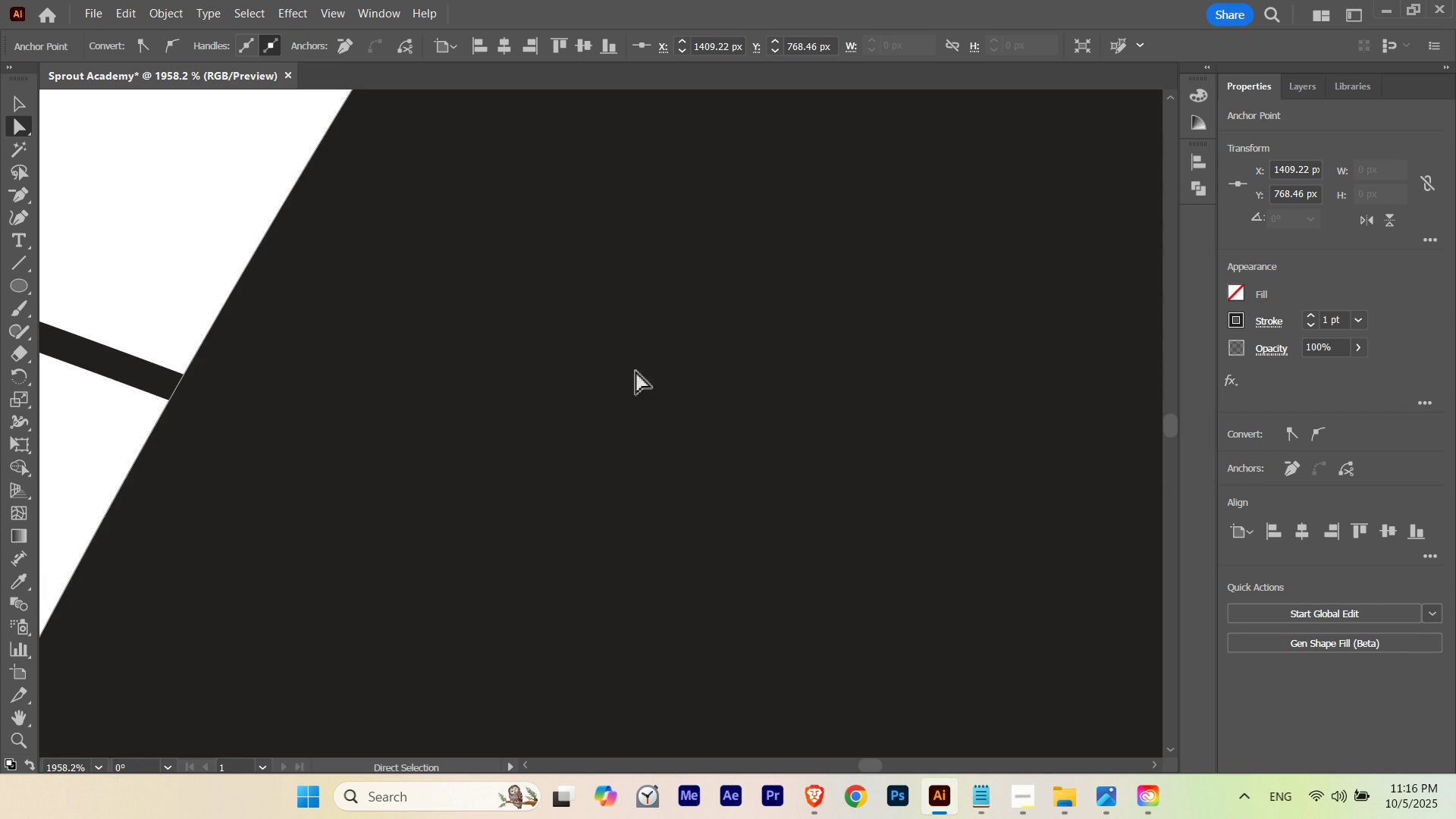 
hold_key(key=Space, duration=1.56)
 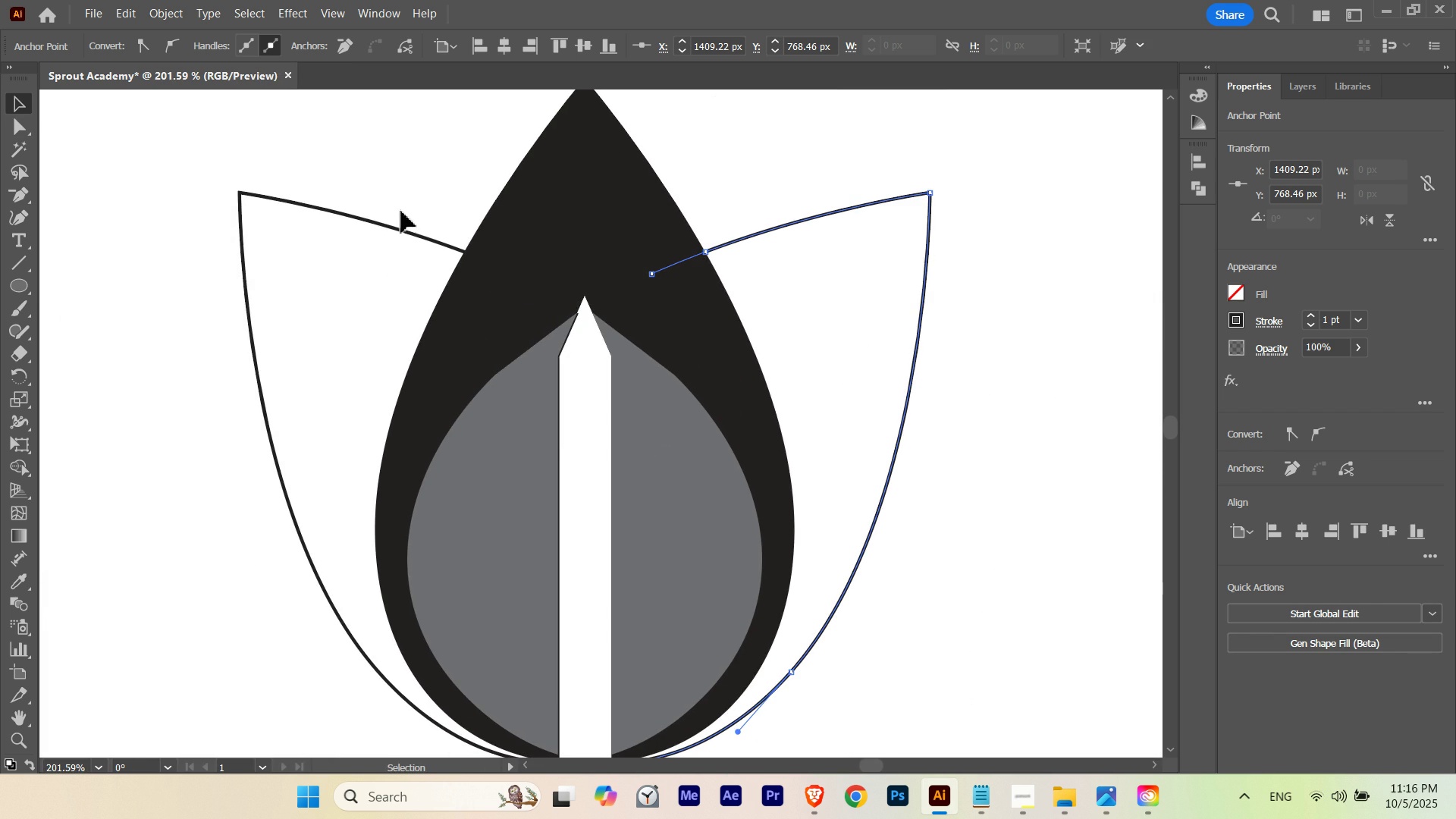 
hold_key(key=ControlLeft, duration=0.8)
left_click_drag(start_coordinate=[675, 328], to_coordinate=[288, 491])
 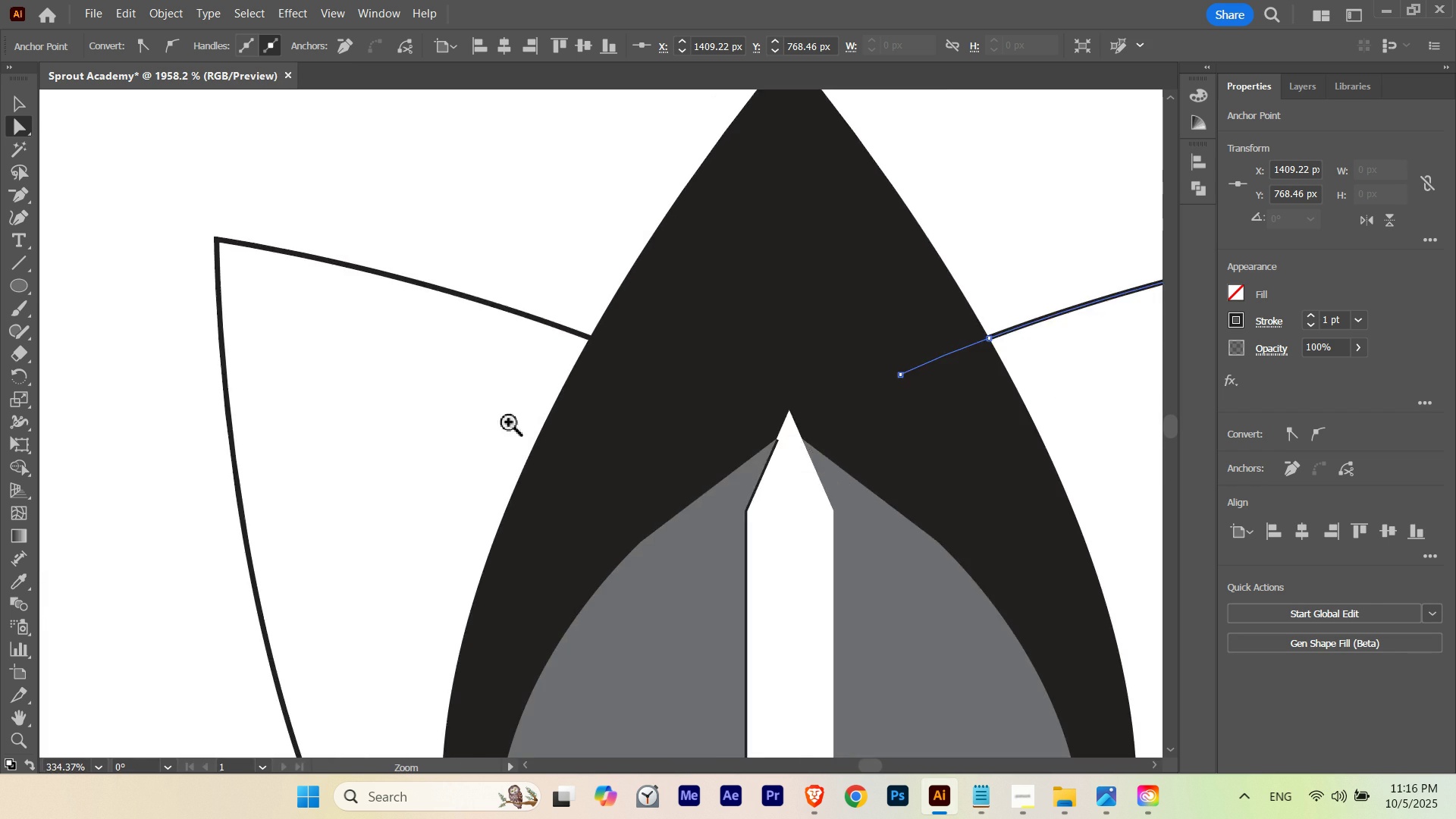 
left_click_drag(start_coordinate=[541, 404], to_coordinate=[431, 463])
 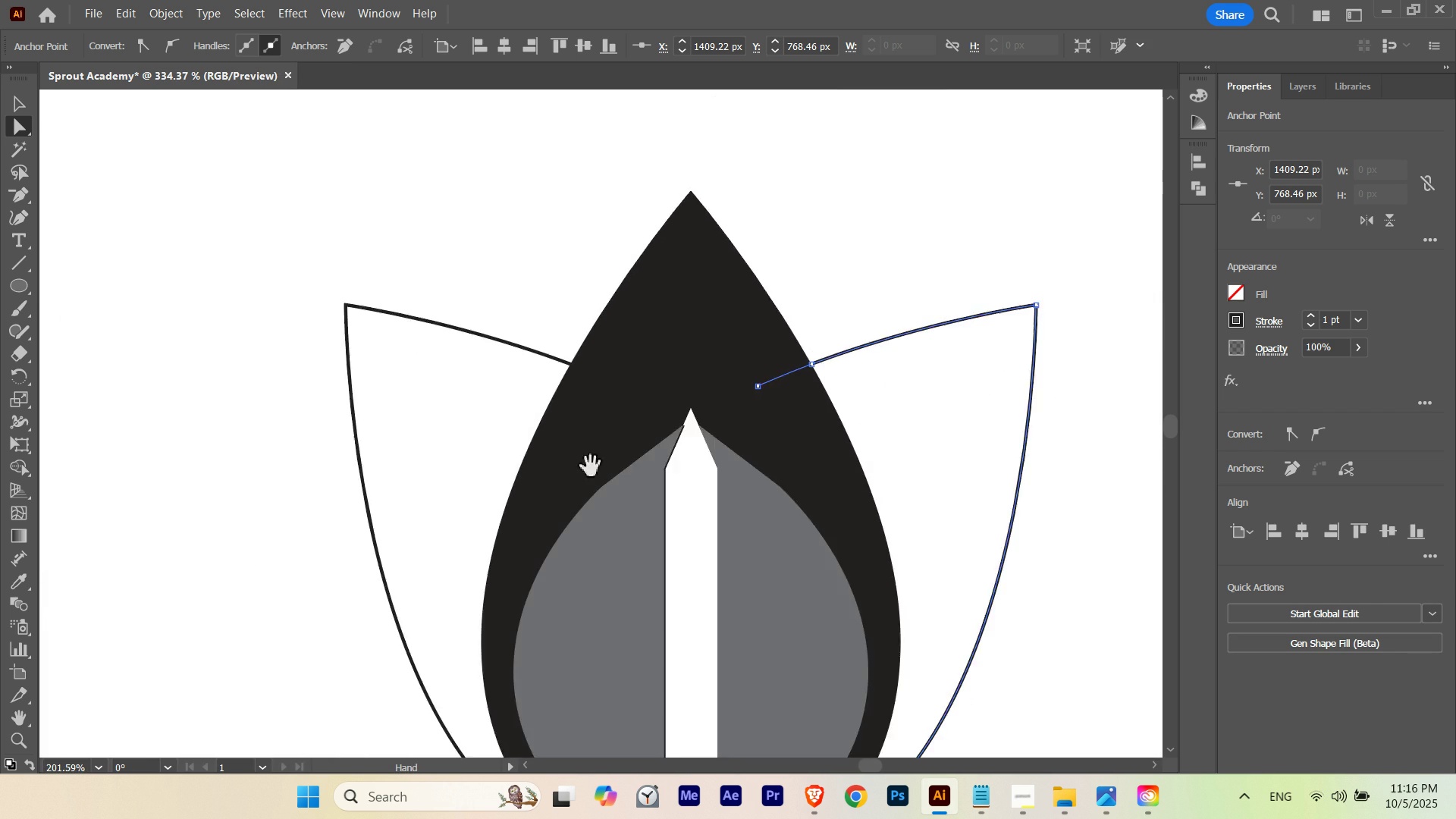 
left_click_drag(start_coordinate=[591, 466], to_coordinate=[485, 355])
 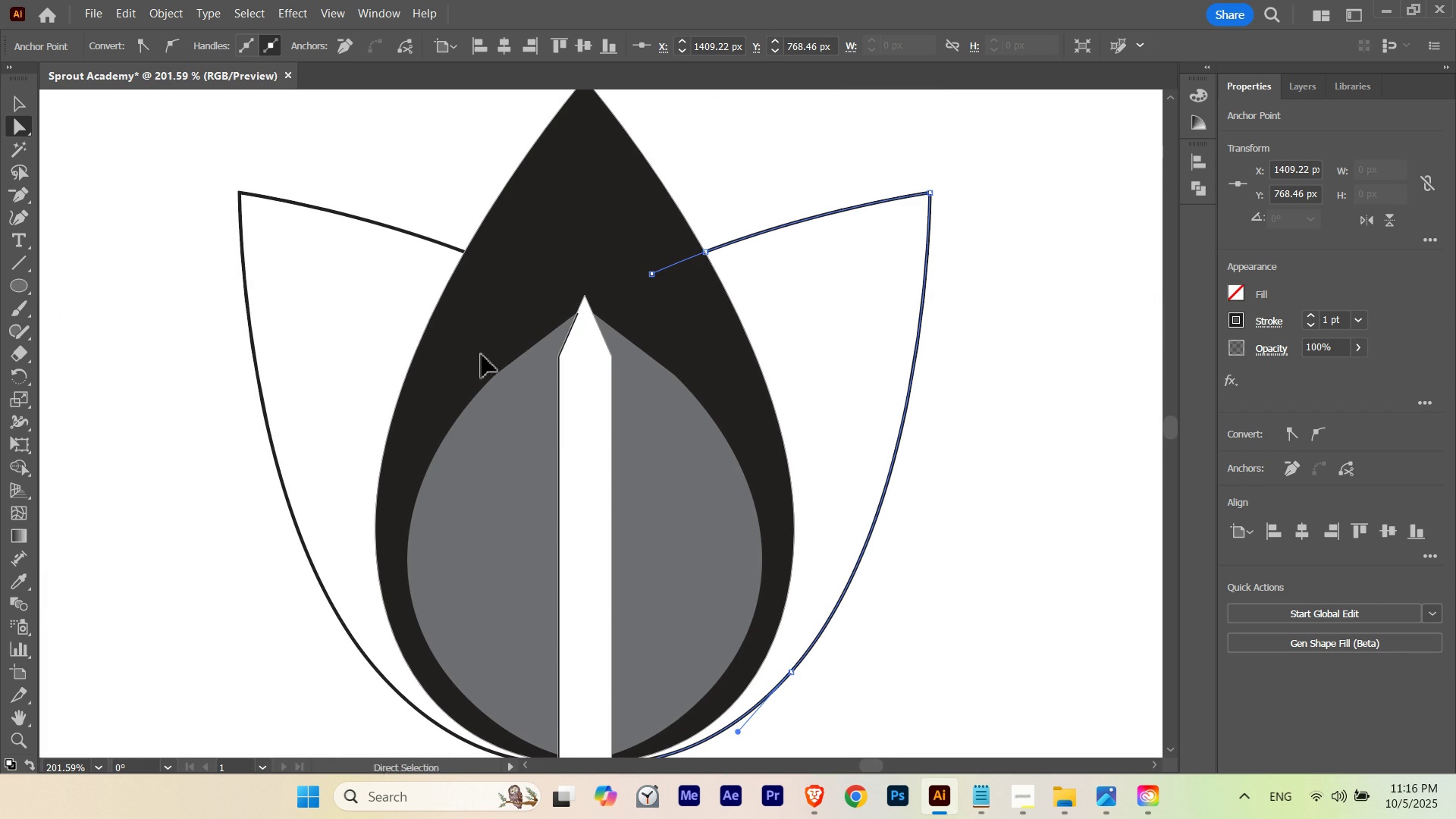 
key(V)
 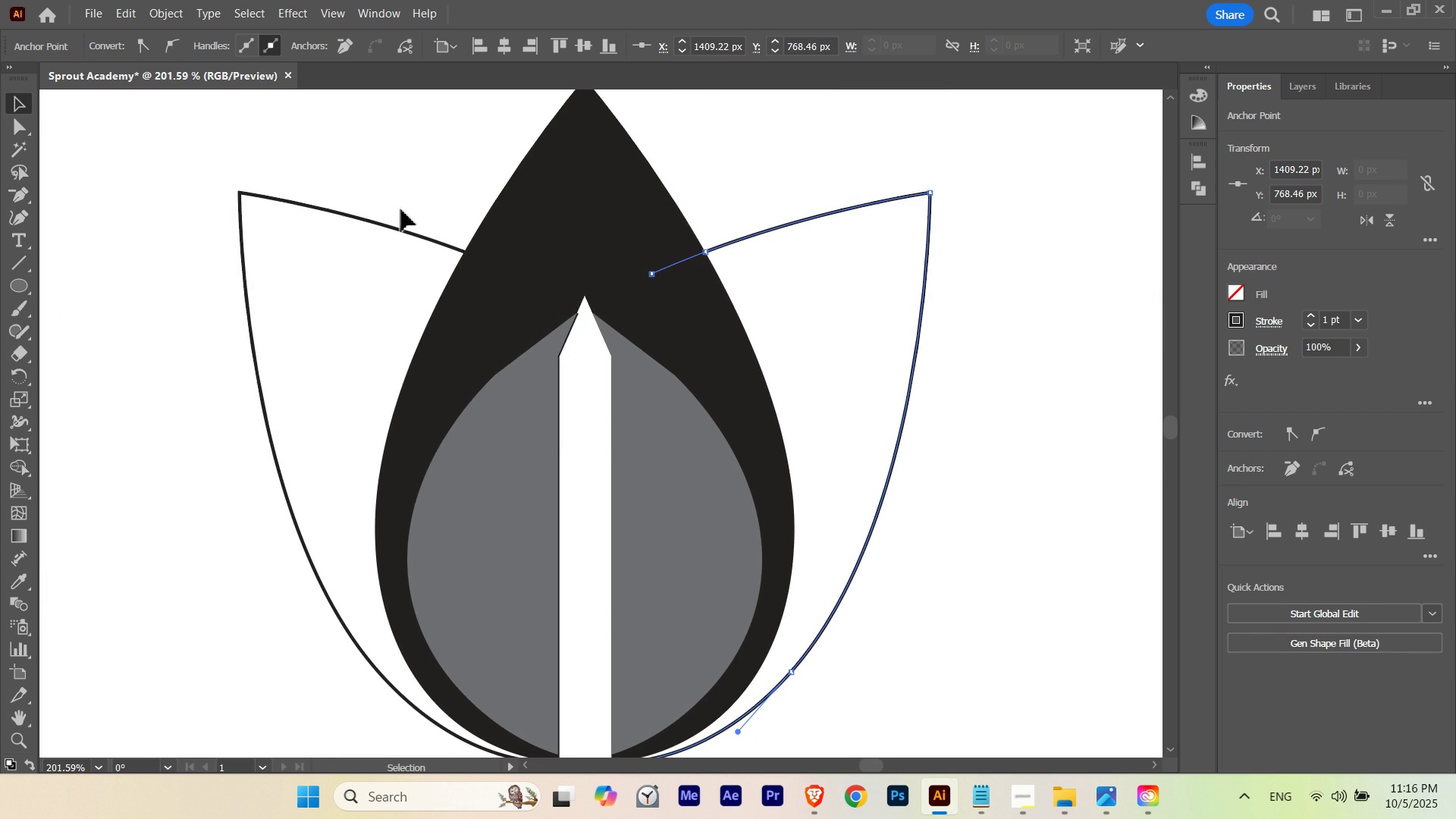 
left_click_drag(start_coordinate=[402, 209], to_coordinate=[360, 272])
 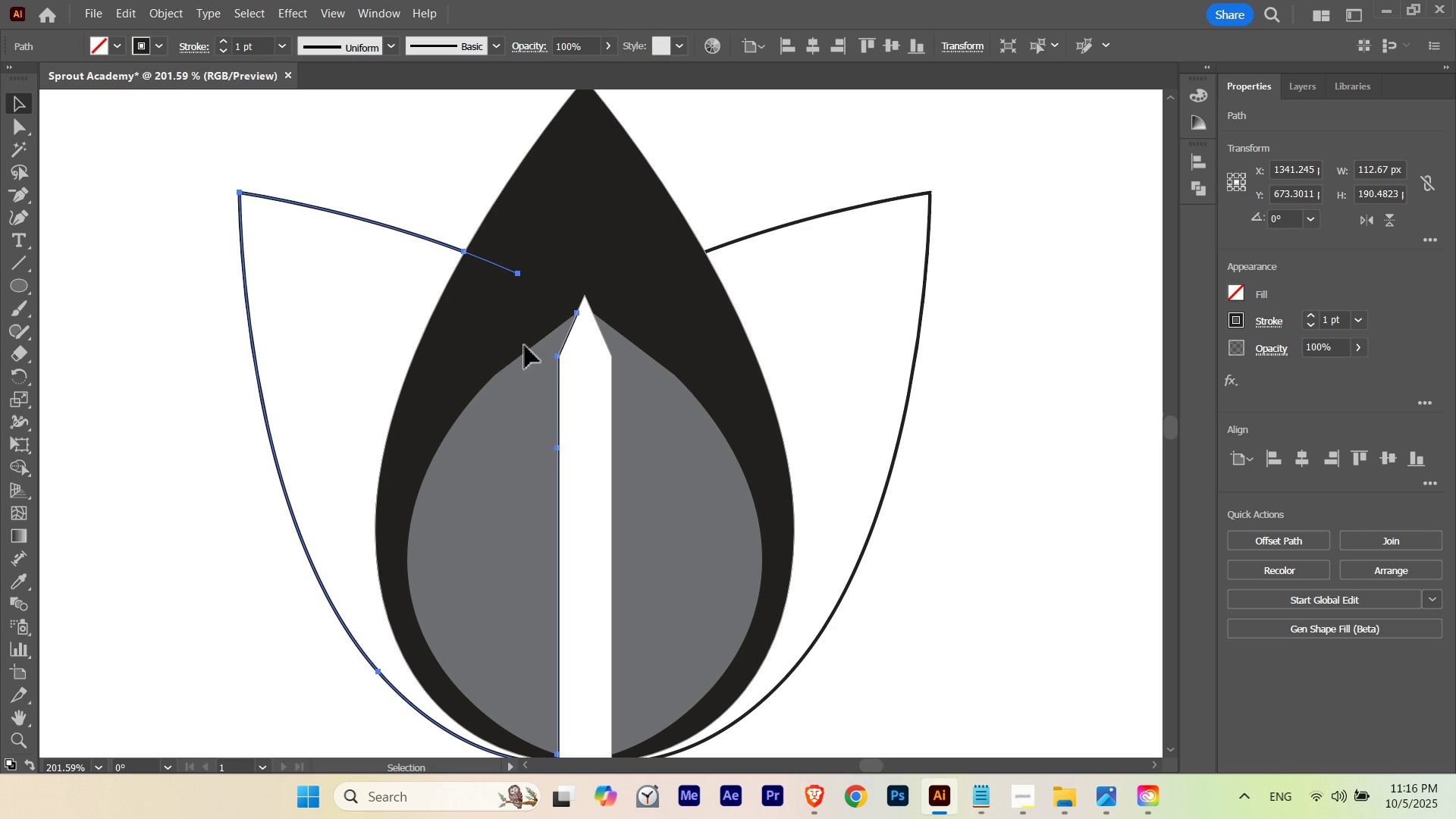 
key(Minus)
 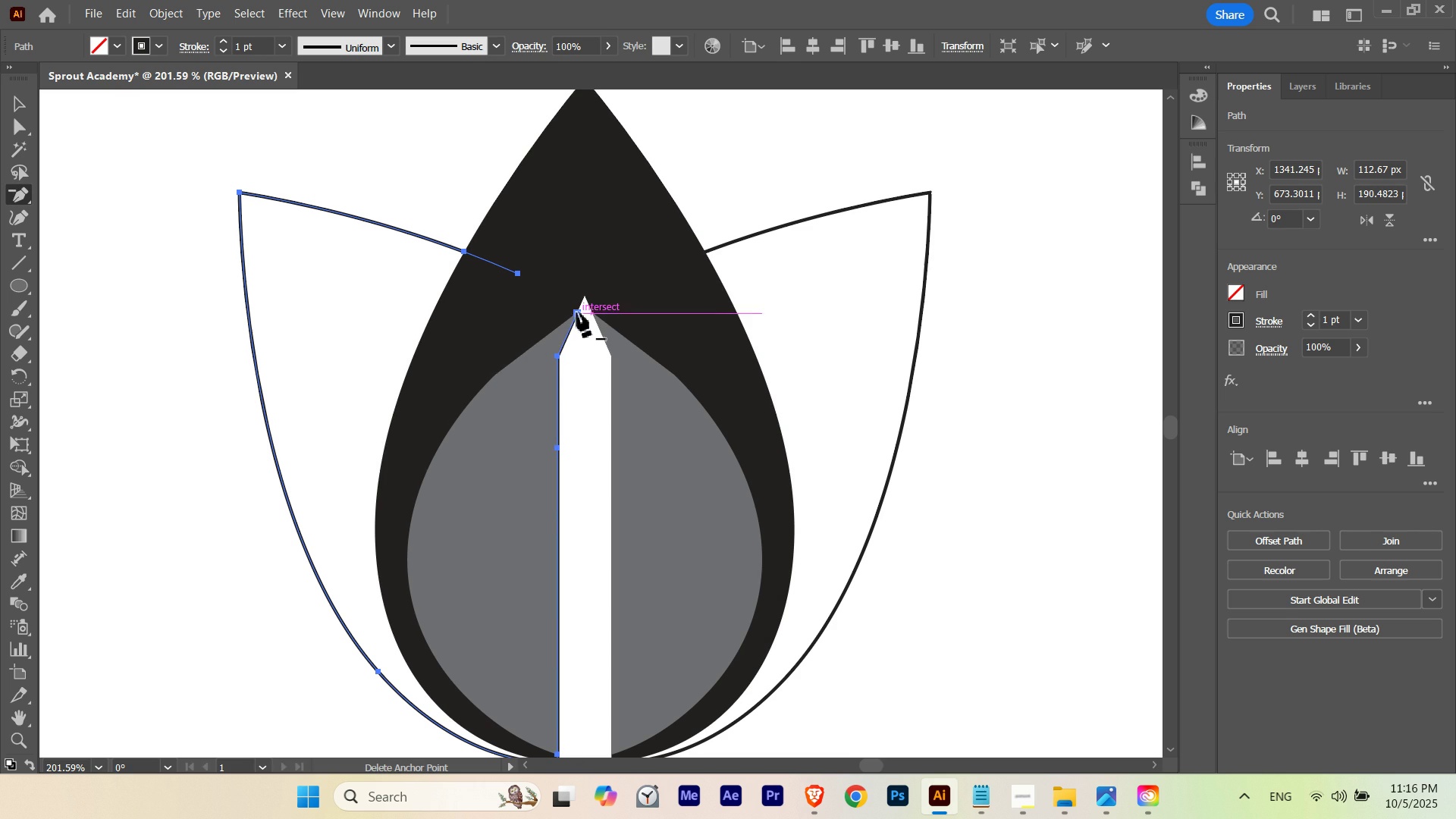 
left_click([577, 312])
 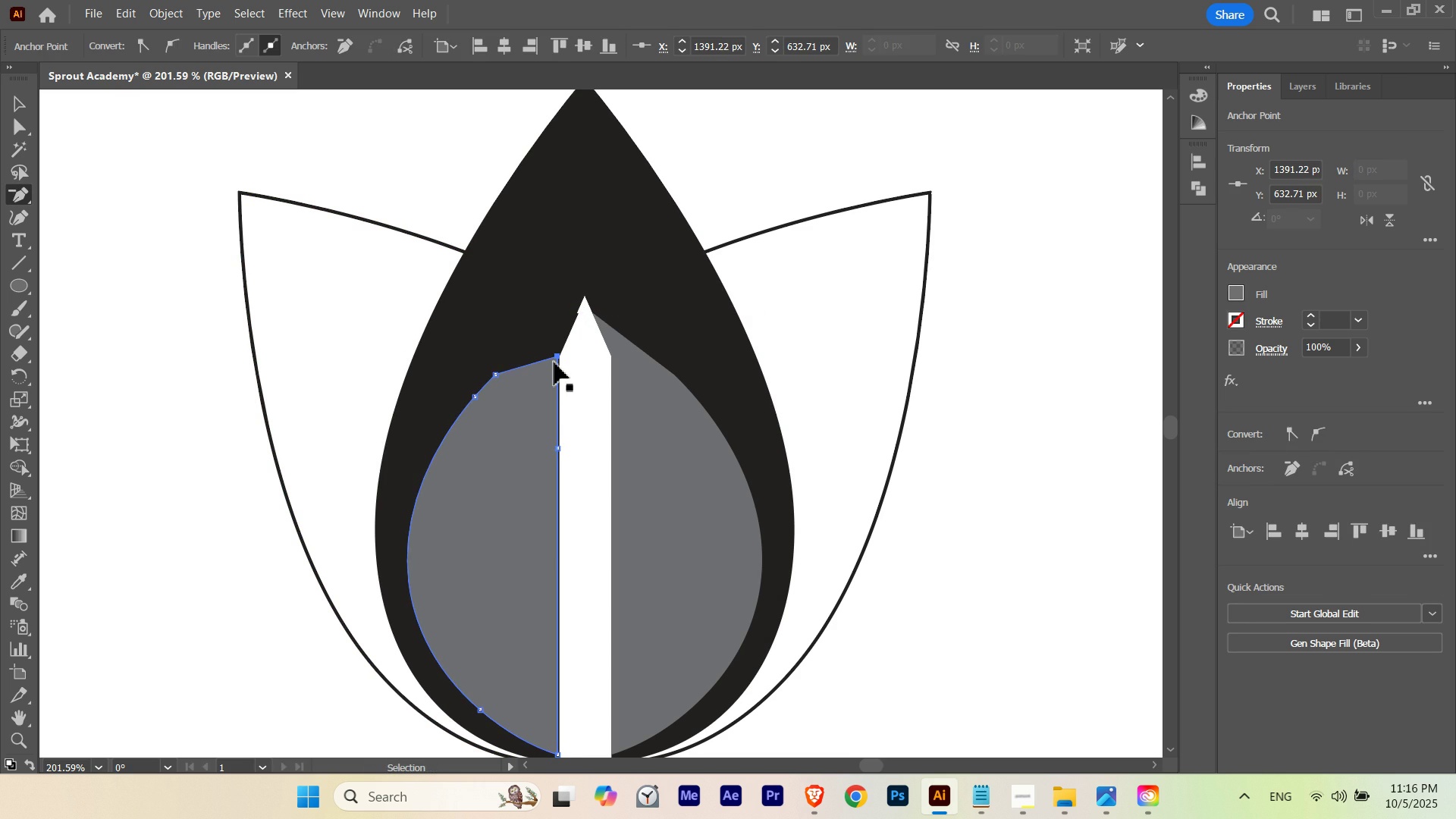 
key(Control+Z)
 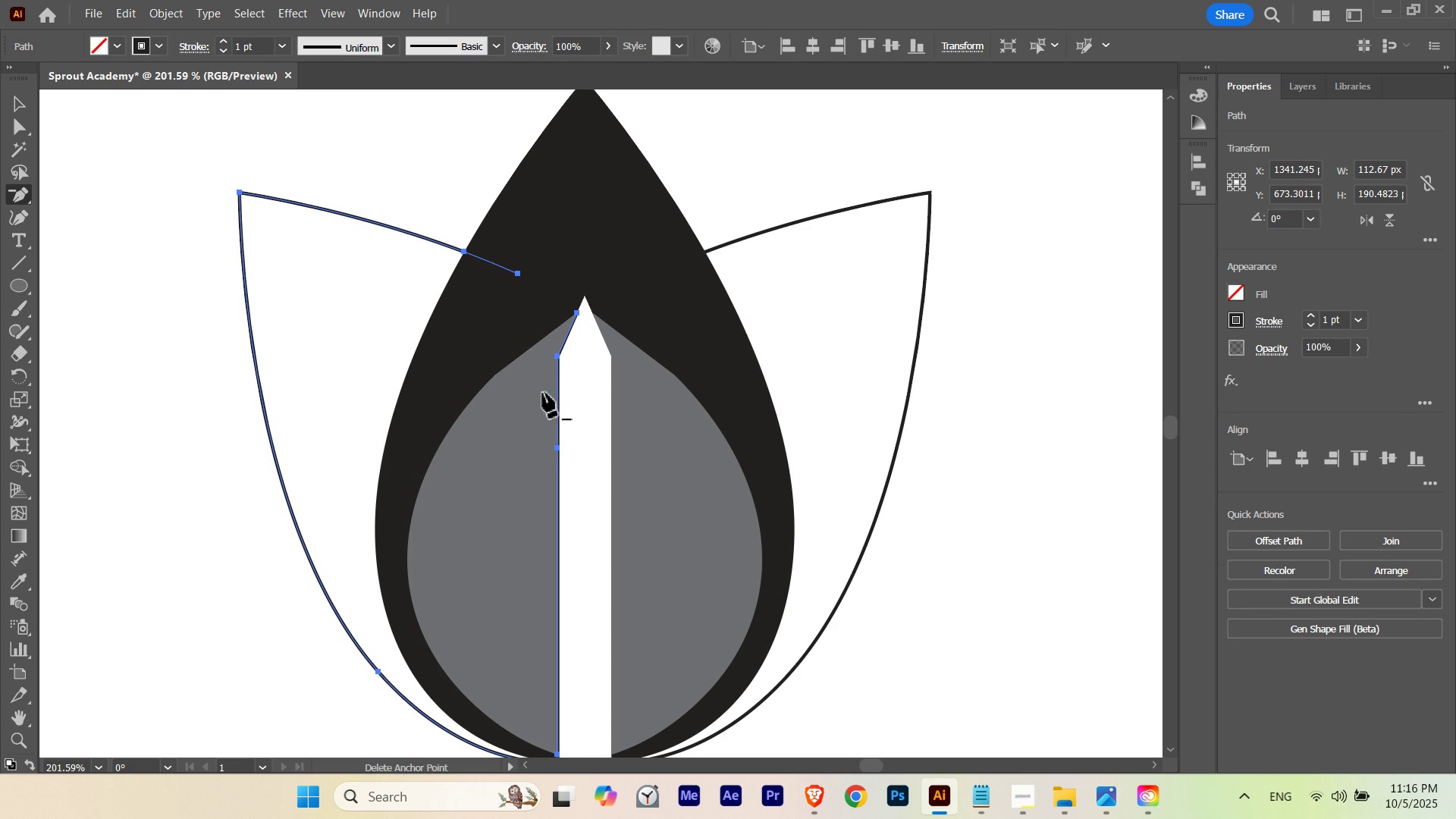 
key(V)
 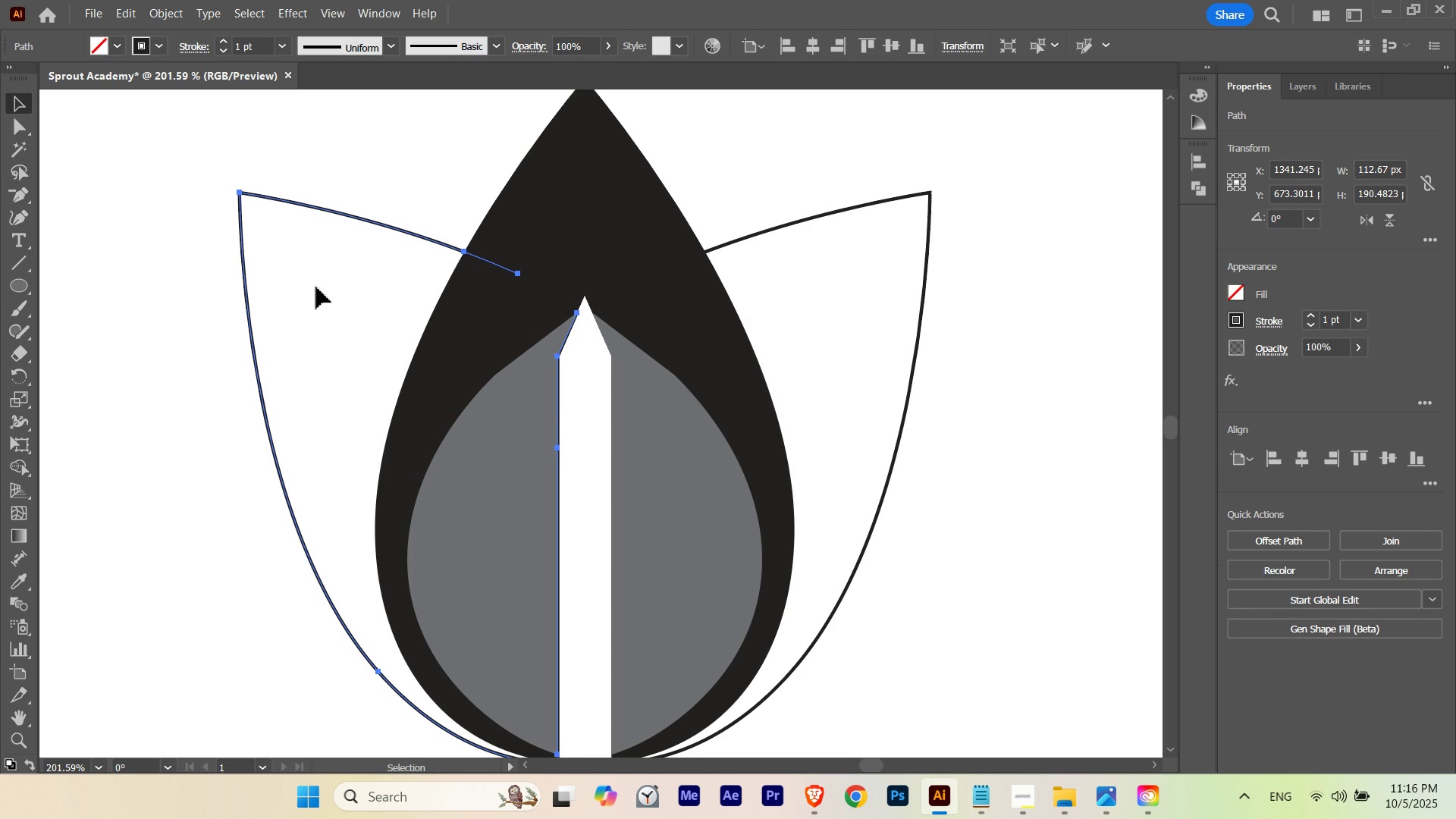 
left_click([316, 287])
 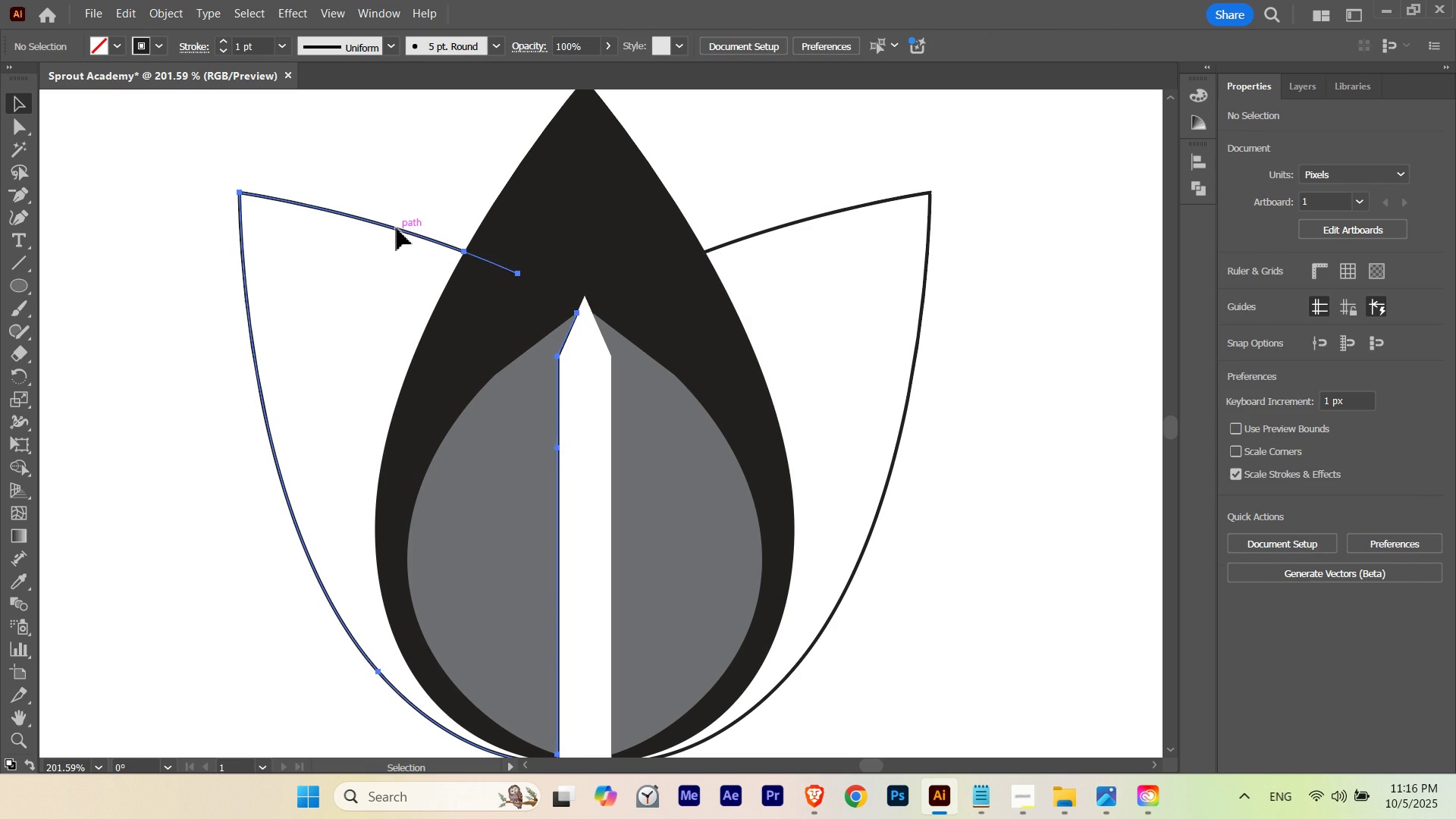 
double_click([397, 228])
 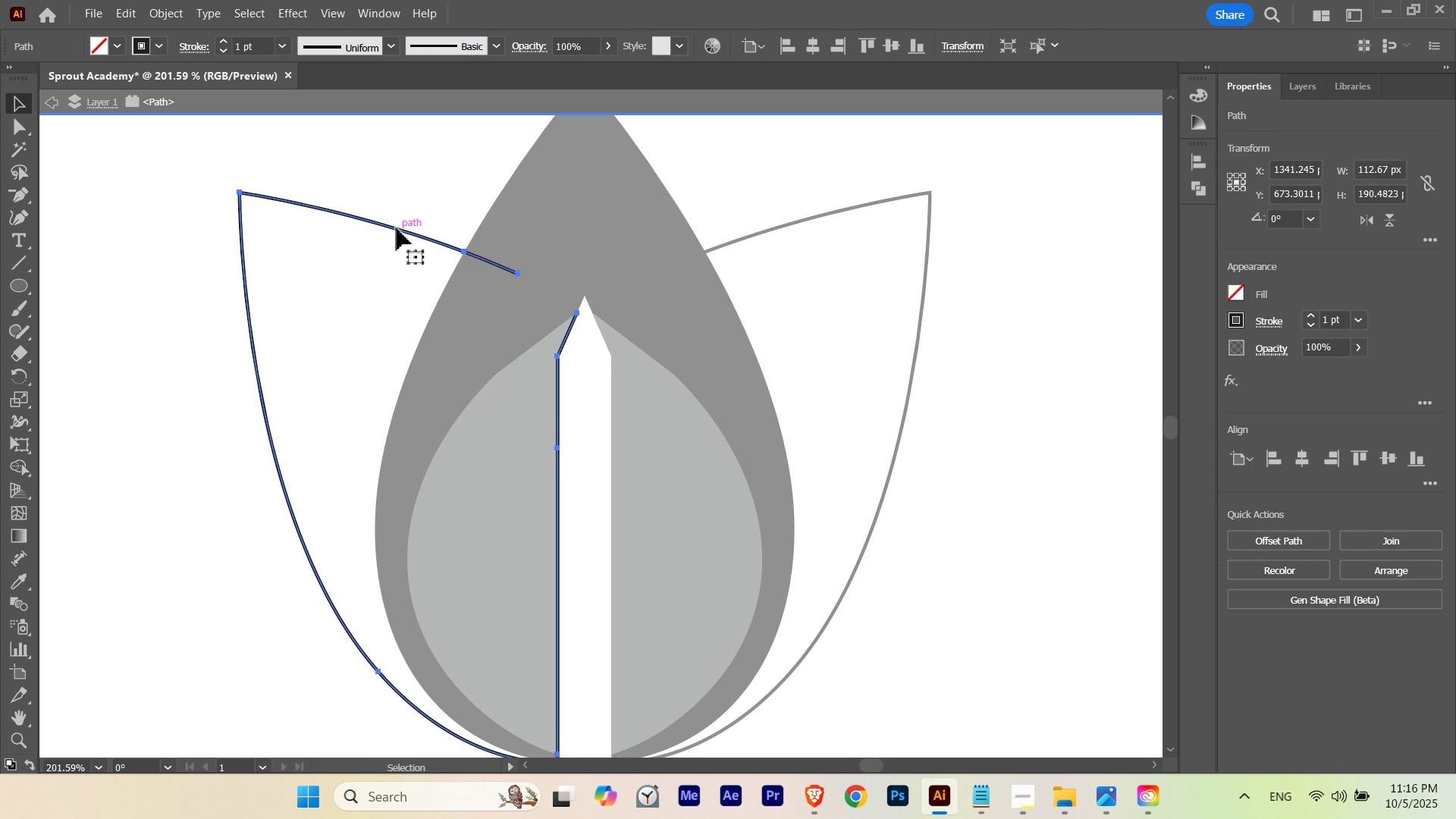 
triple_click([397, 228])
 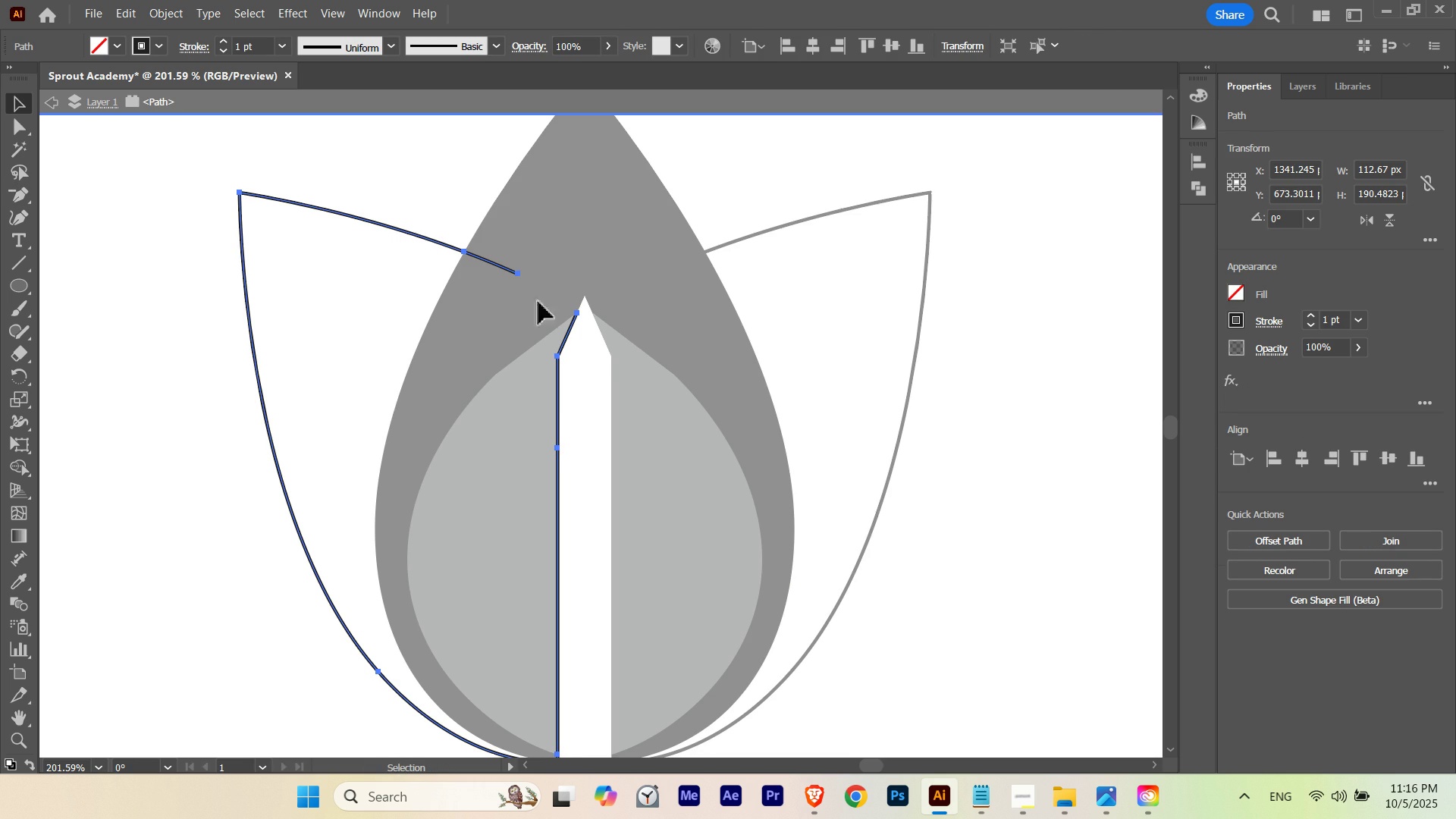 
key(Minus)
 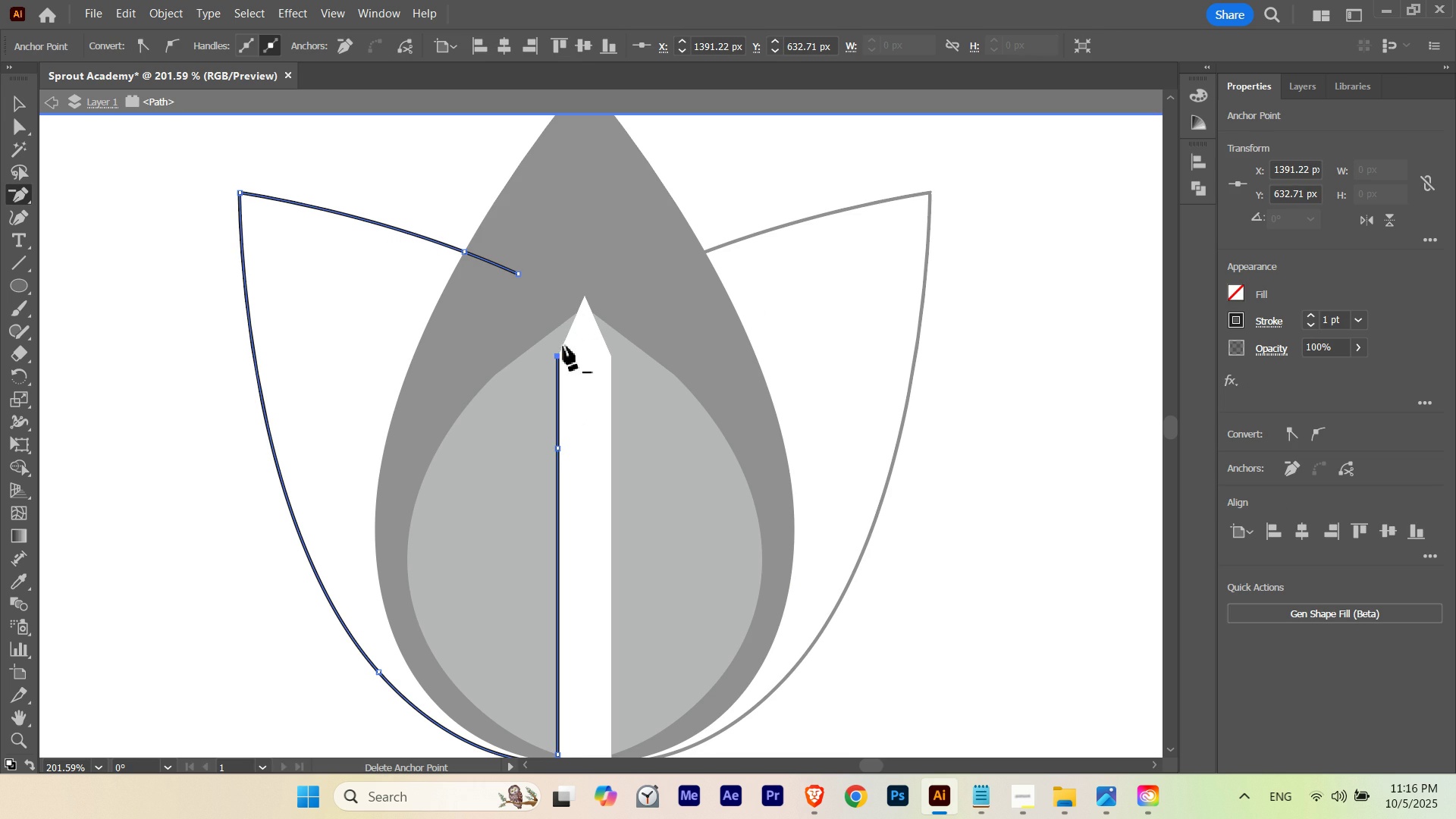 
left_click([557, 358])
 